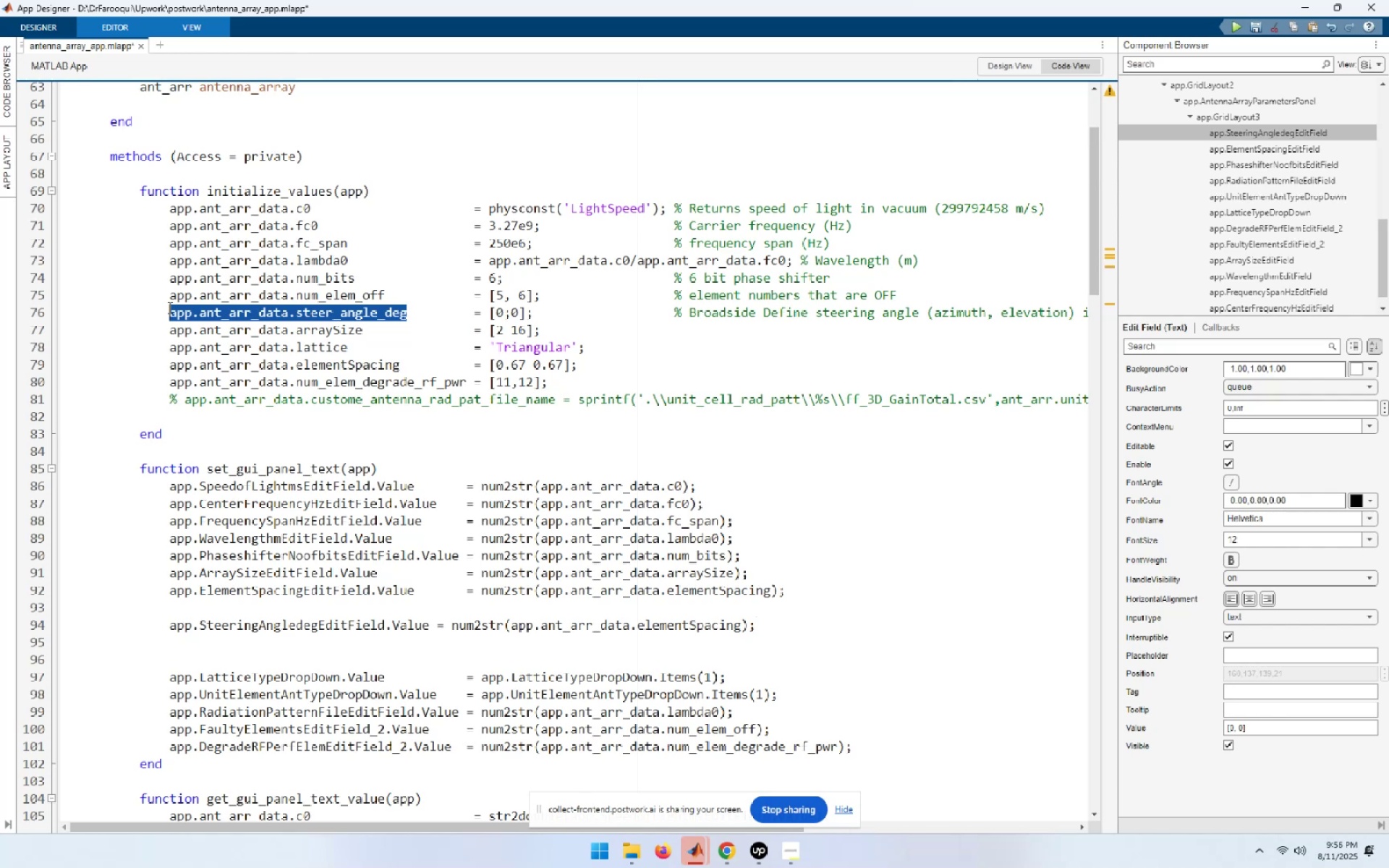 
key(Control+C)
 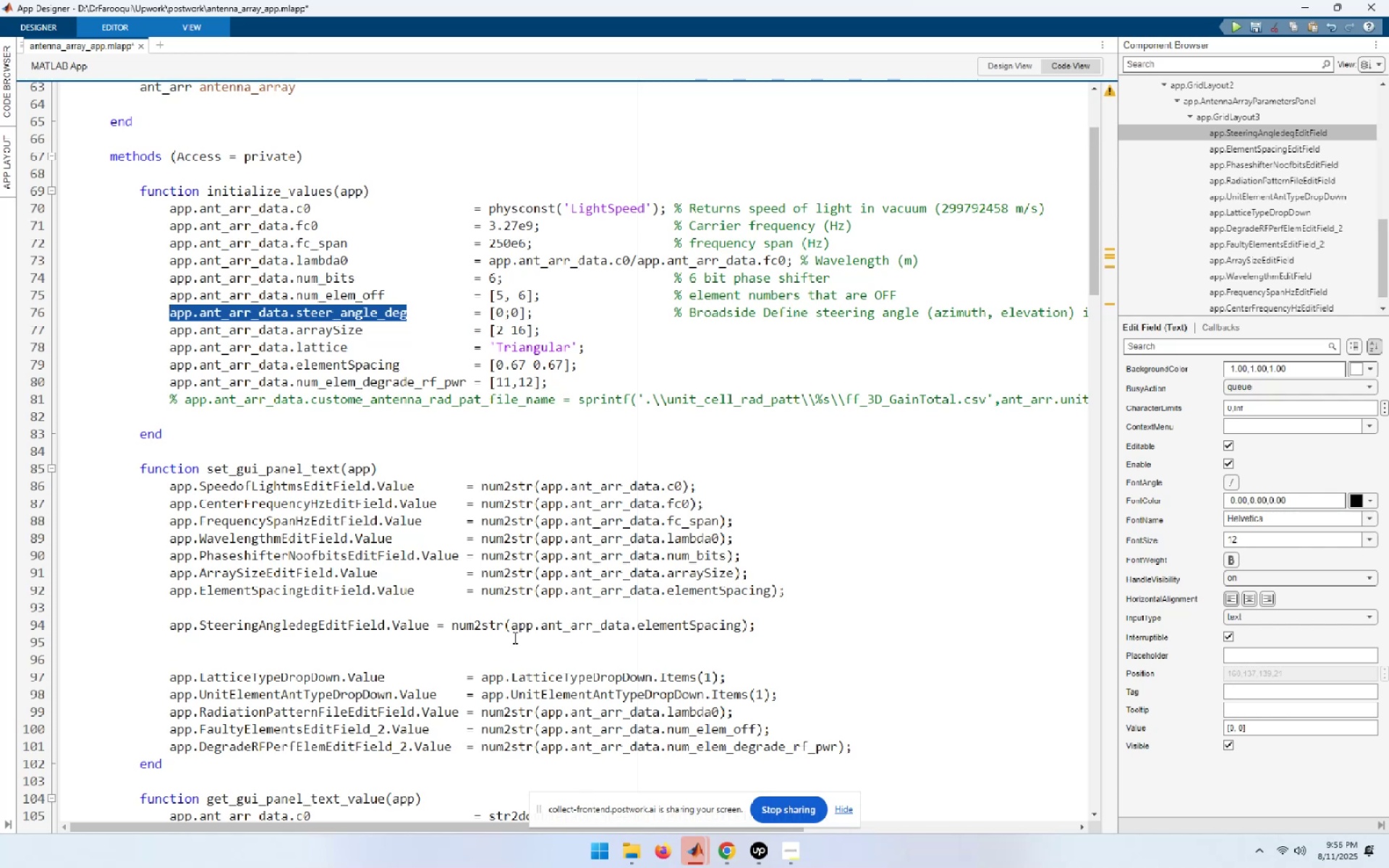 
left_click_drag(start_coordinate=[511, 628], to_coordinate=[739, 624])
 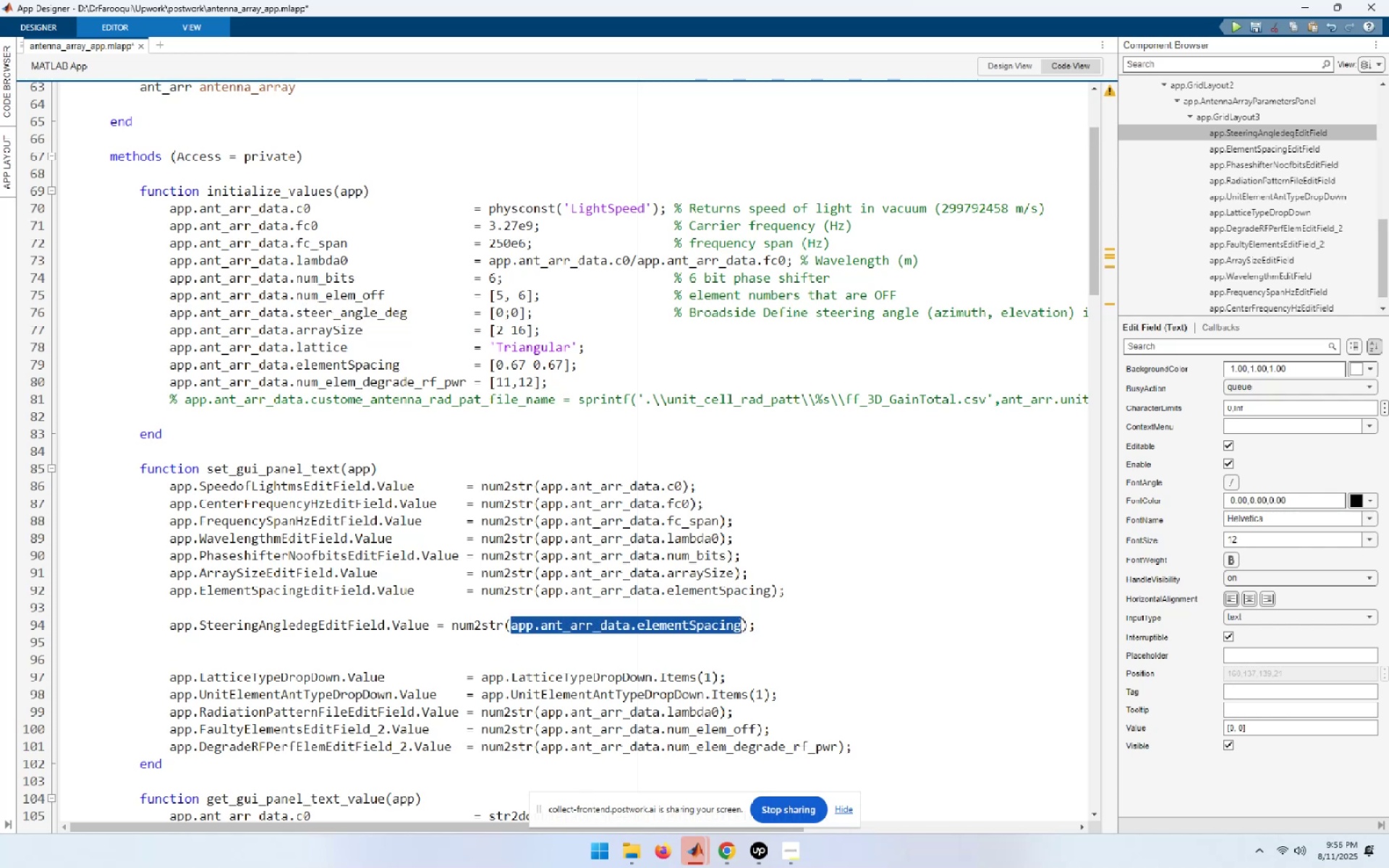 
key(Control+V)
 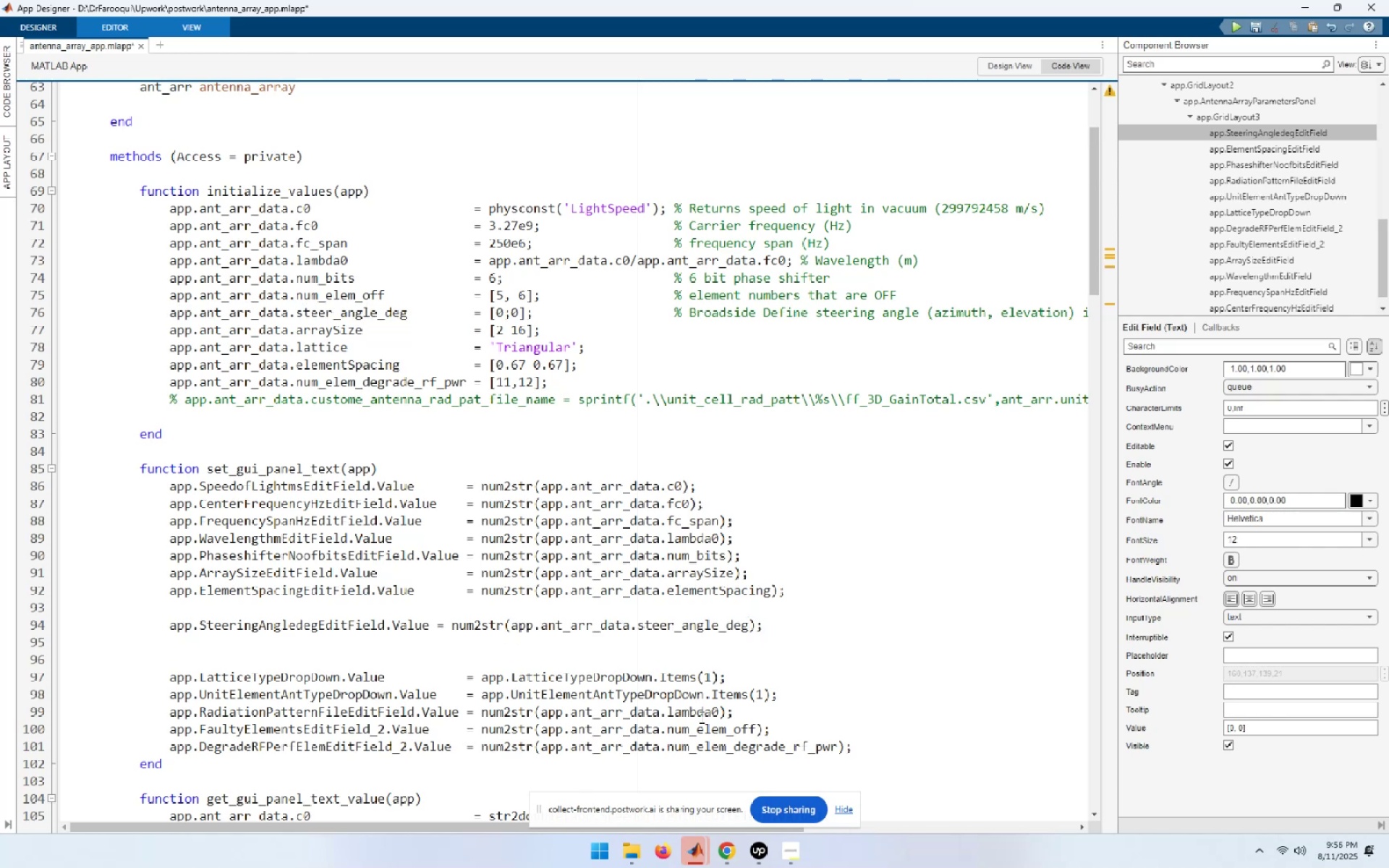 
key(ArrowUp)
 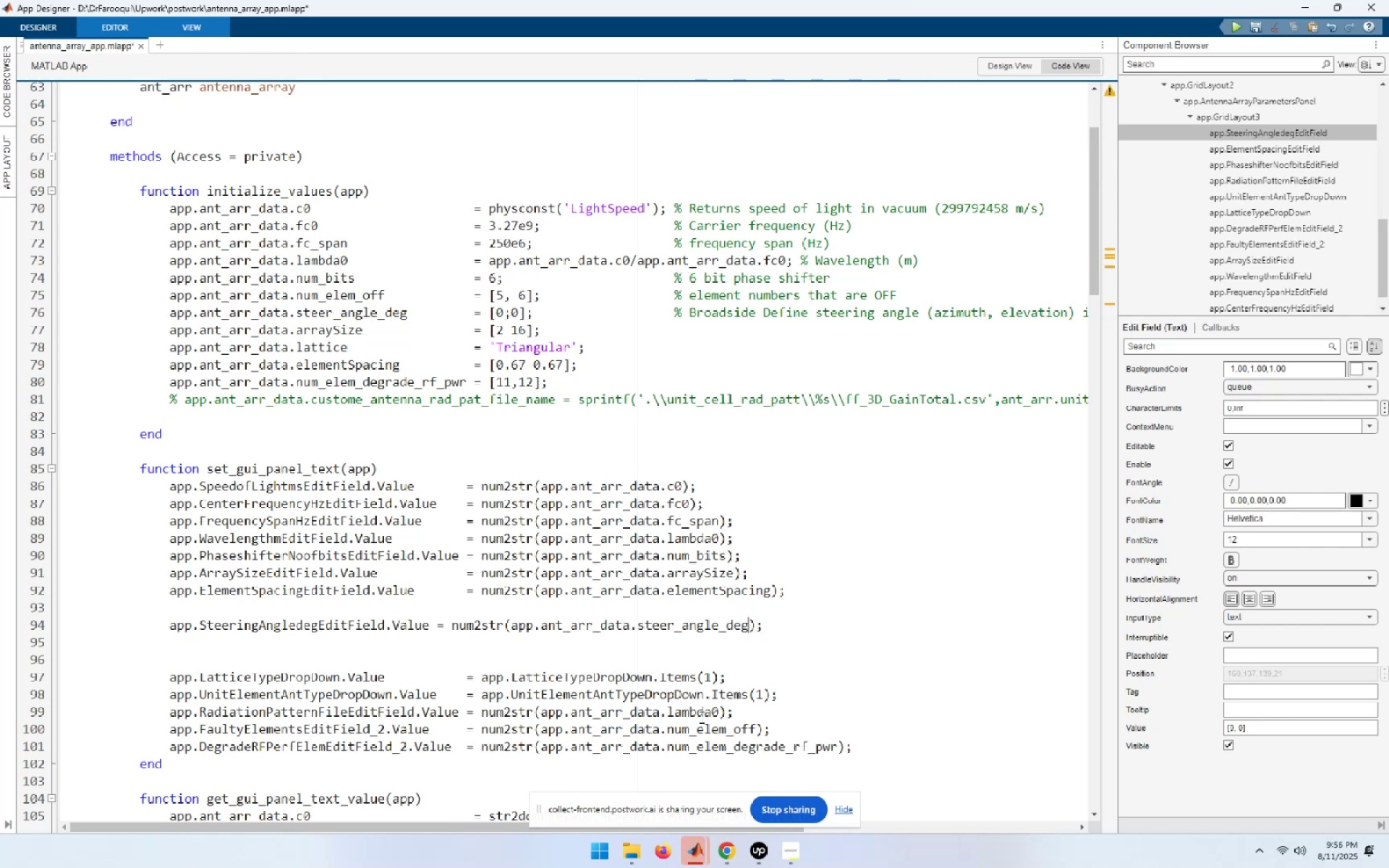 
key(ArrowUp)
 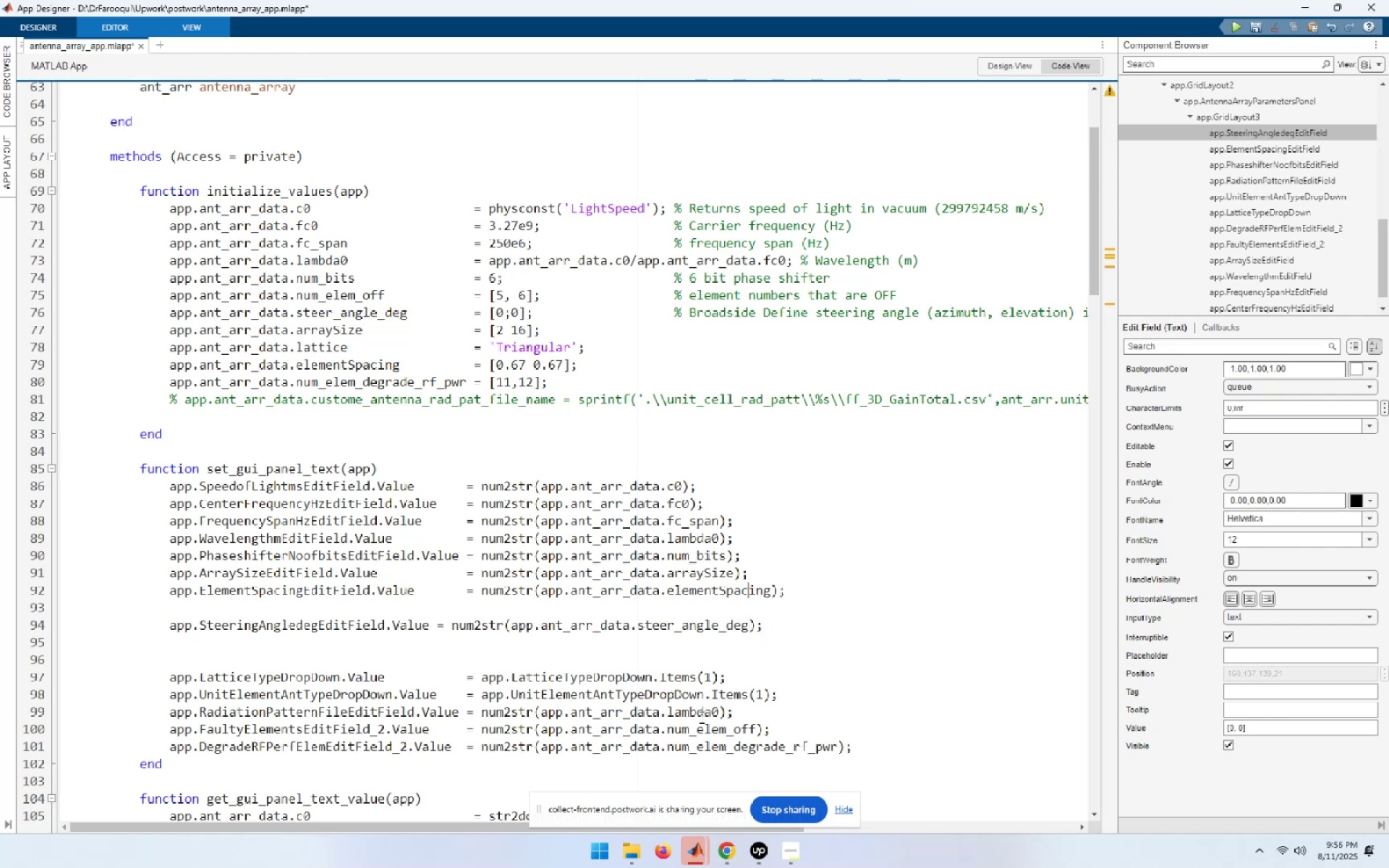 
key(End)
 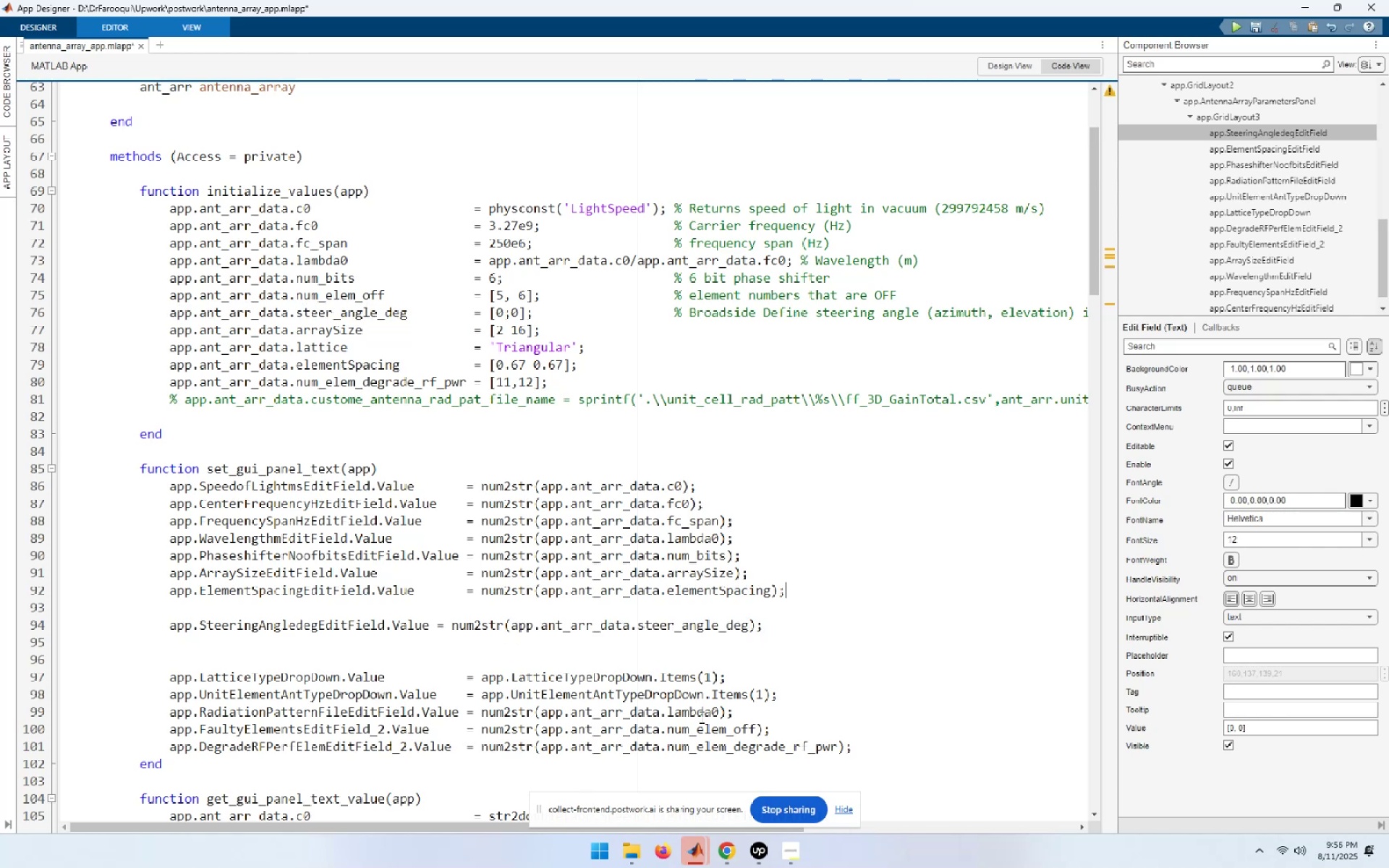 
key(Delete)
 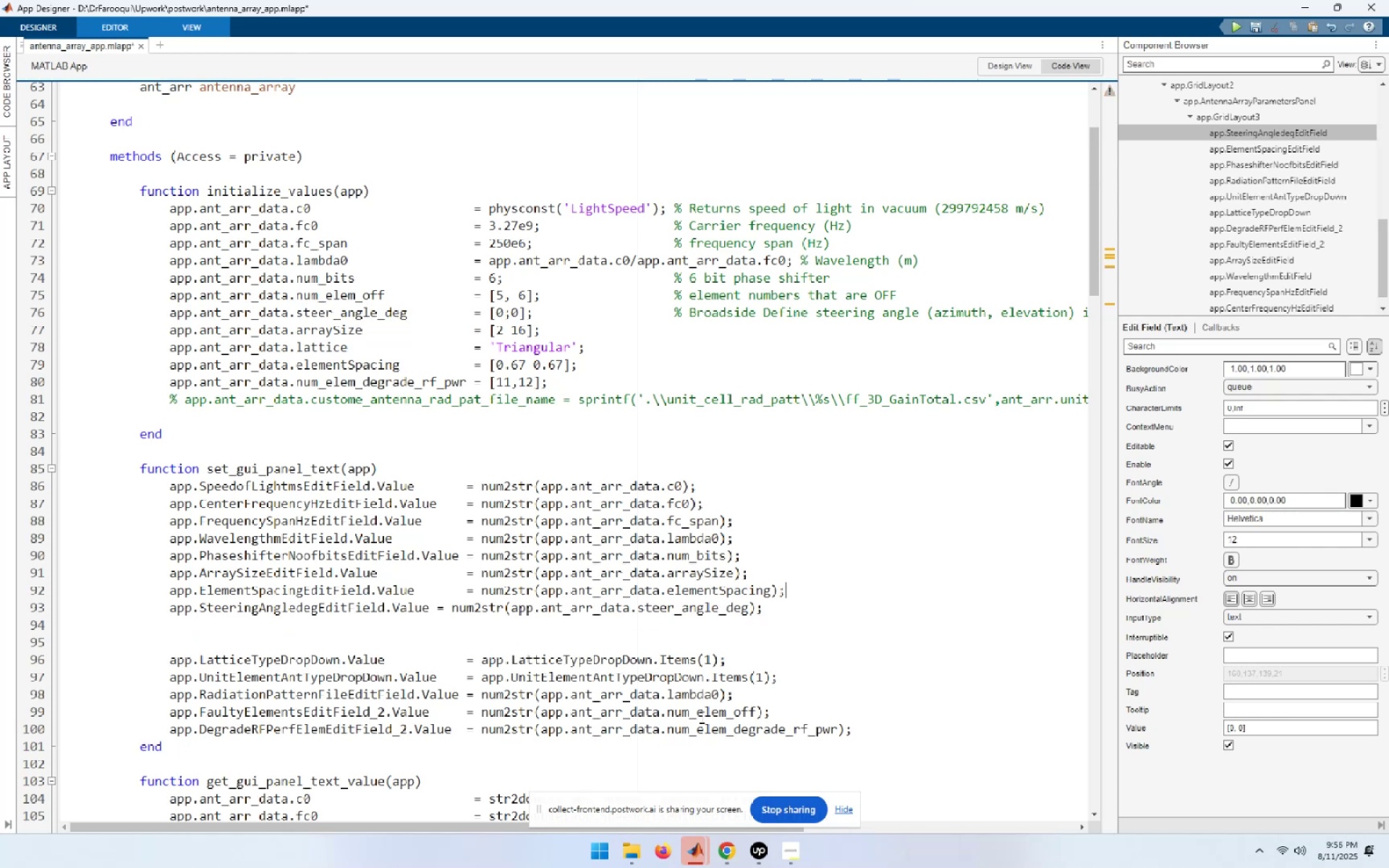 
key(ArrowDown)
 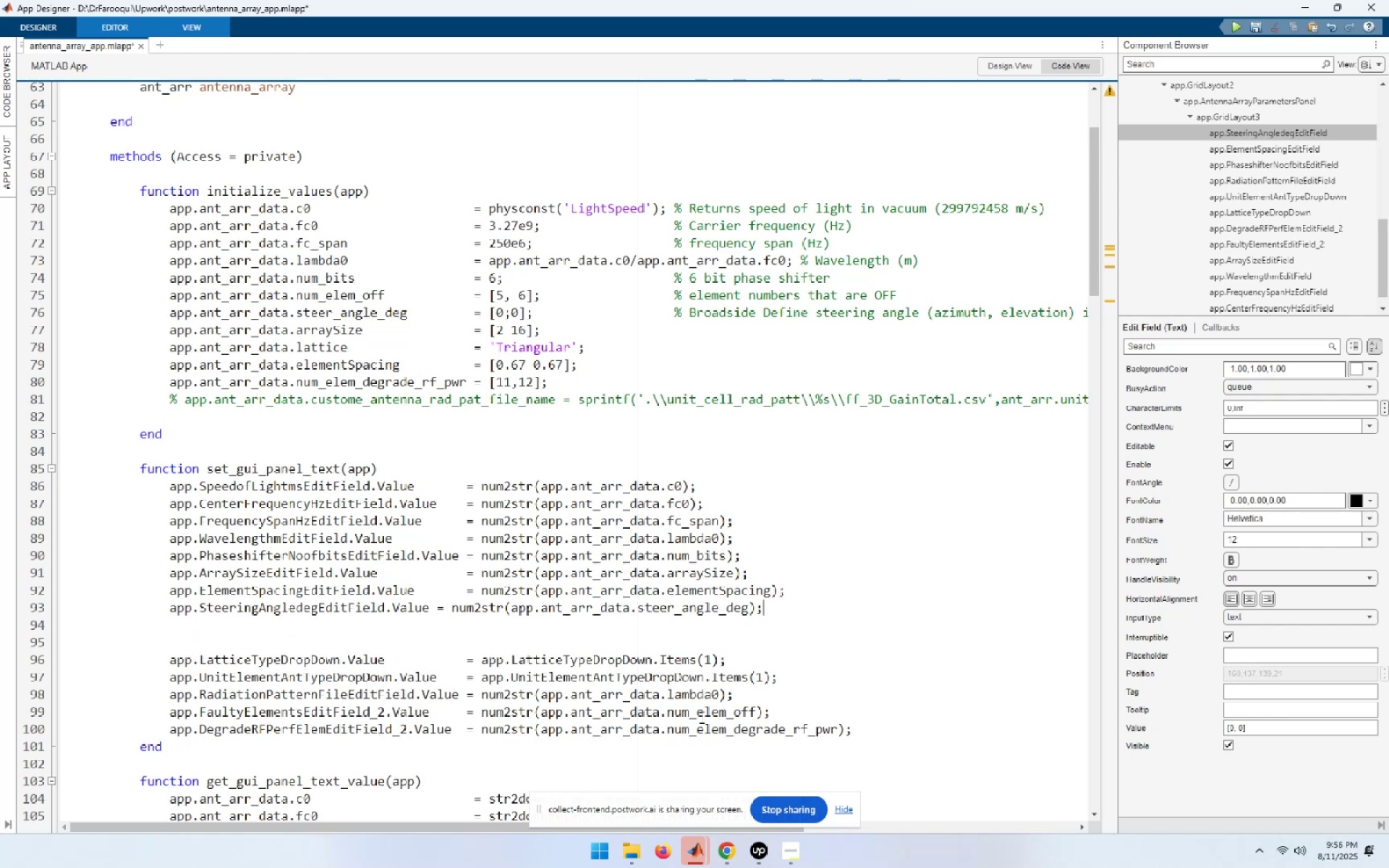 
key(End)
 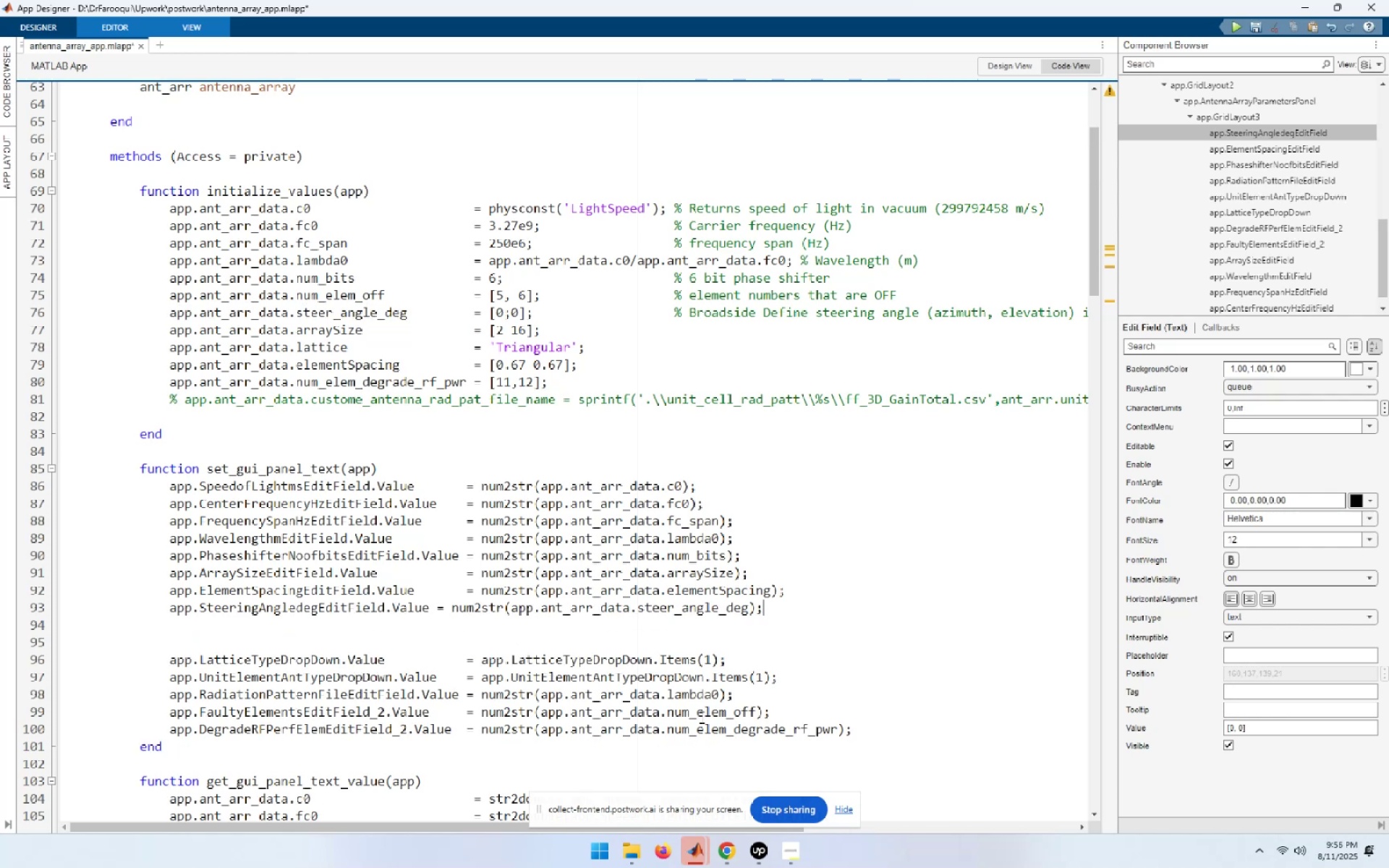 
key(Delete)
 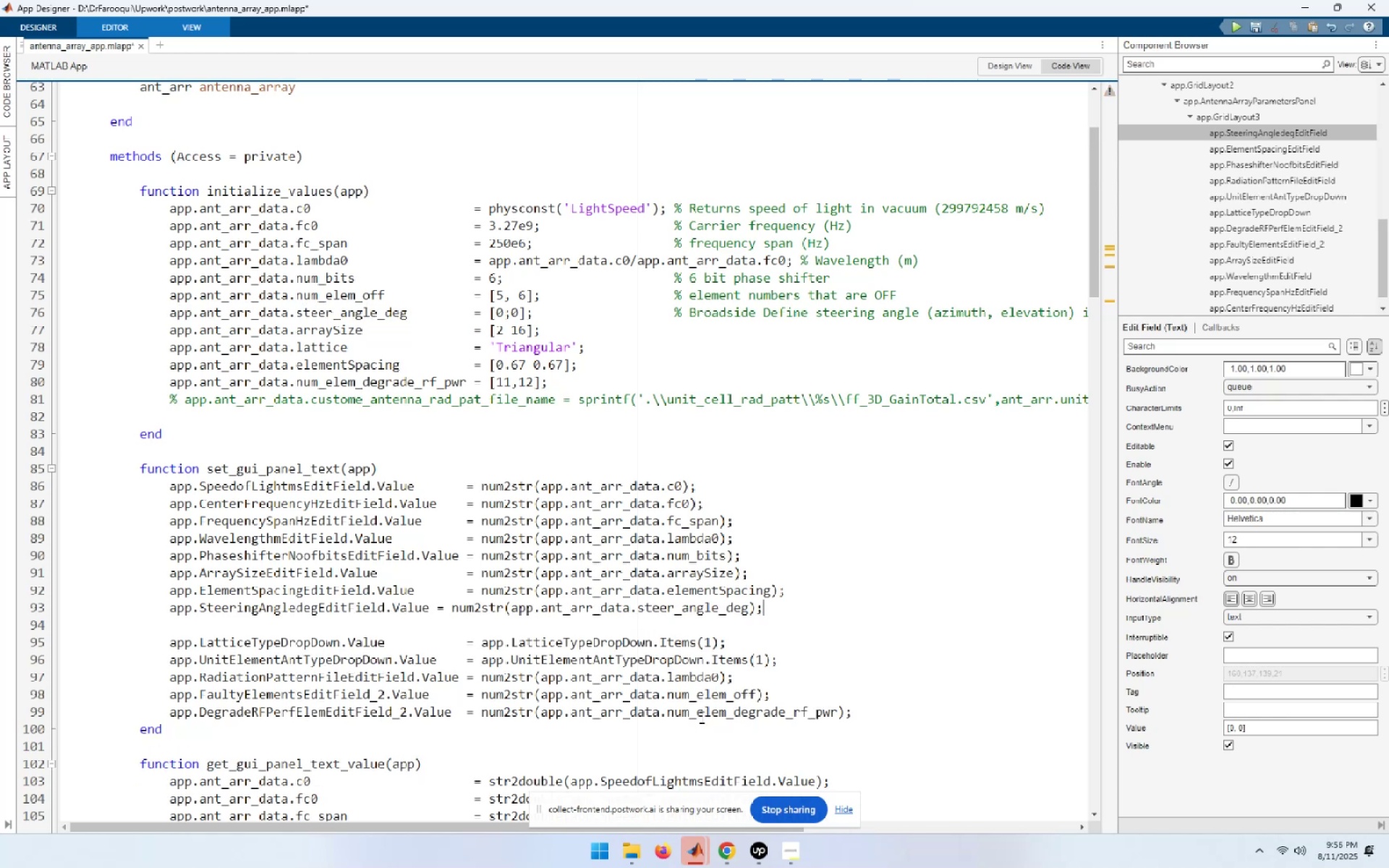 
key(End)
 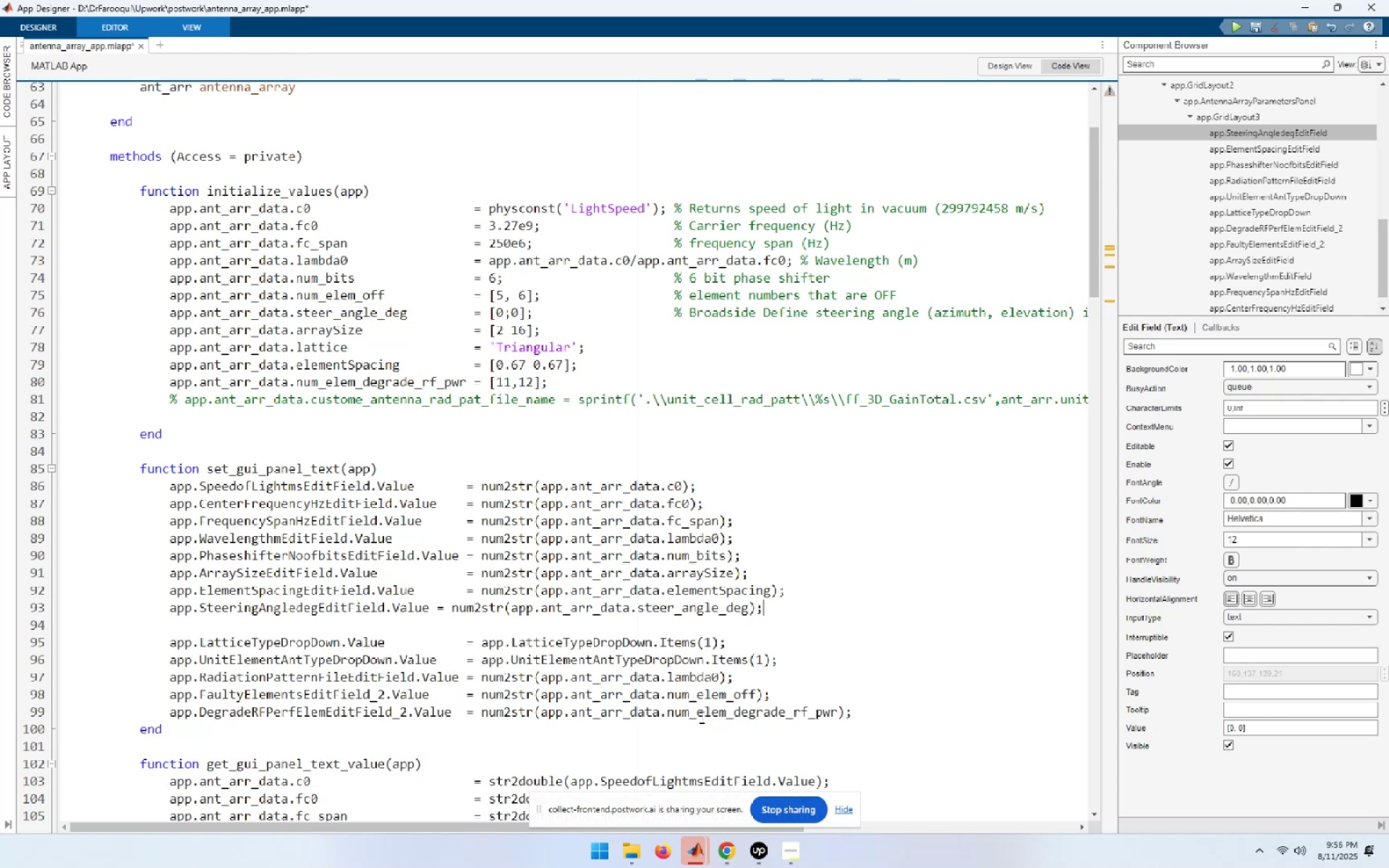 
key(Delete)
 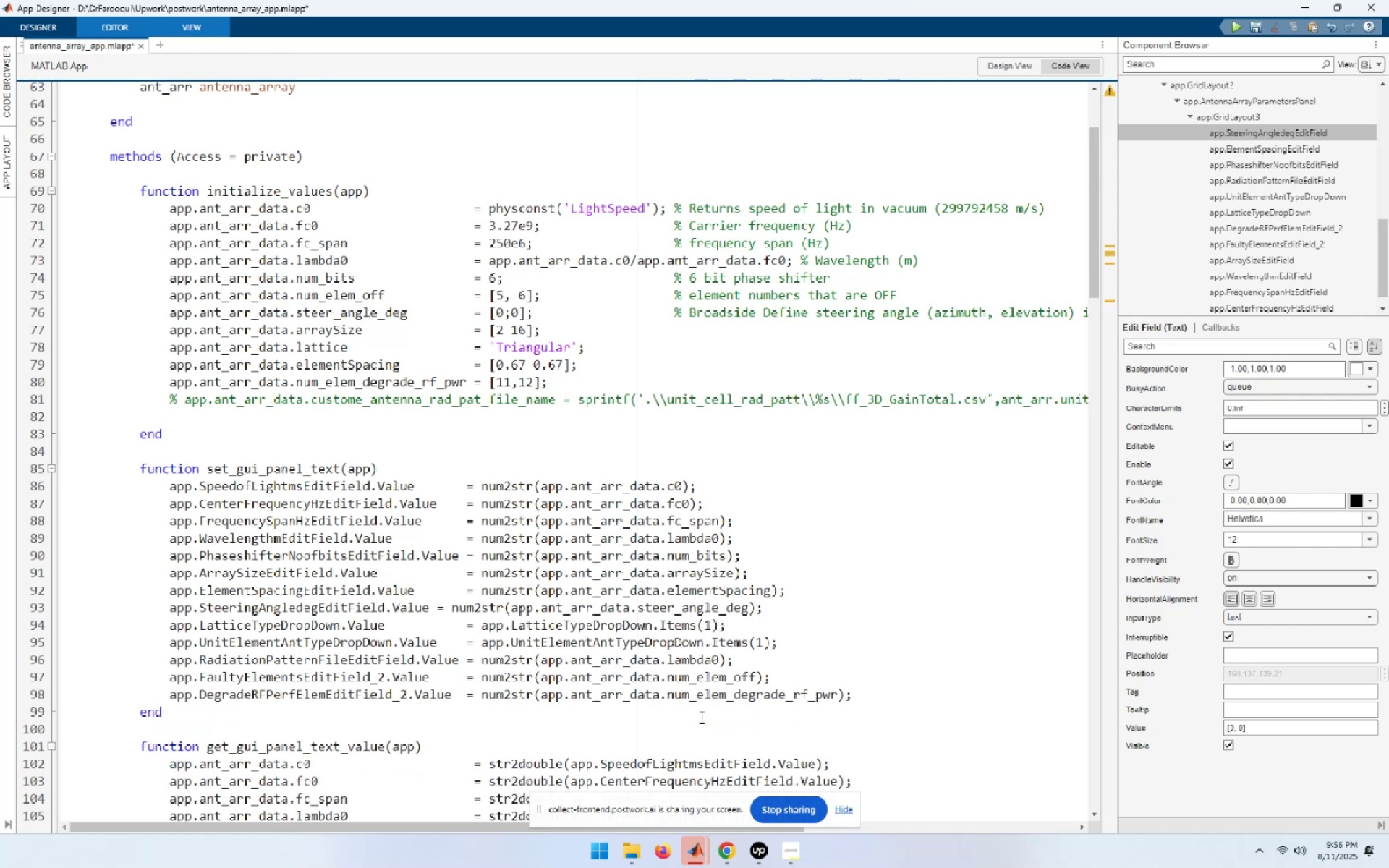 
hold_key(key=ArrowLeft, duration=1.52)
 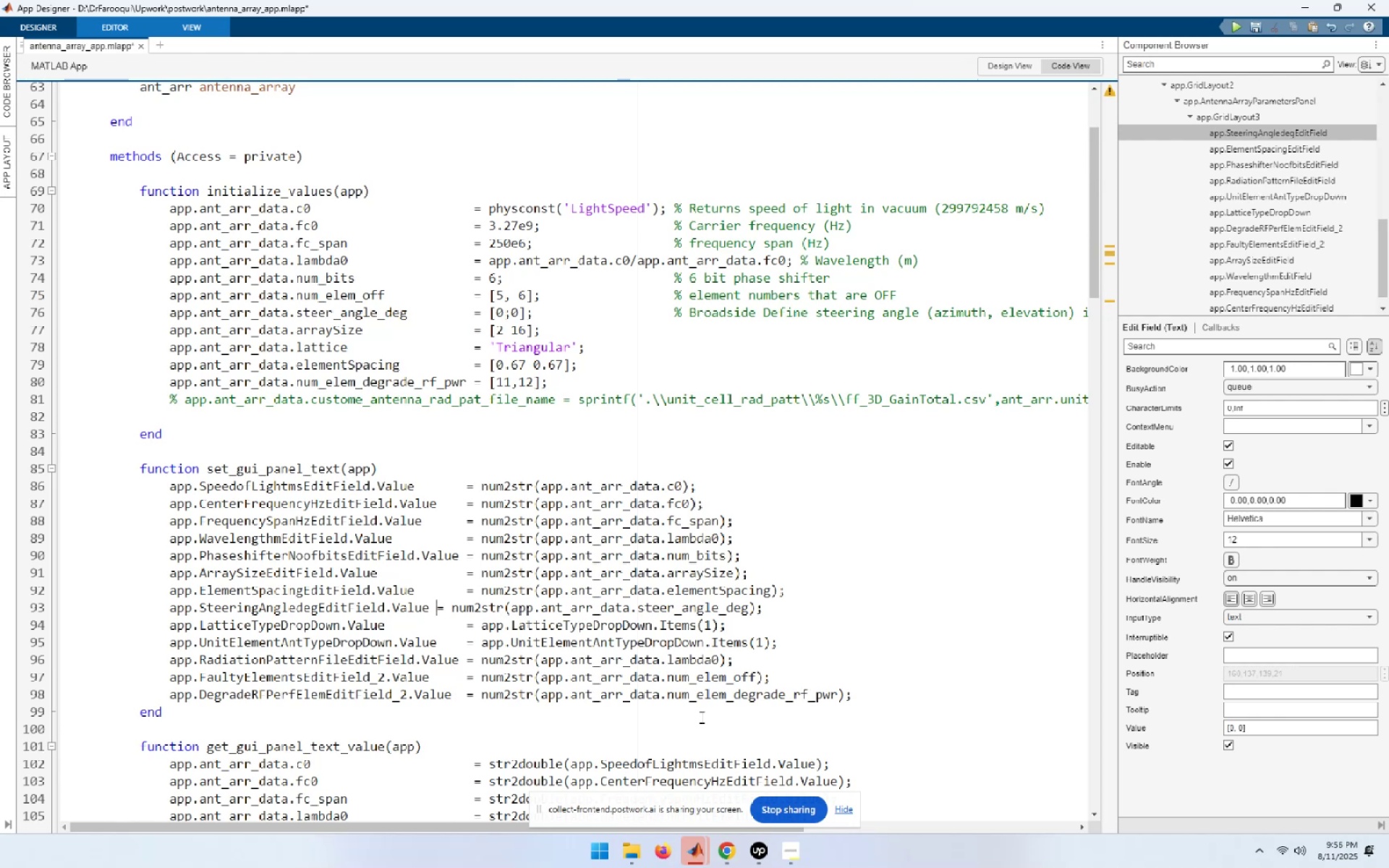 
hold_key(key=ArrowLeft, duration=0.38)
 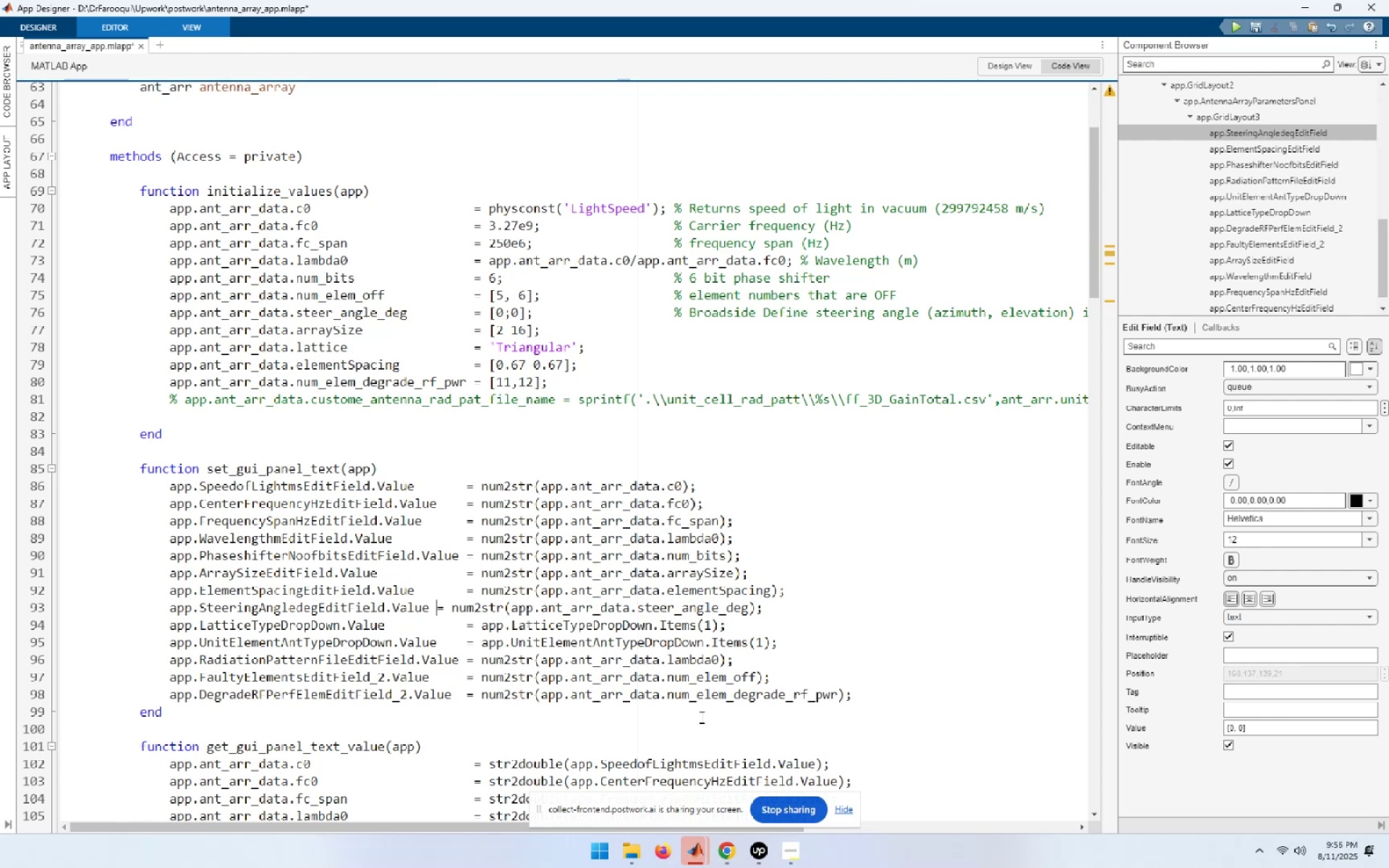 
key(Space)
 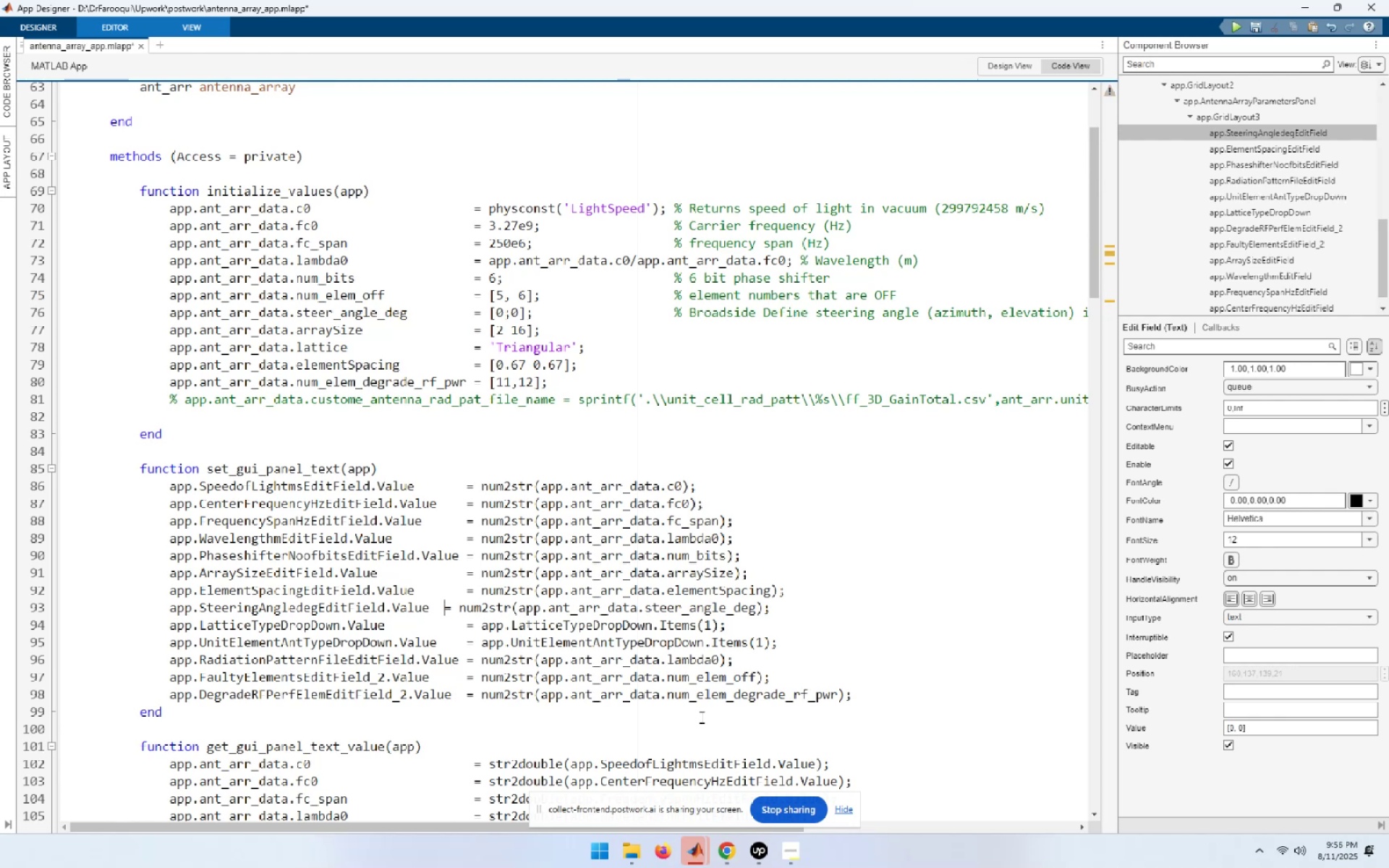 
key(Space)
 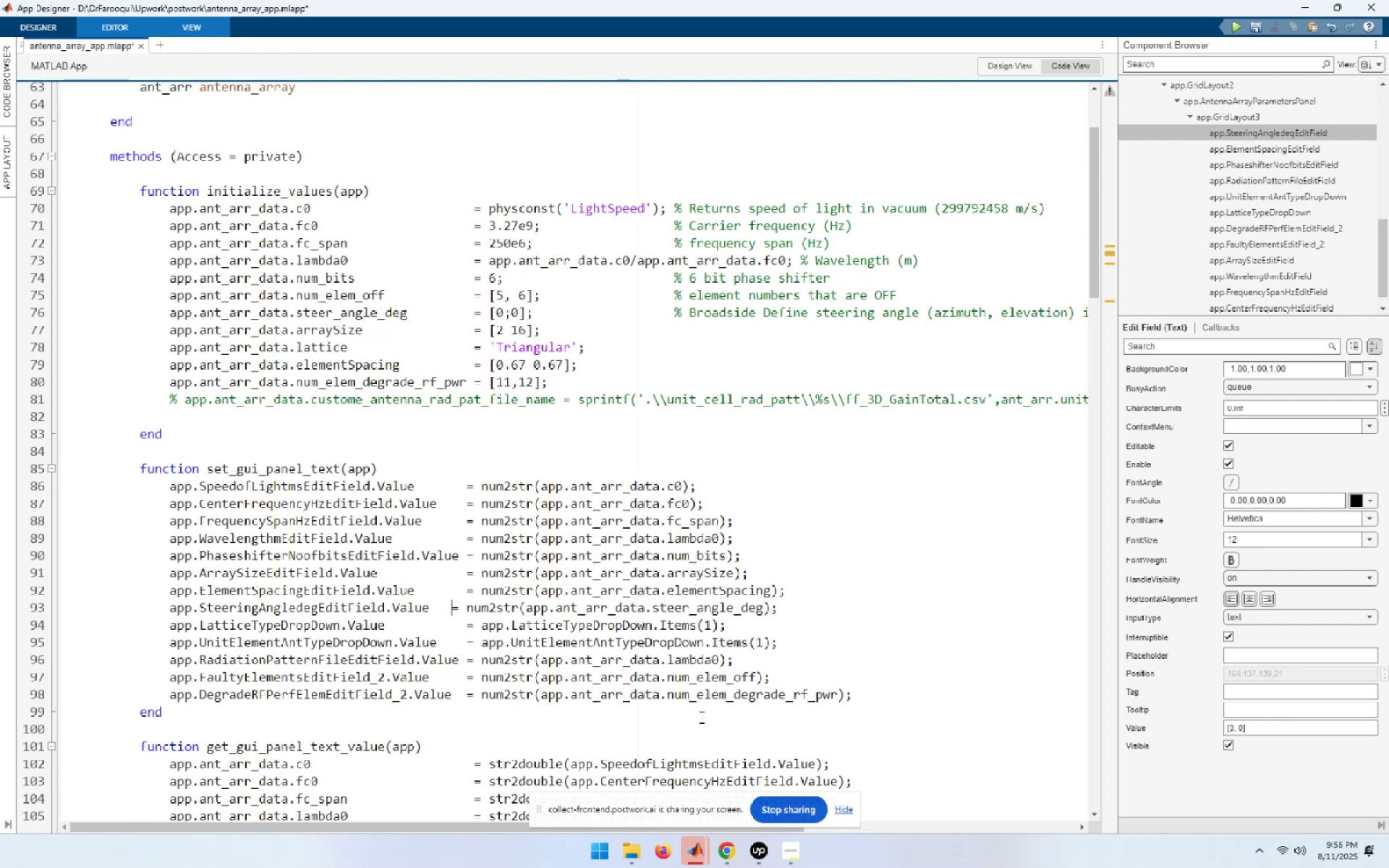 
key(Space)
 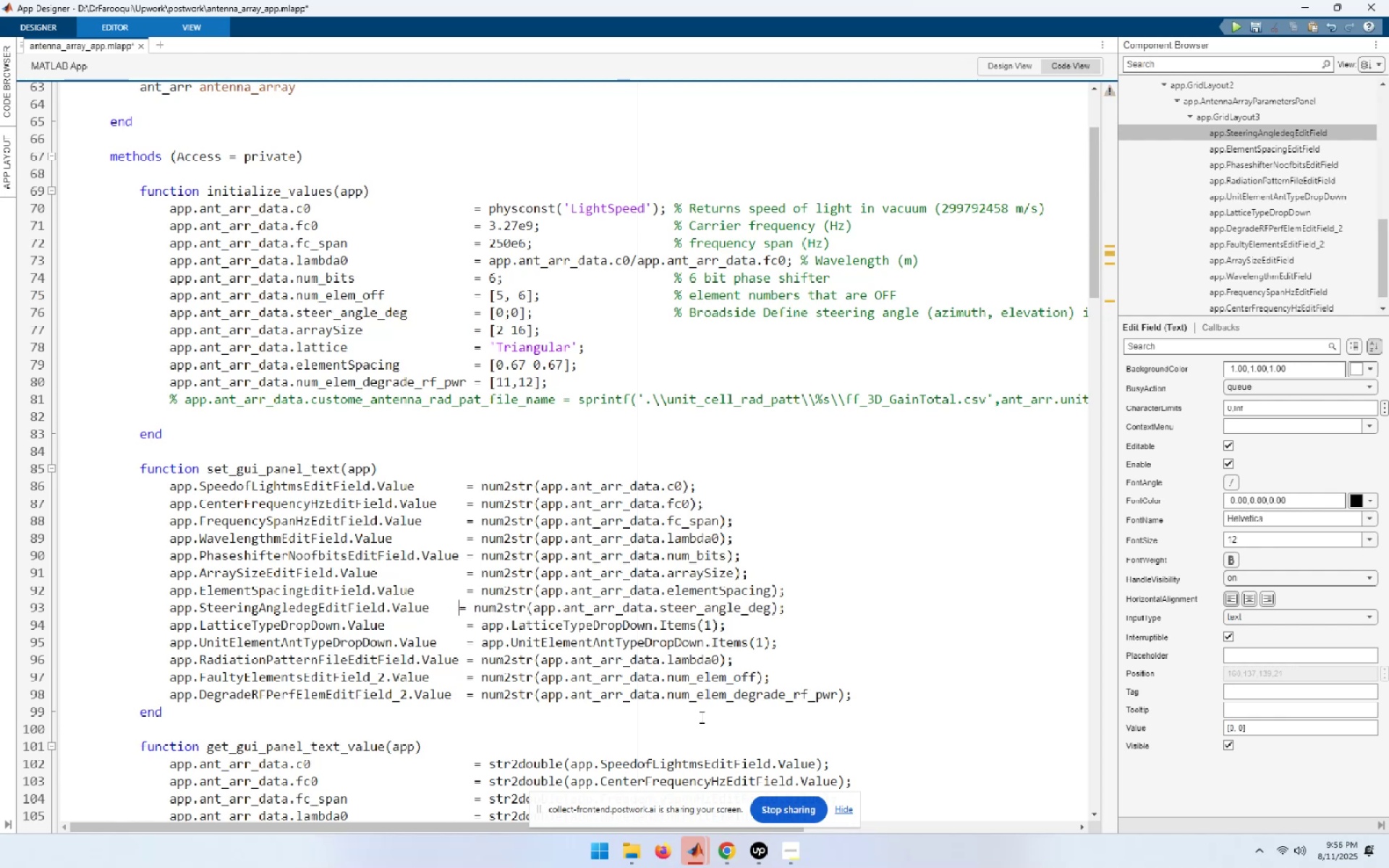 
key(Space)
 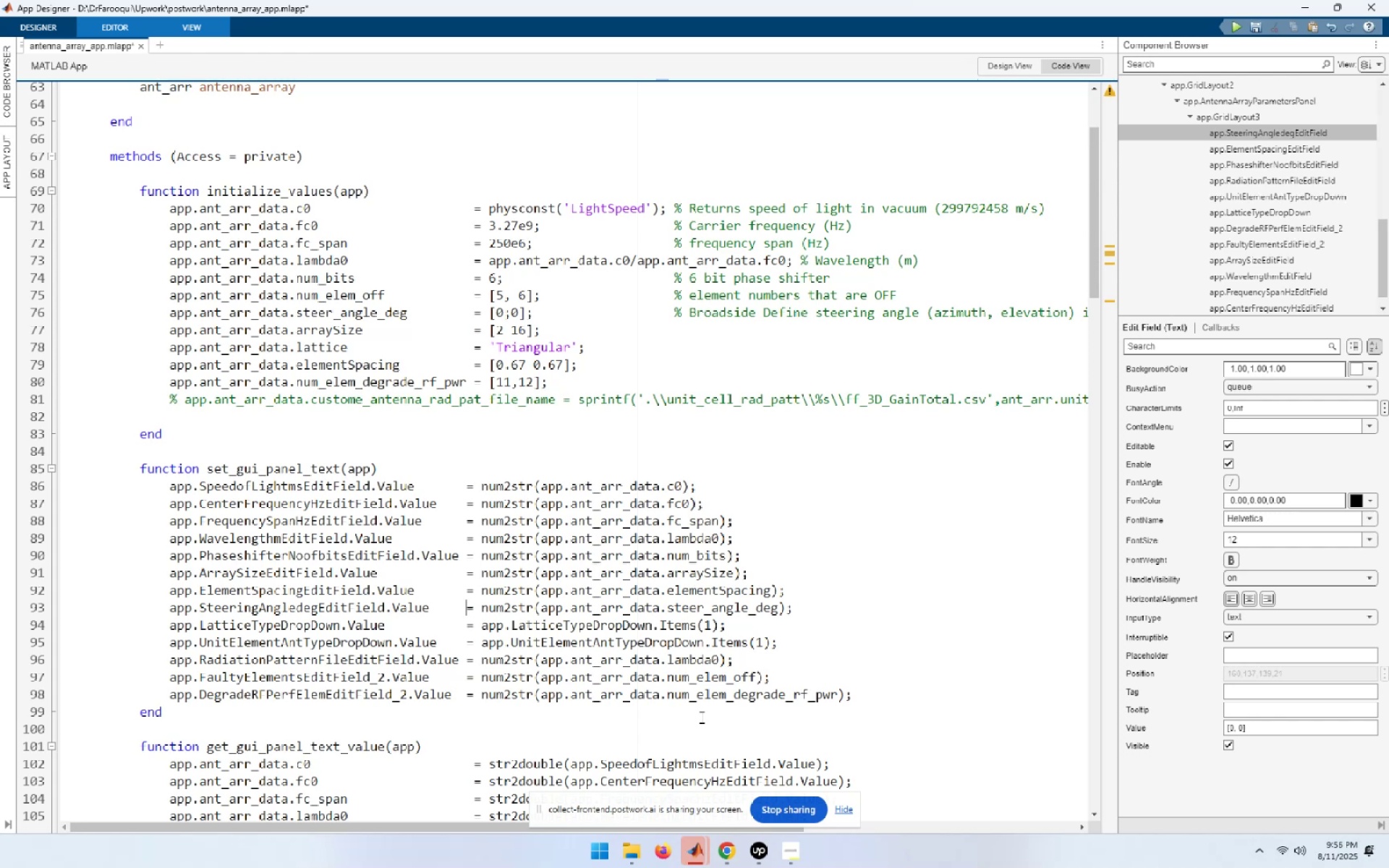 
wait(16.13)
 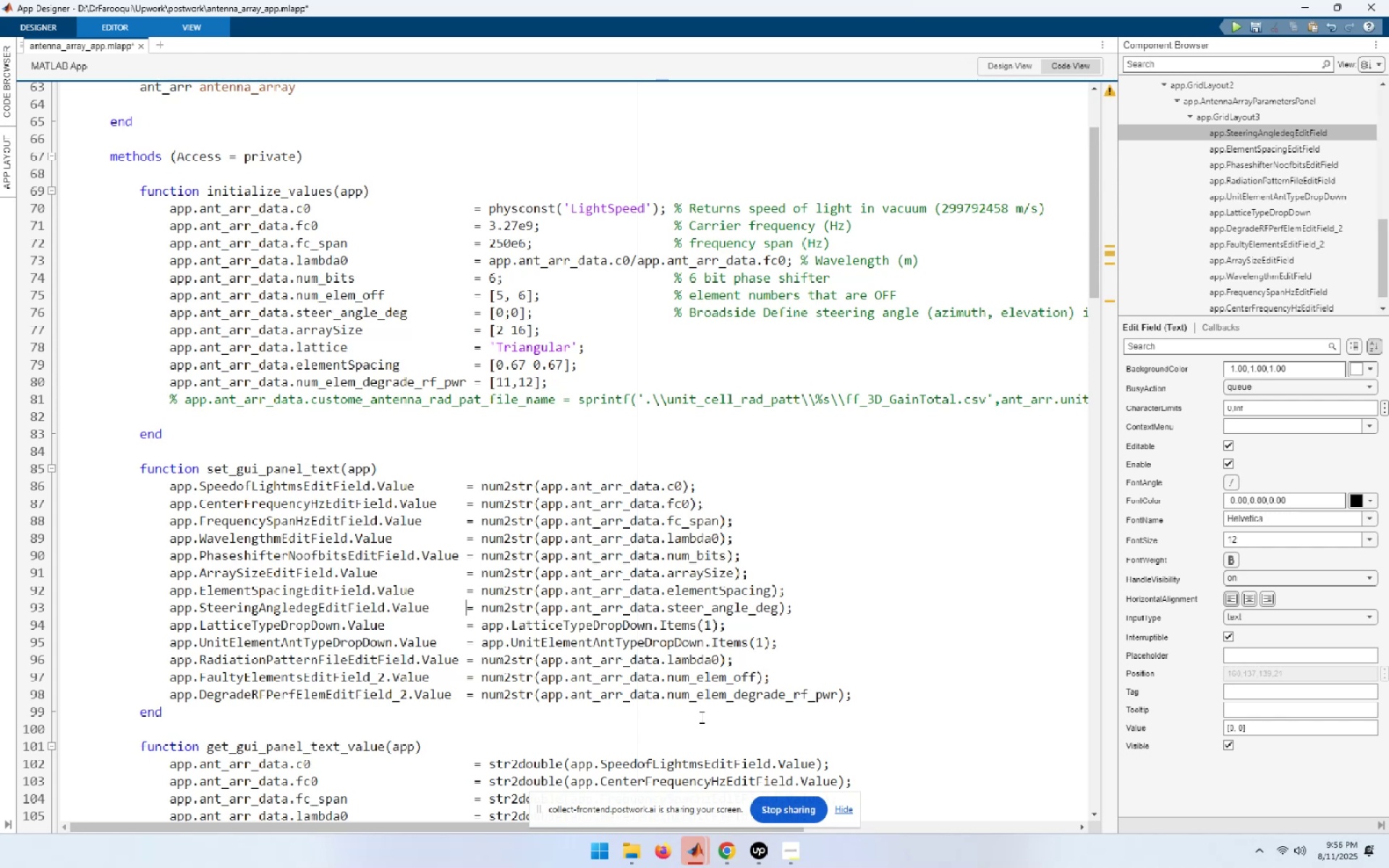 
key(Home)
 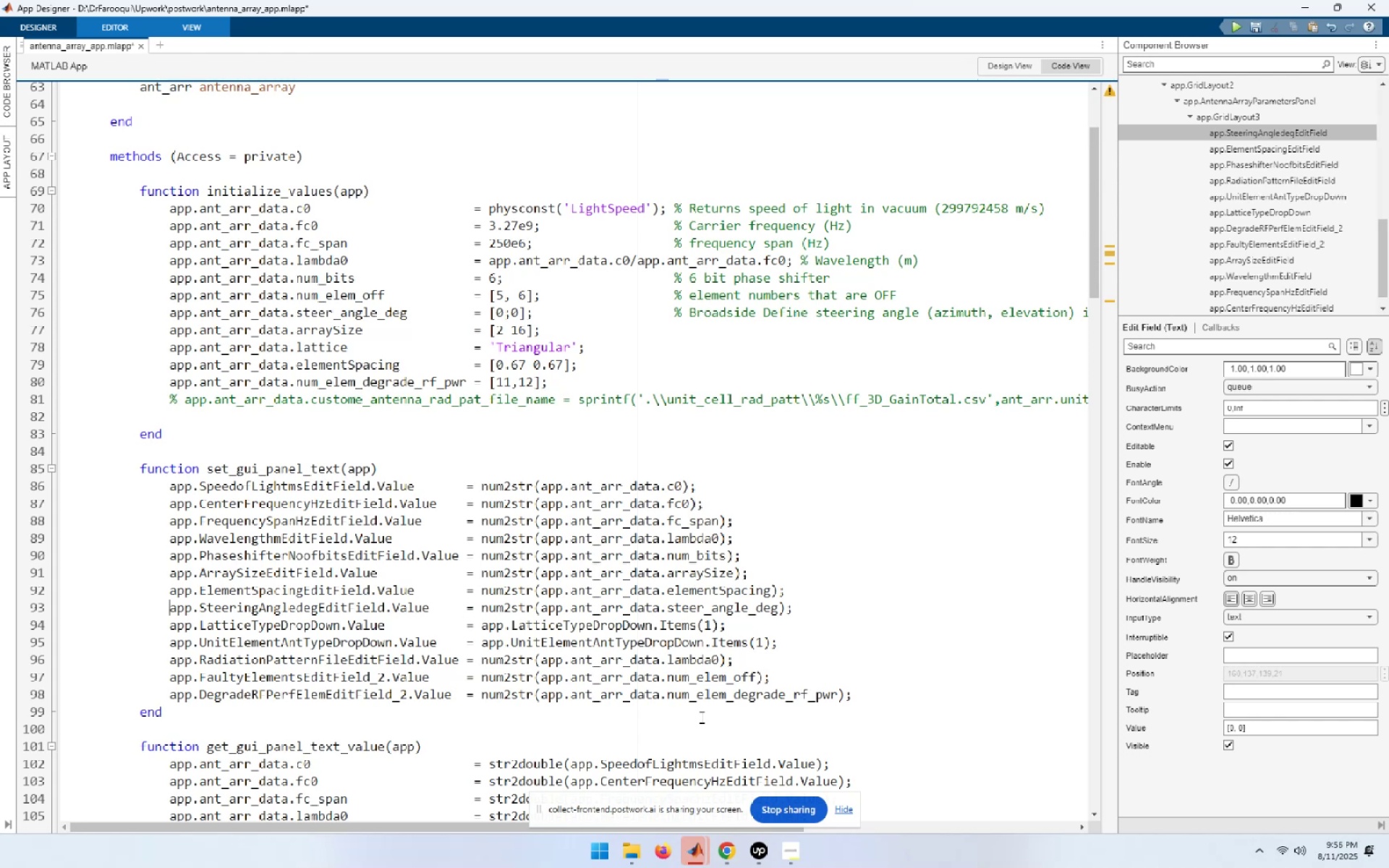 
key(Shift+End)
 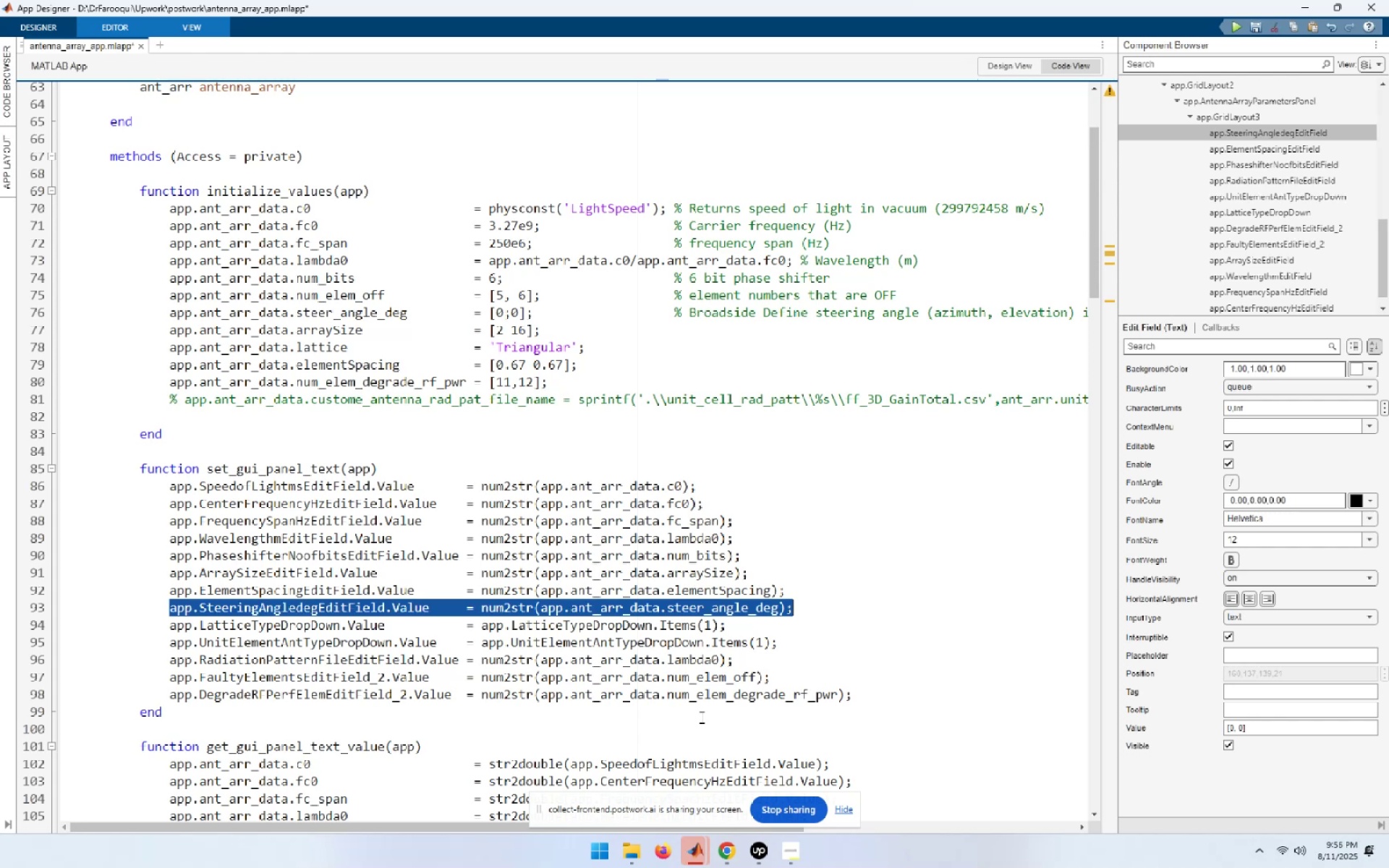 
key(Control+C)
 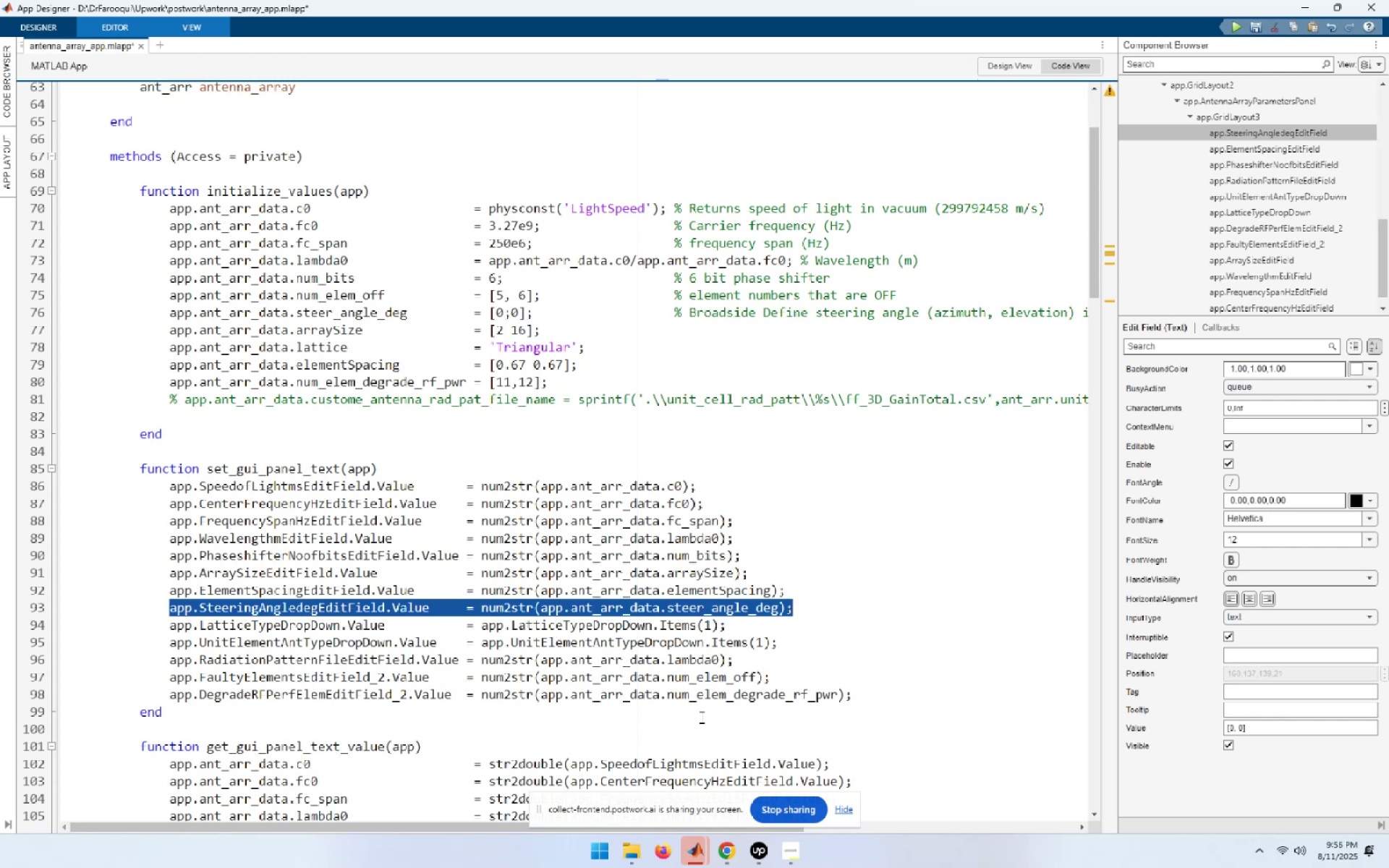 
key(Control+S)
 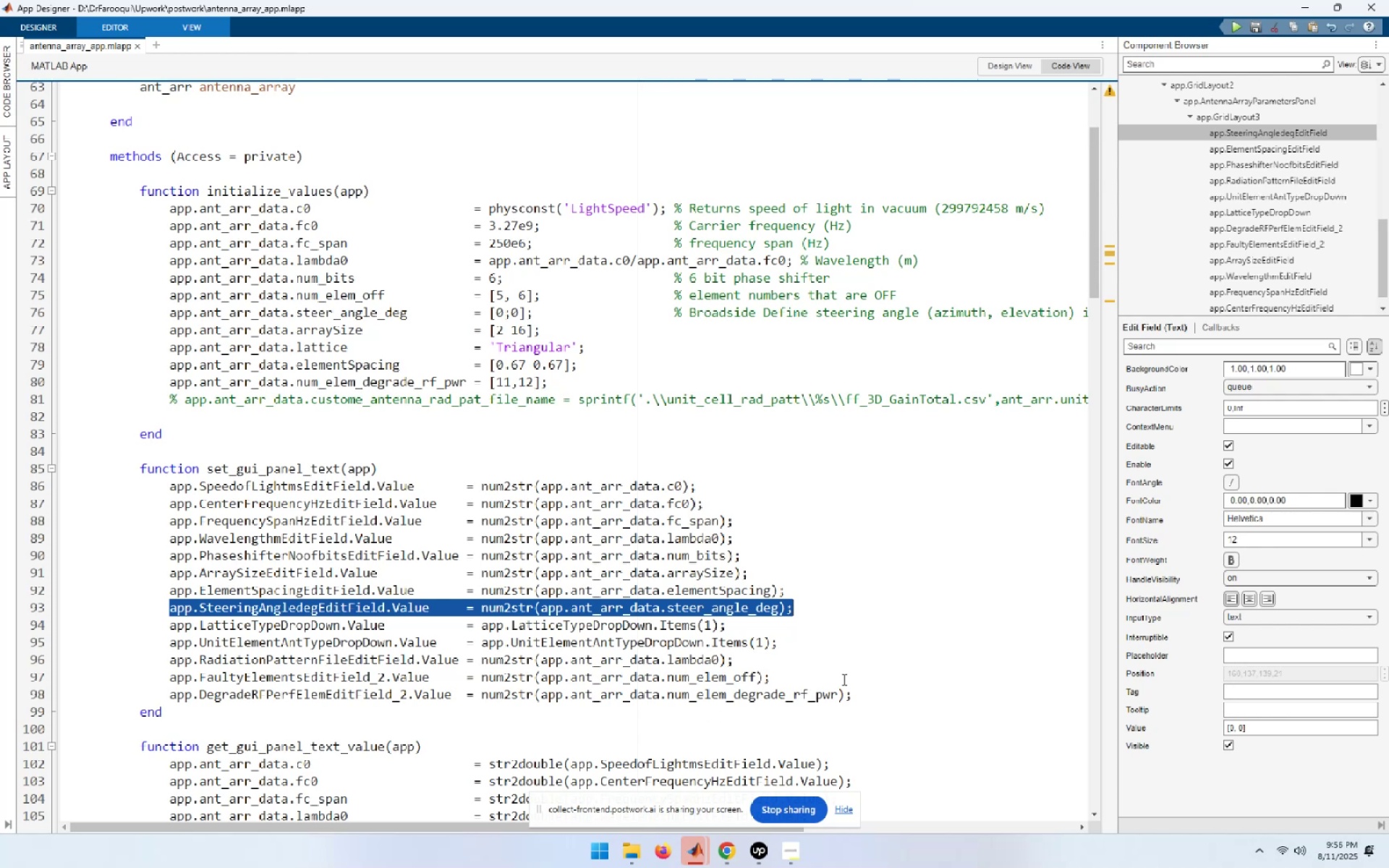 
scroll: coordinate [843, 679], scroll_direction: down, amount: 3.0
 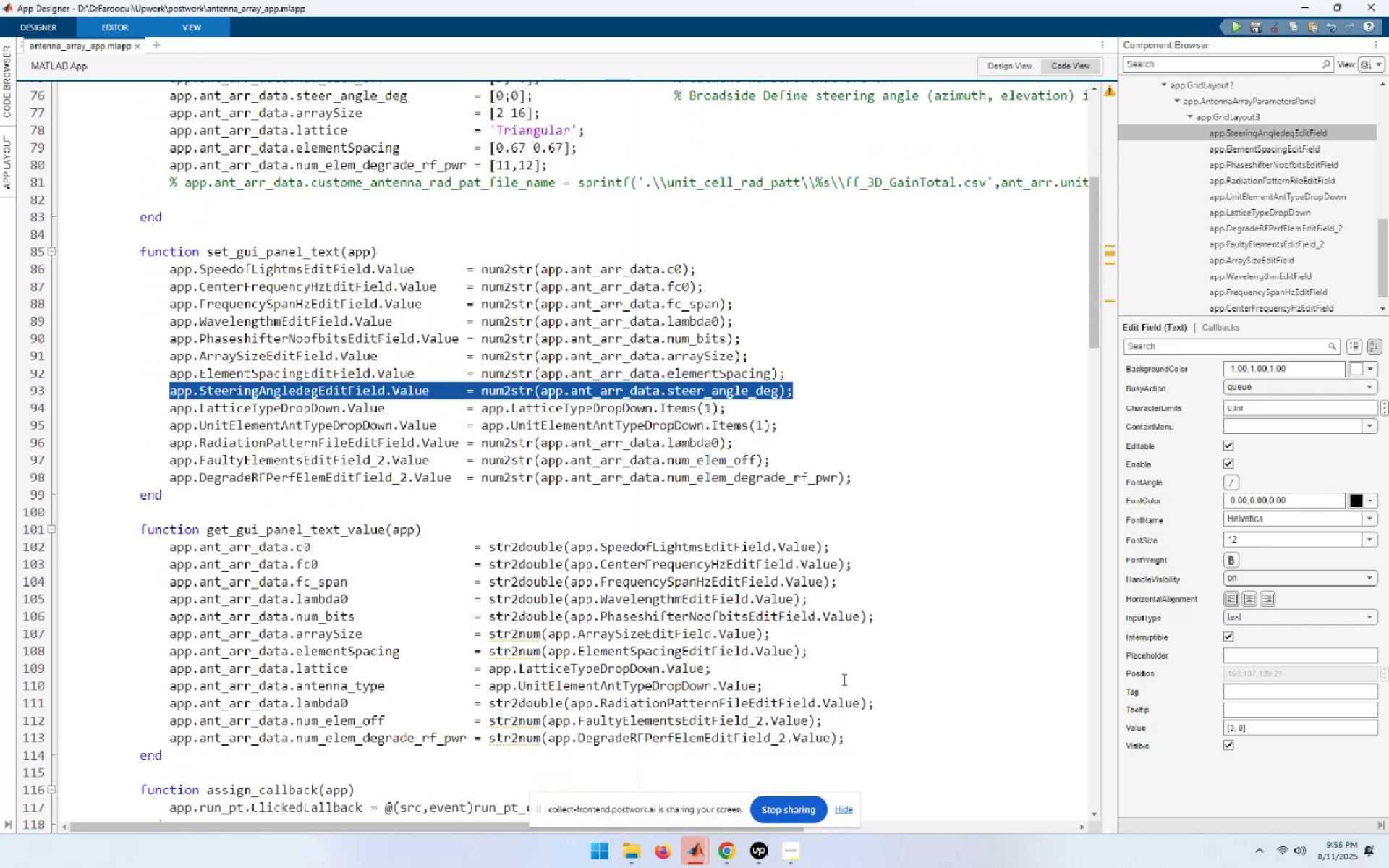 
left_click([783, 637])
 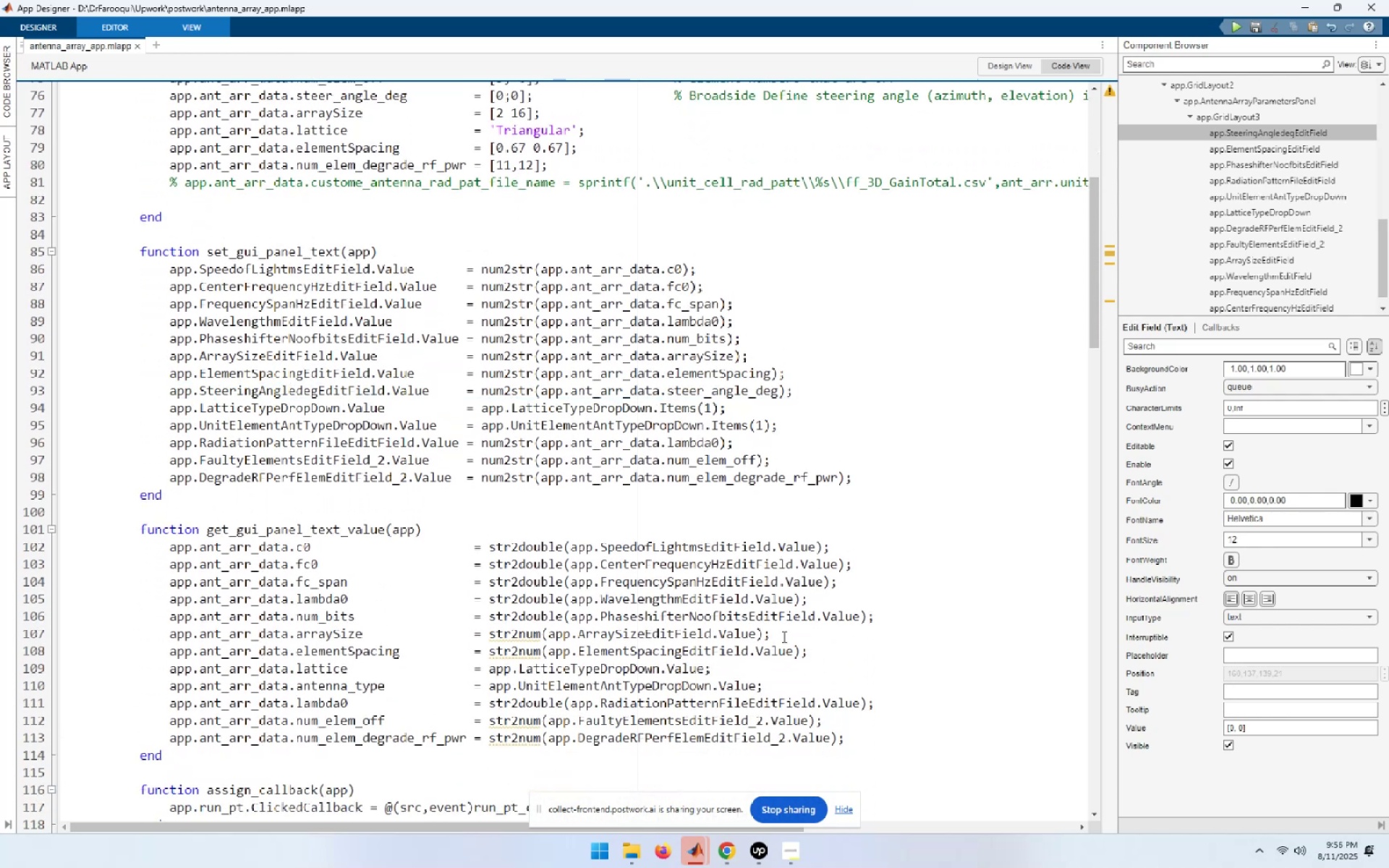 
key(NumpadEnter)
 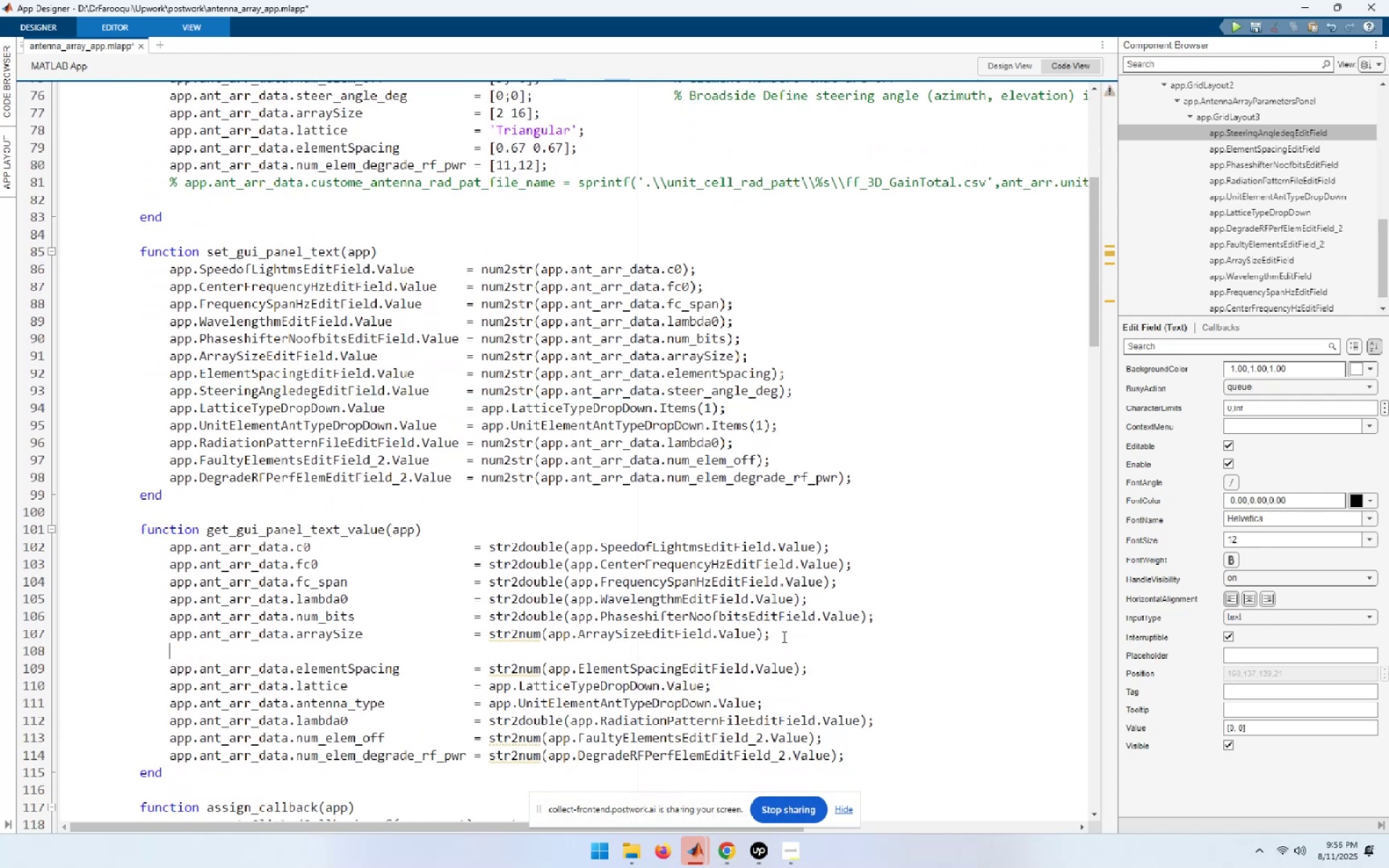 
key(NumpadEnter)
 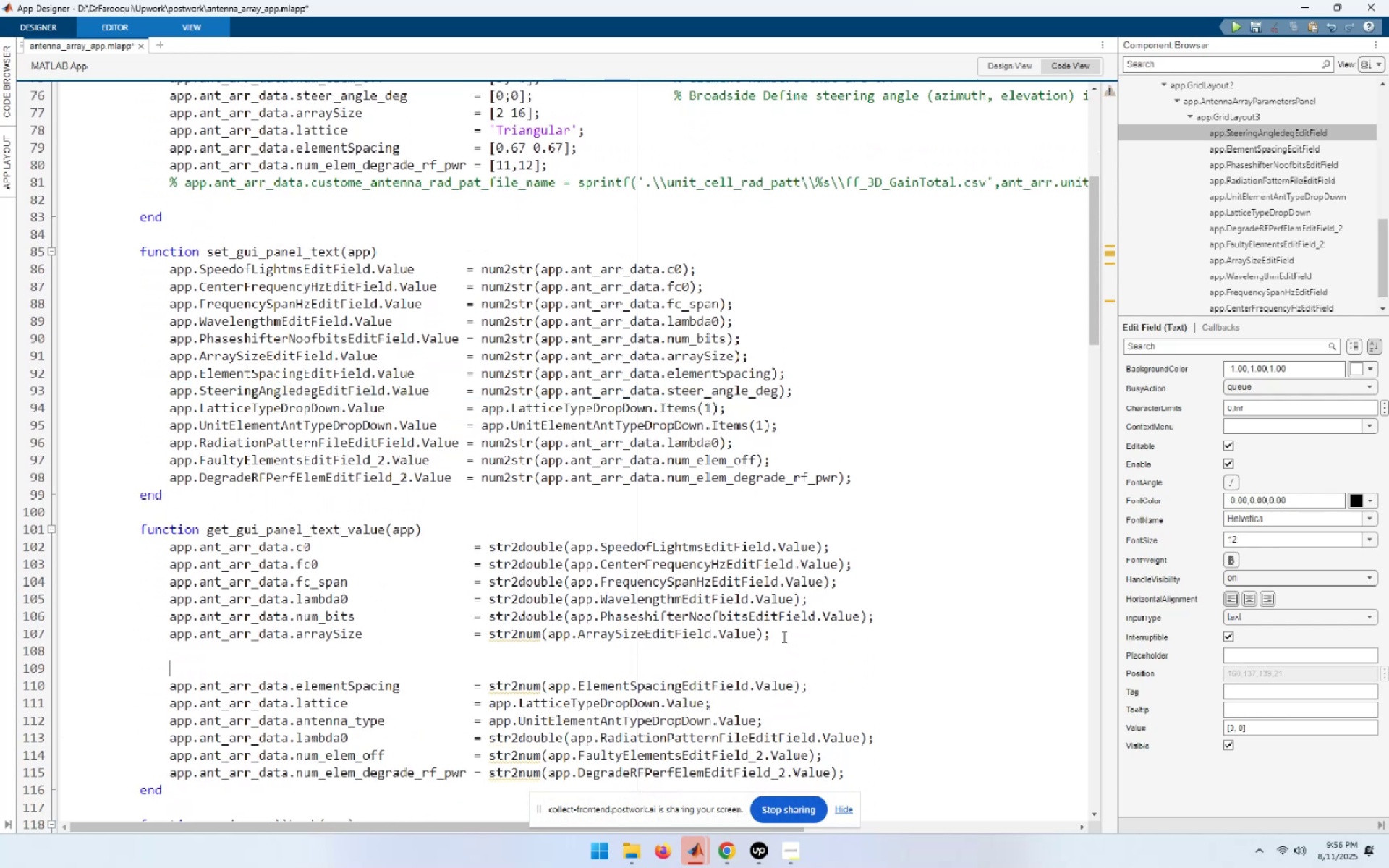 
key(Control+V)
 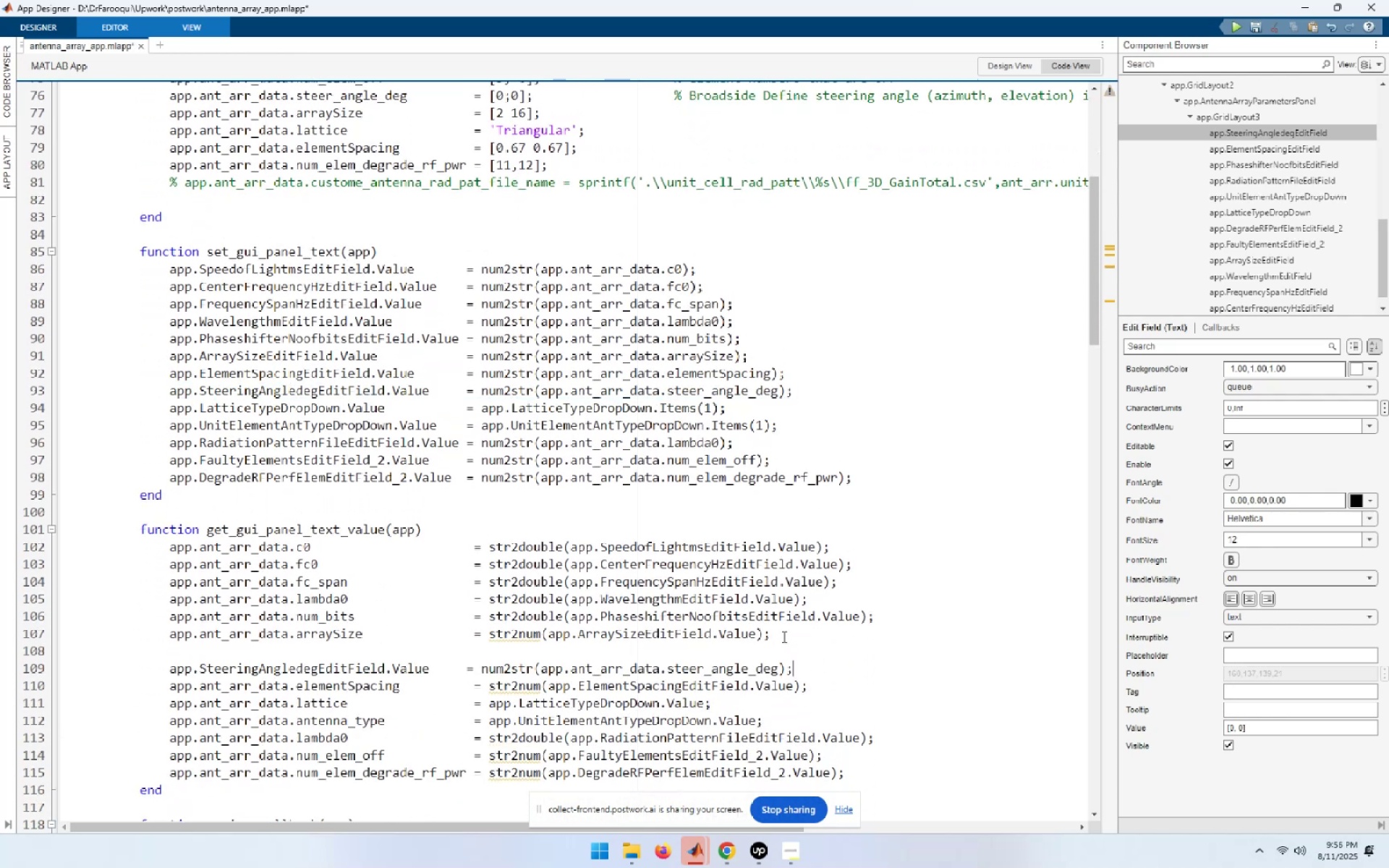 
key(NumpadEnter)
 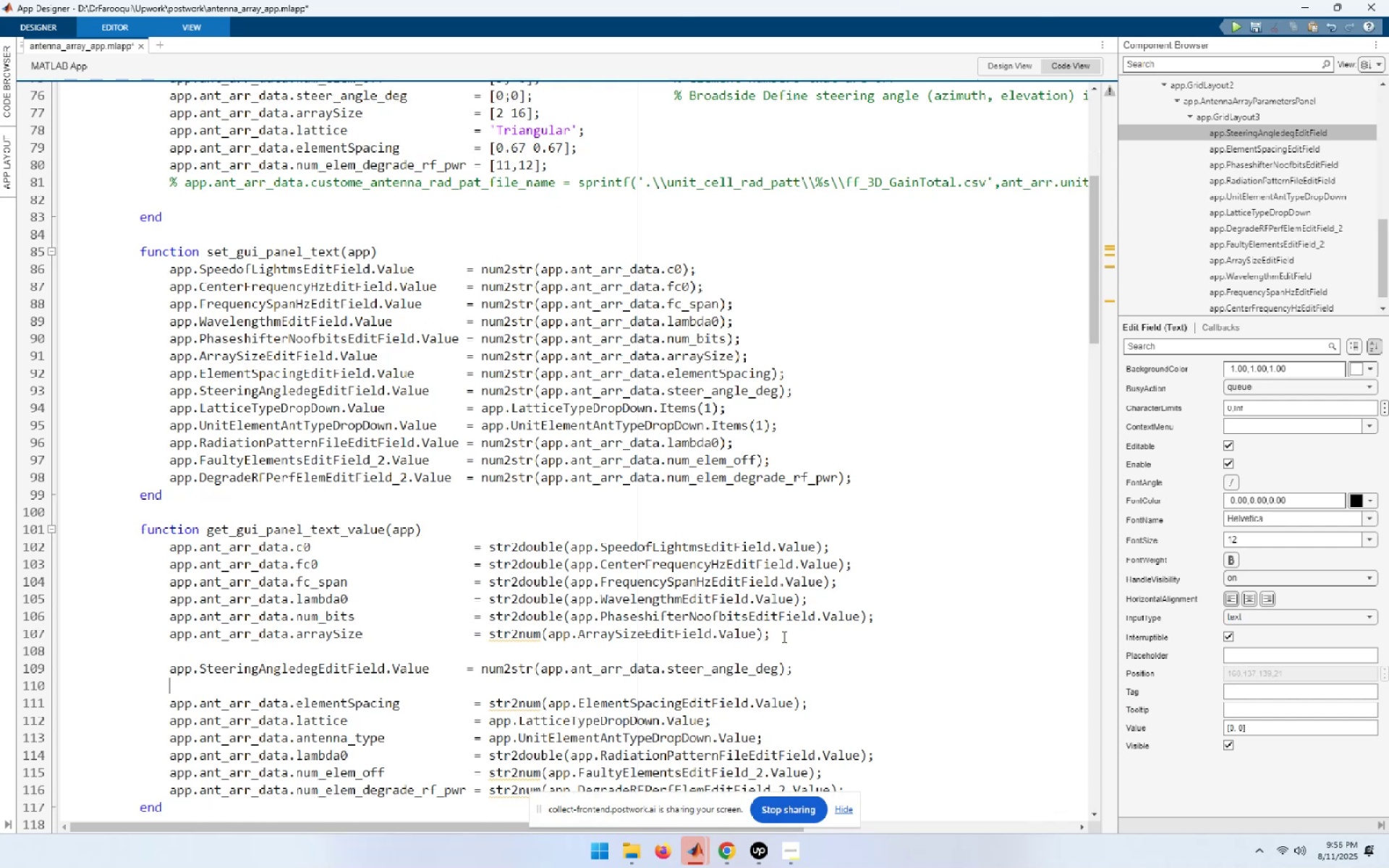 
key(NumpadEnter)
 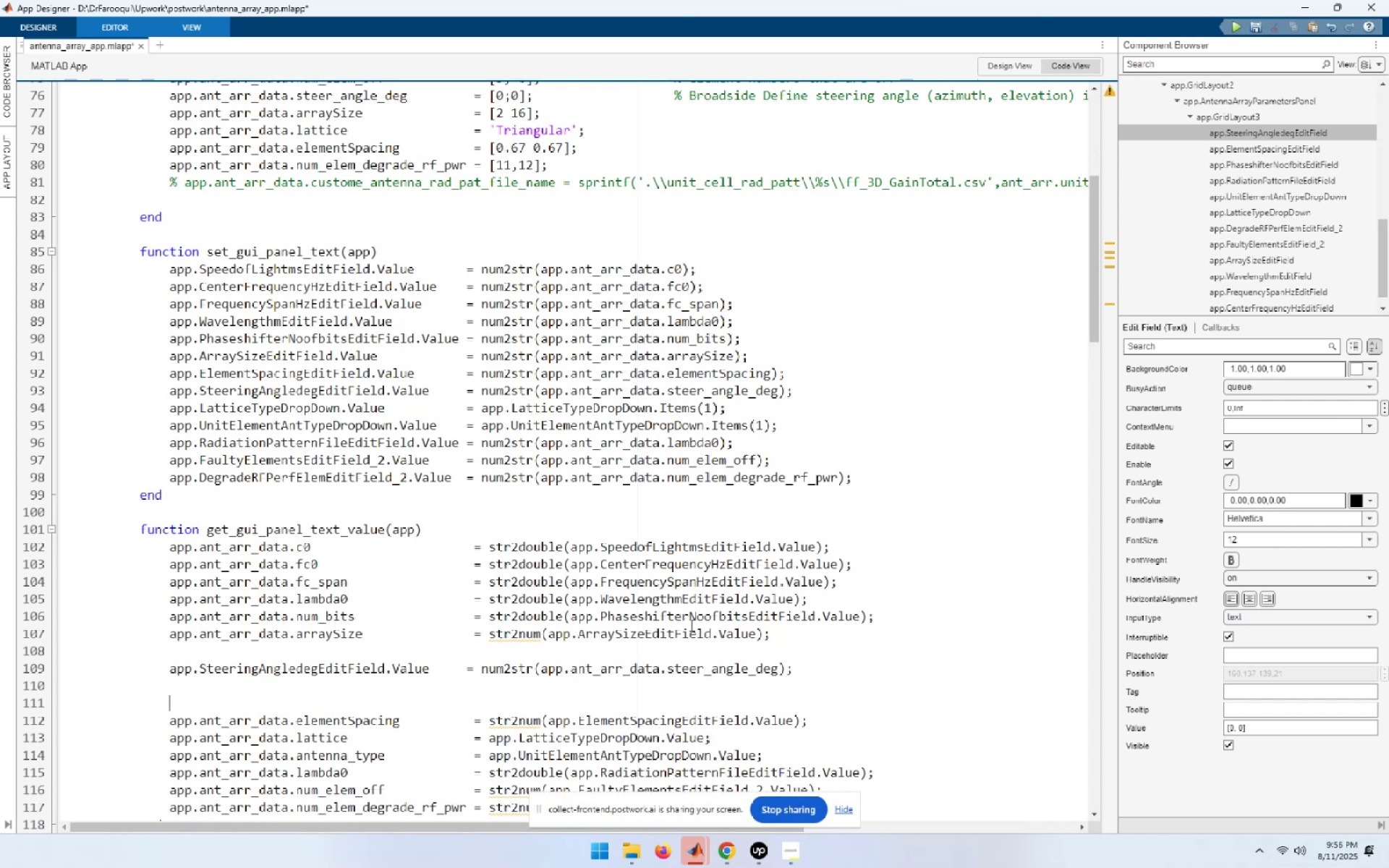 
left_click_drag(start_coordinate=[540, 671], to_coordinate=[780, 665])
 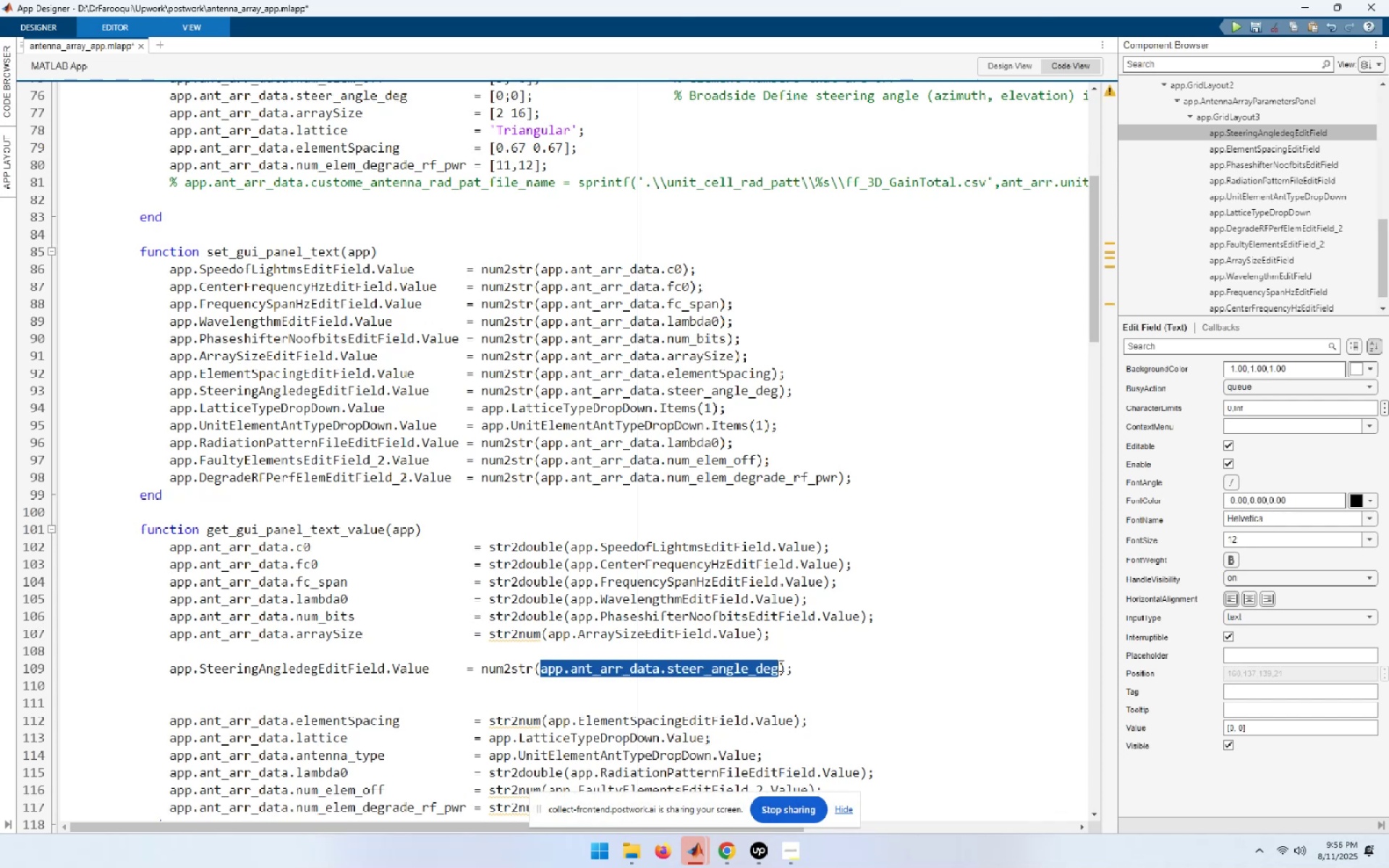 
key(Control+C)
 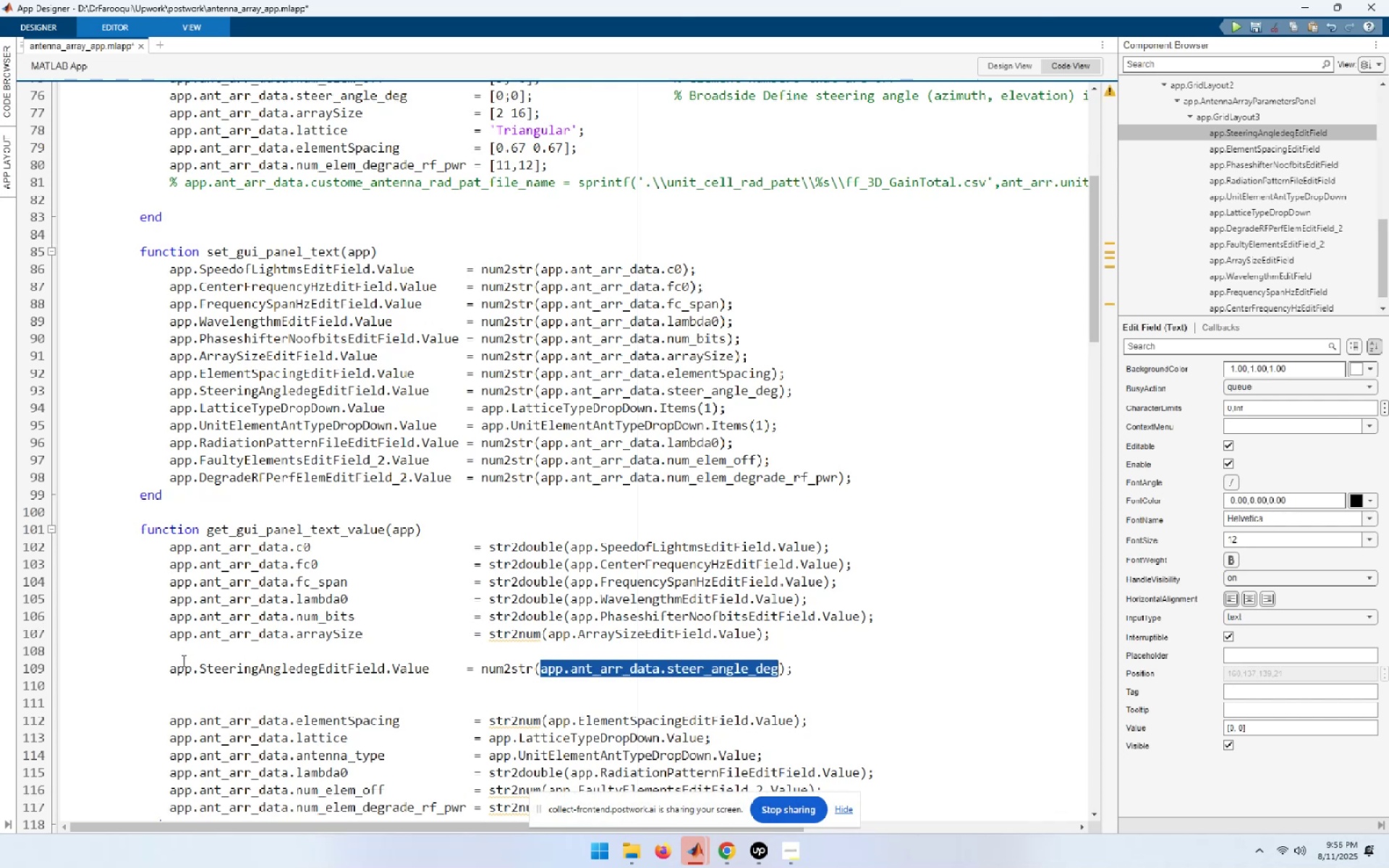 
left_click([184, 651])
 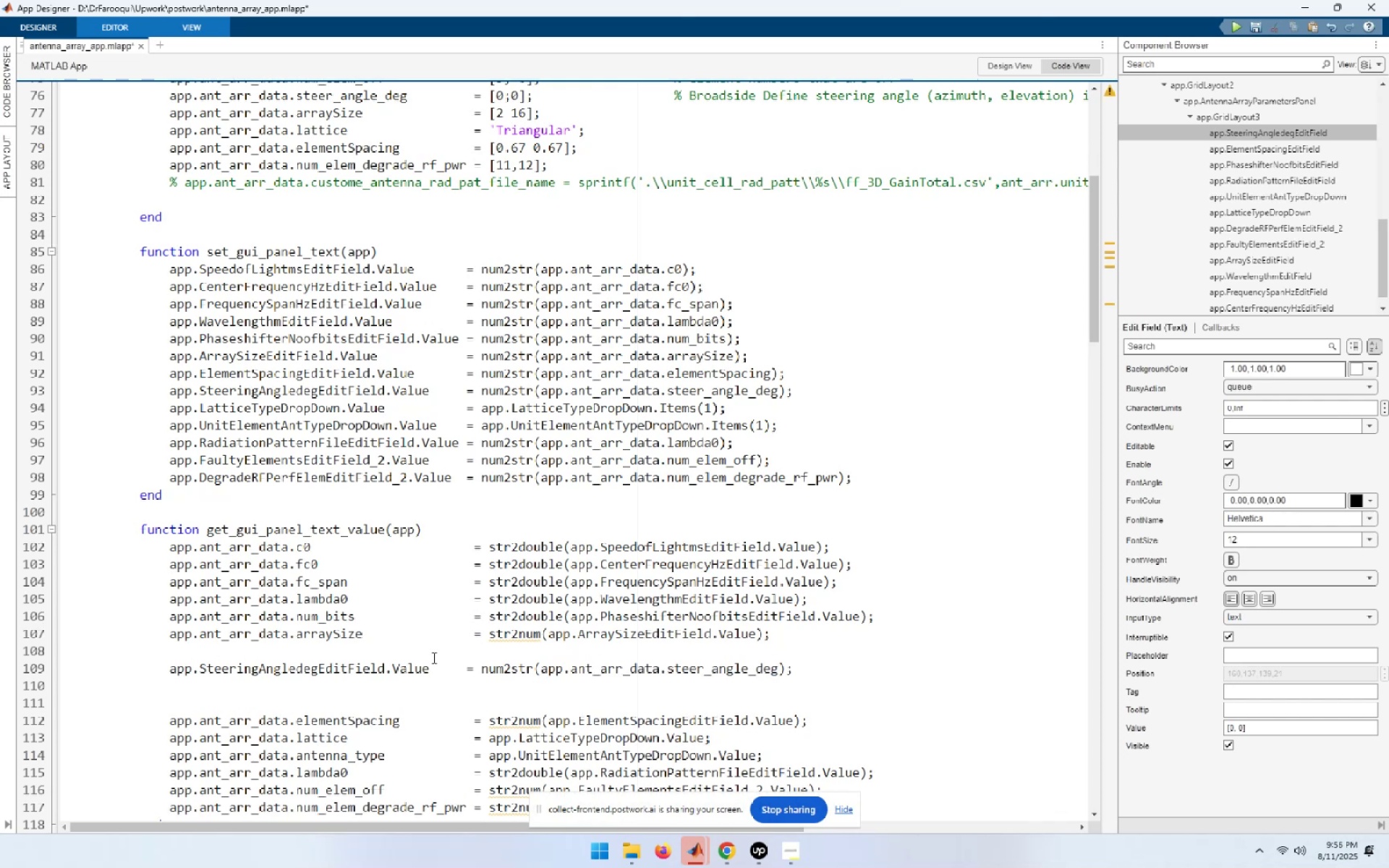 
key(NumpadEnter)
 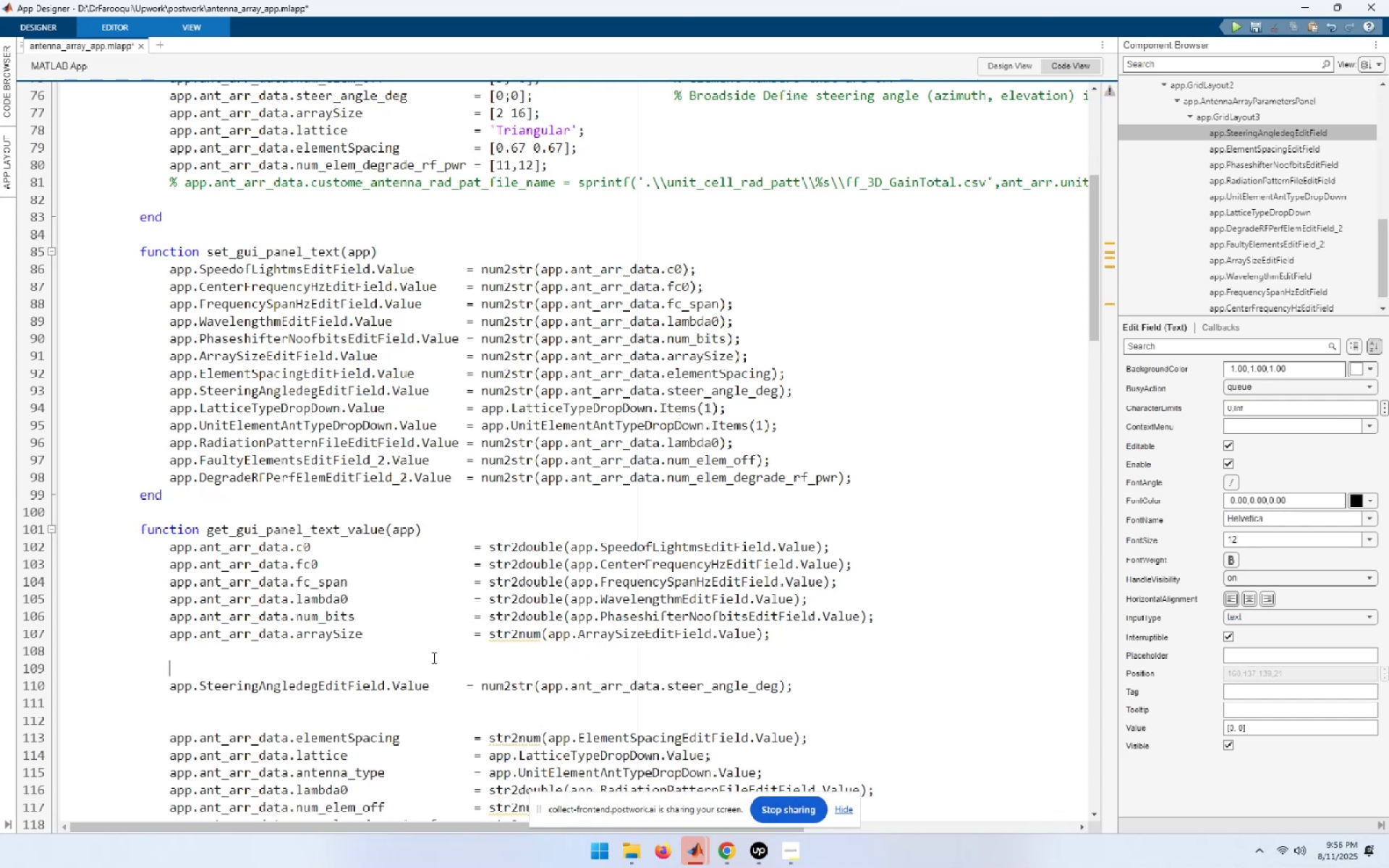 
key(Control+ControlLeft)
 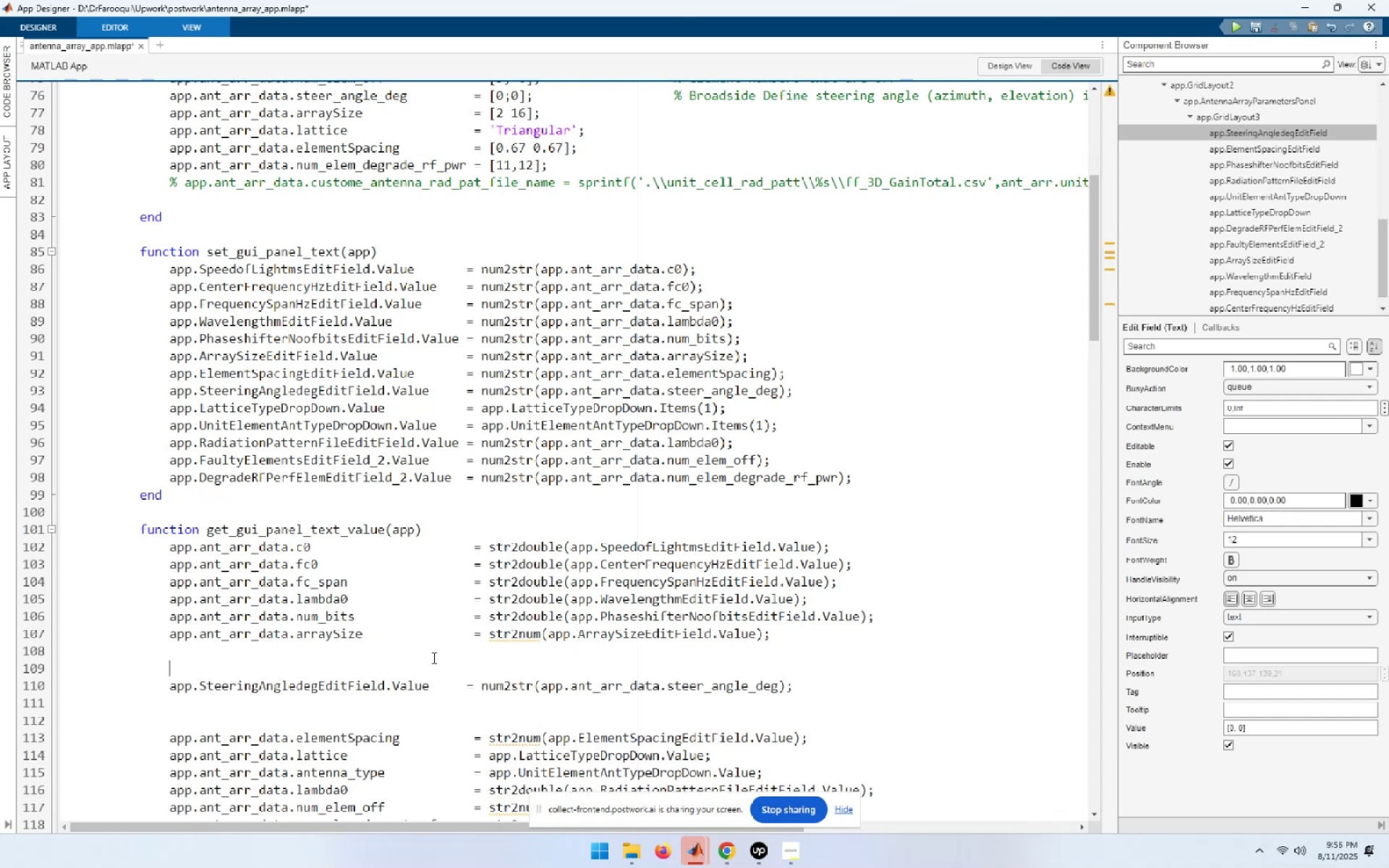 
key(Control+V)
 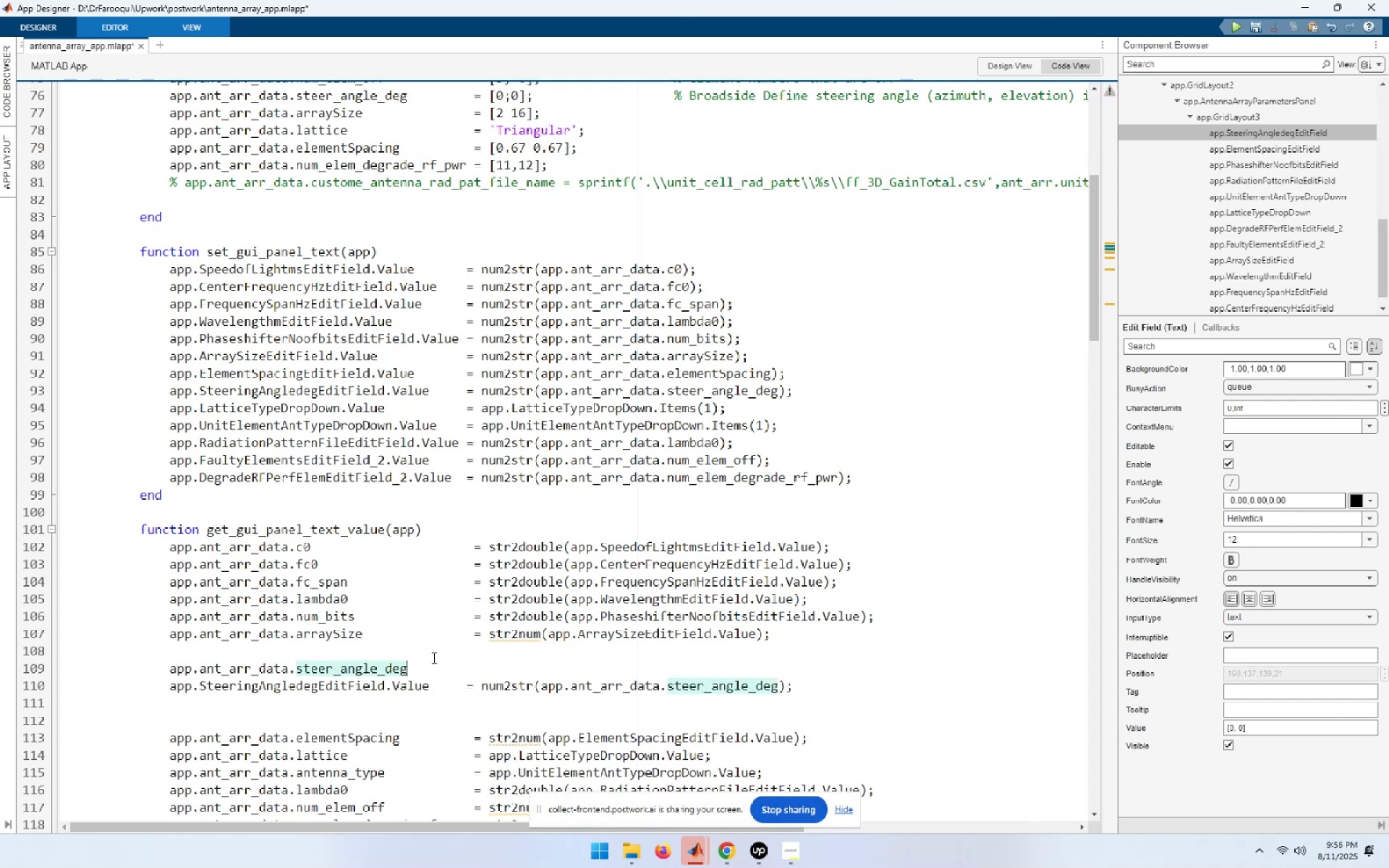 
key(ArrowUp)
 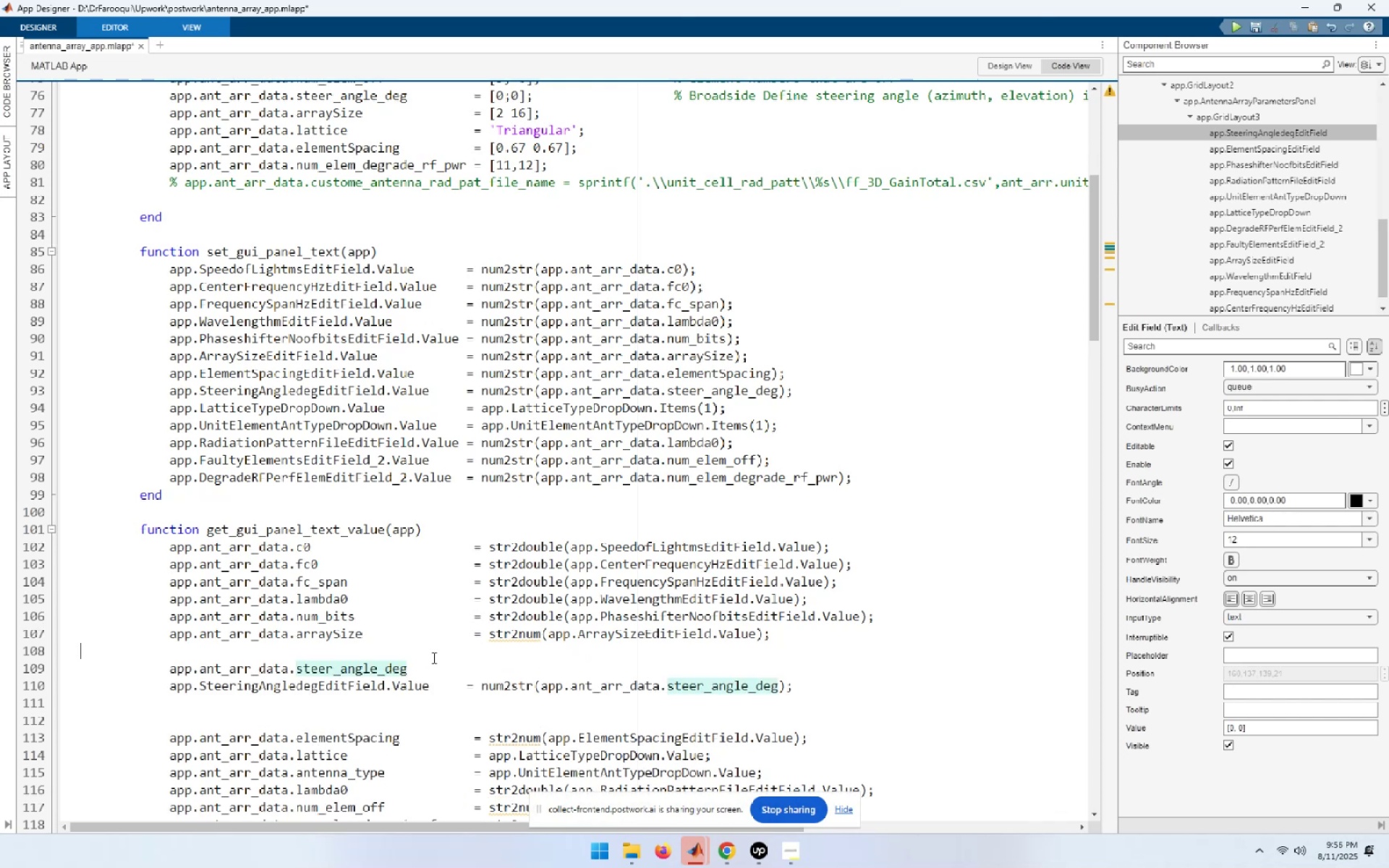 
key(ArrowUp)
 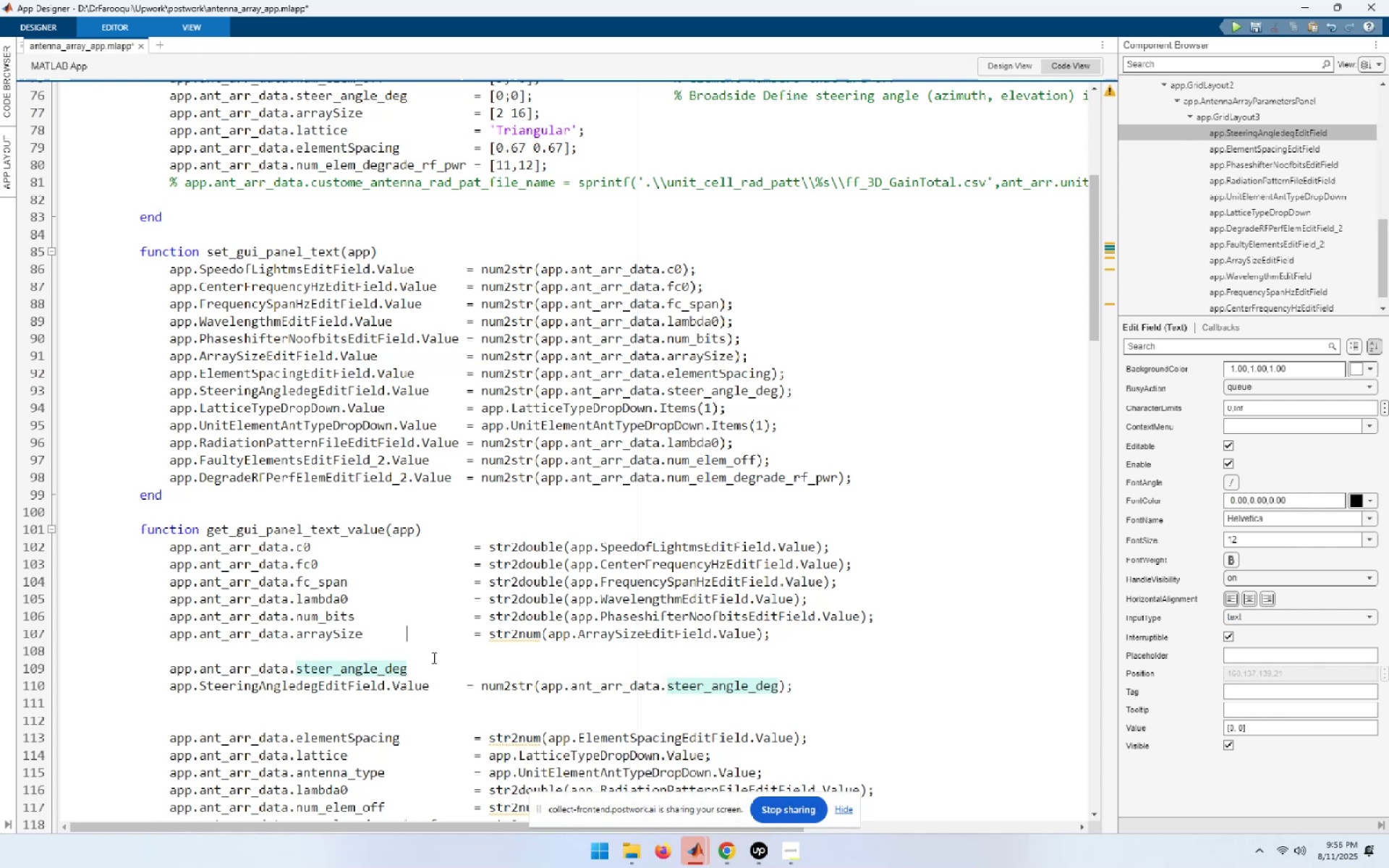 
key(End)
 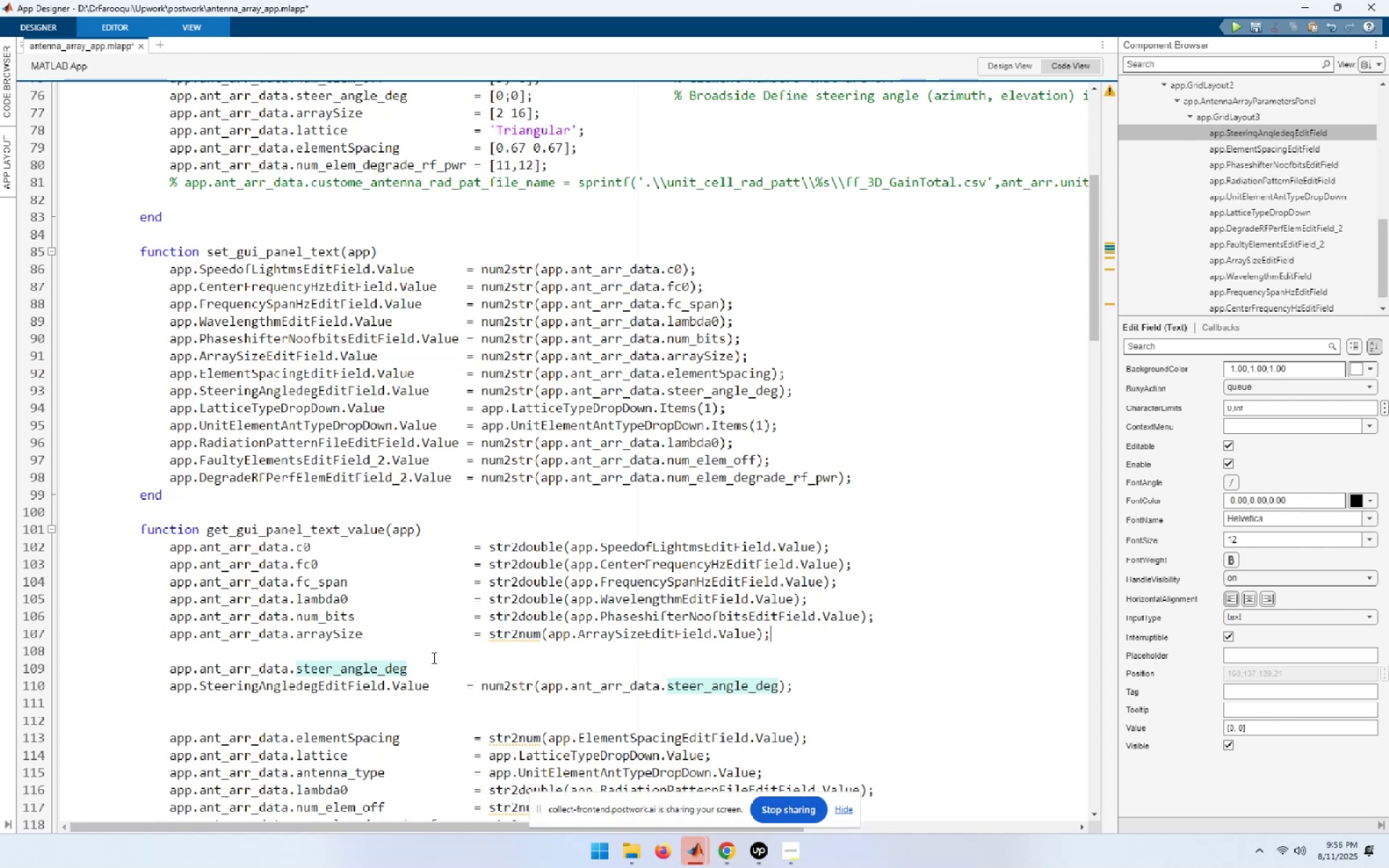 
key(Delete)
 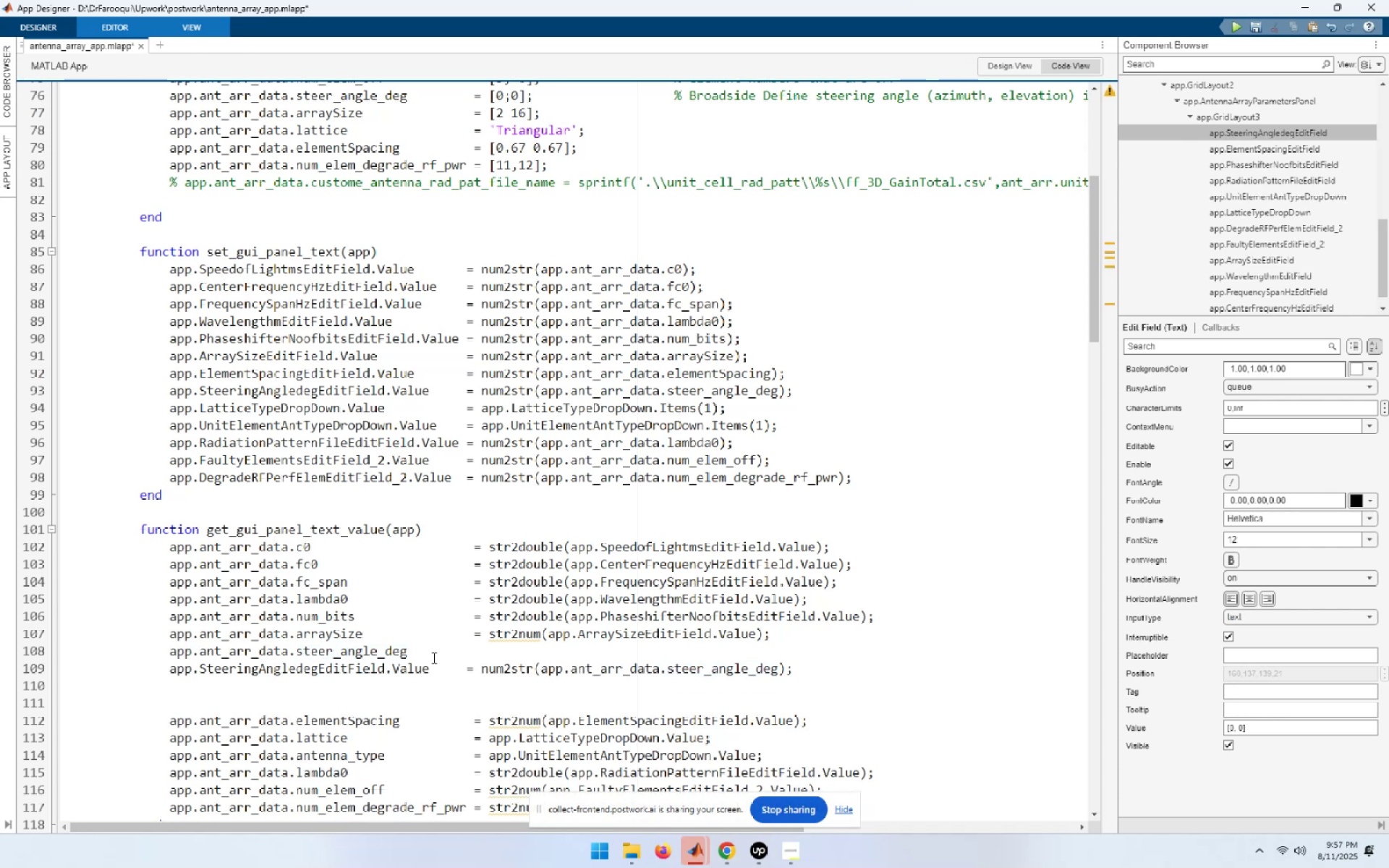 
key(ArrowDown)
 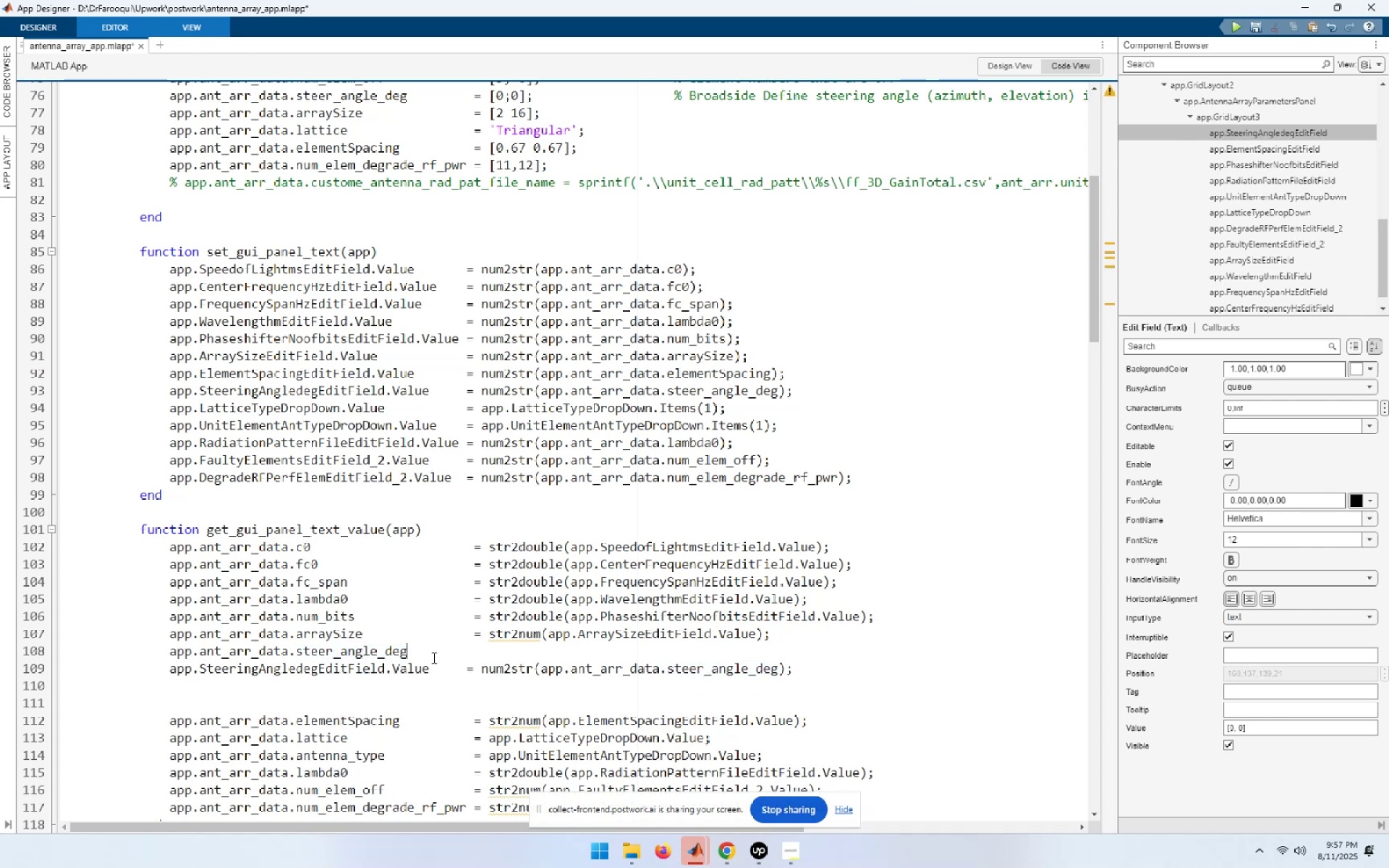 
hold_key(key=Space, duration=0.66)
 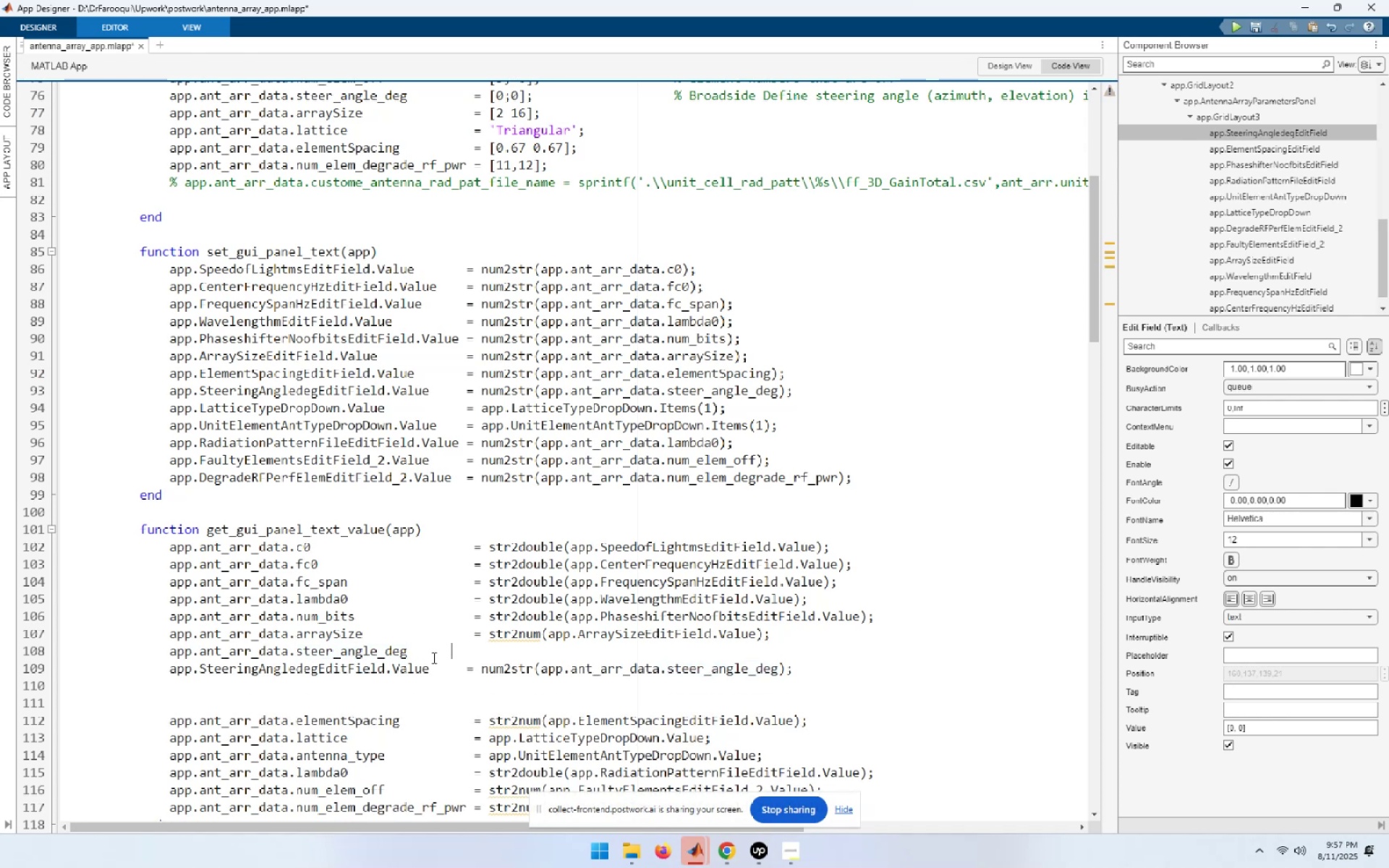 
key(Space)
 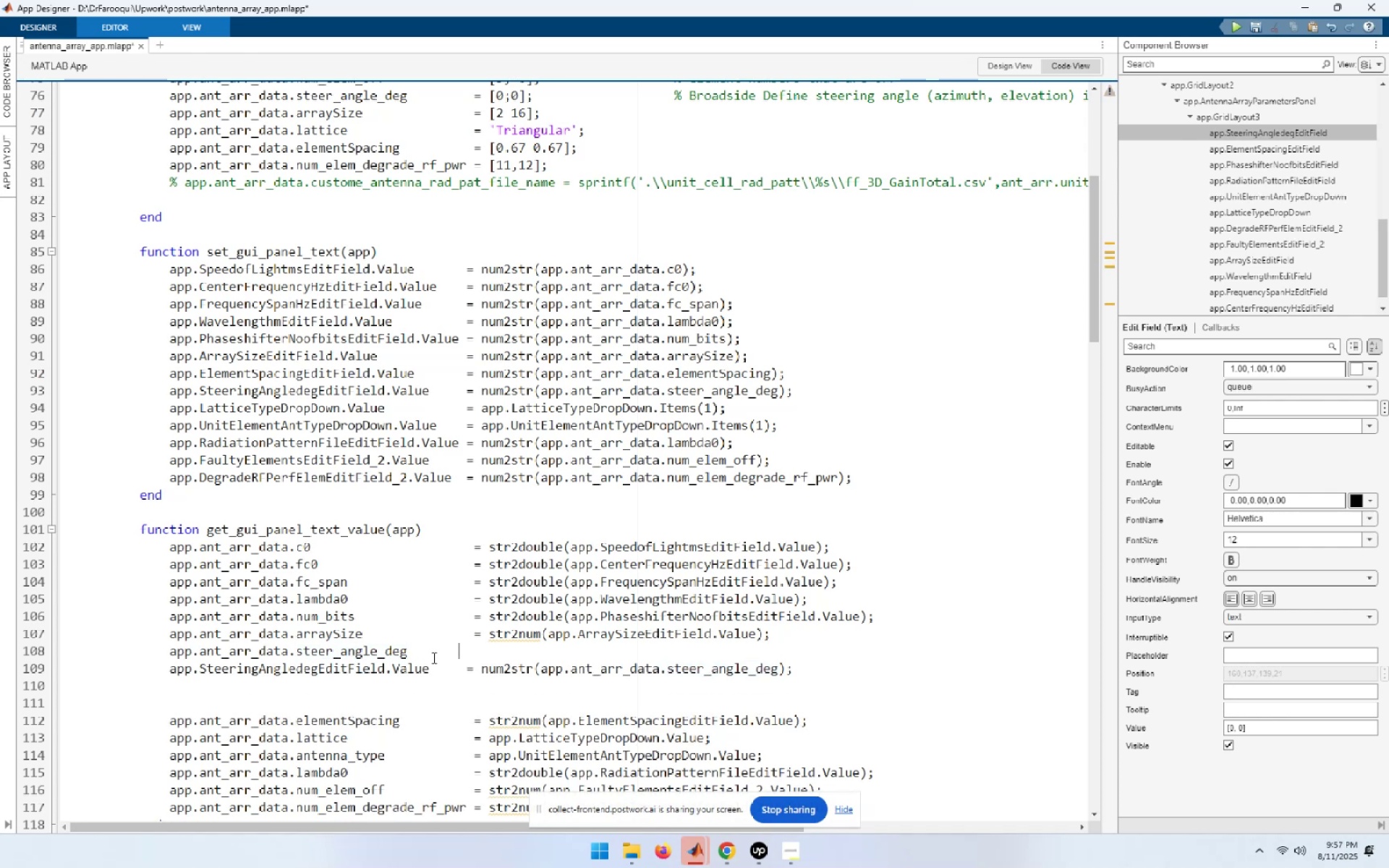 
key(Space)
 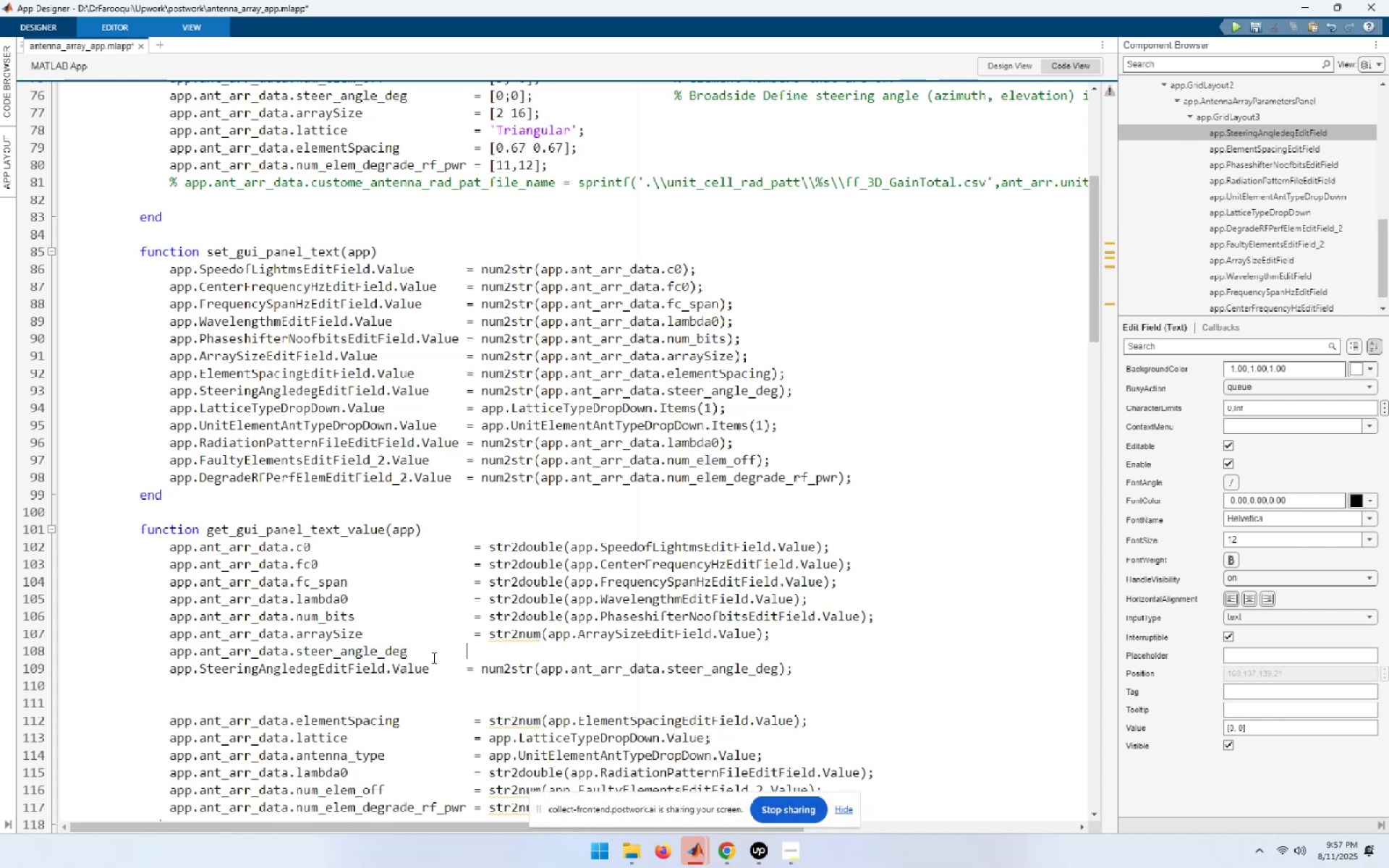 
key(Space)
 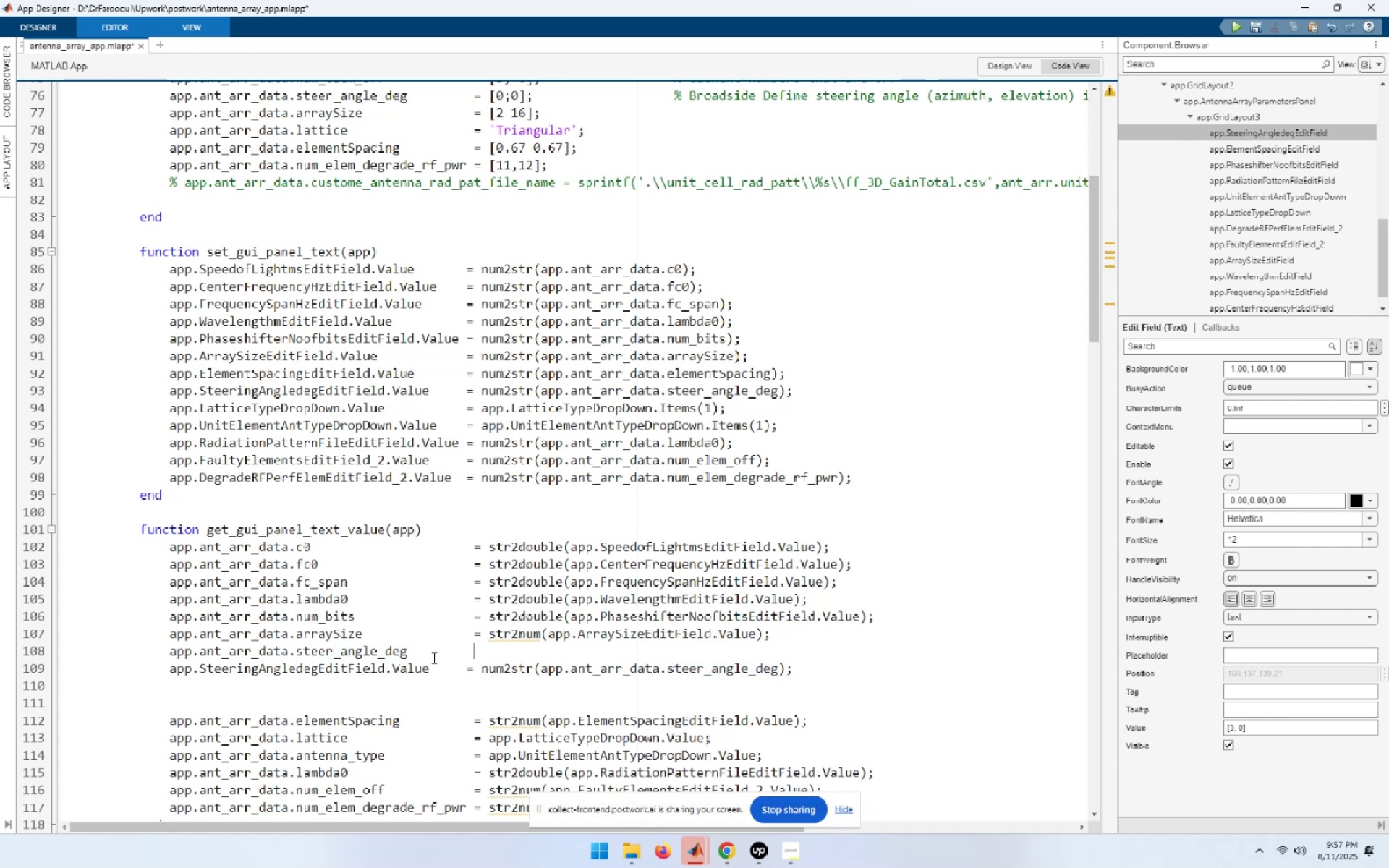 
key(Equal)
 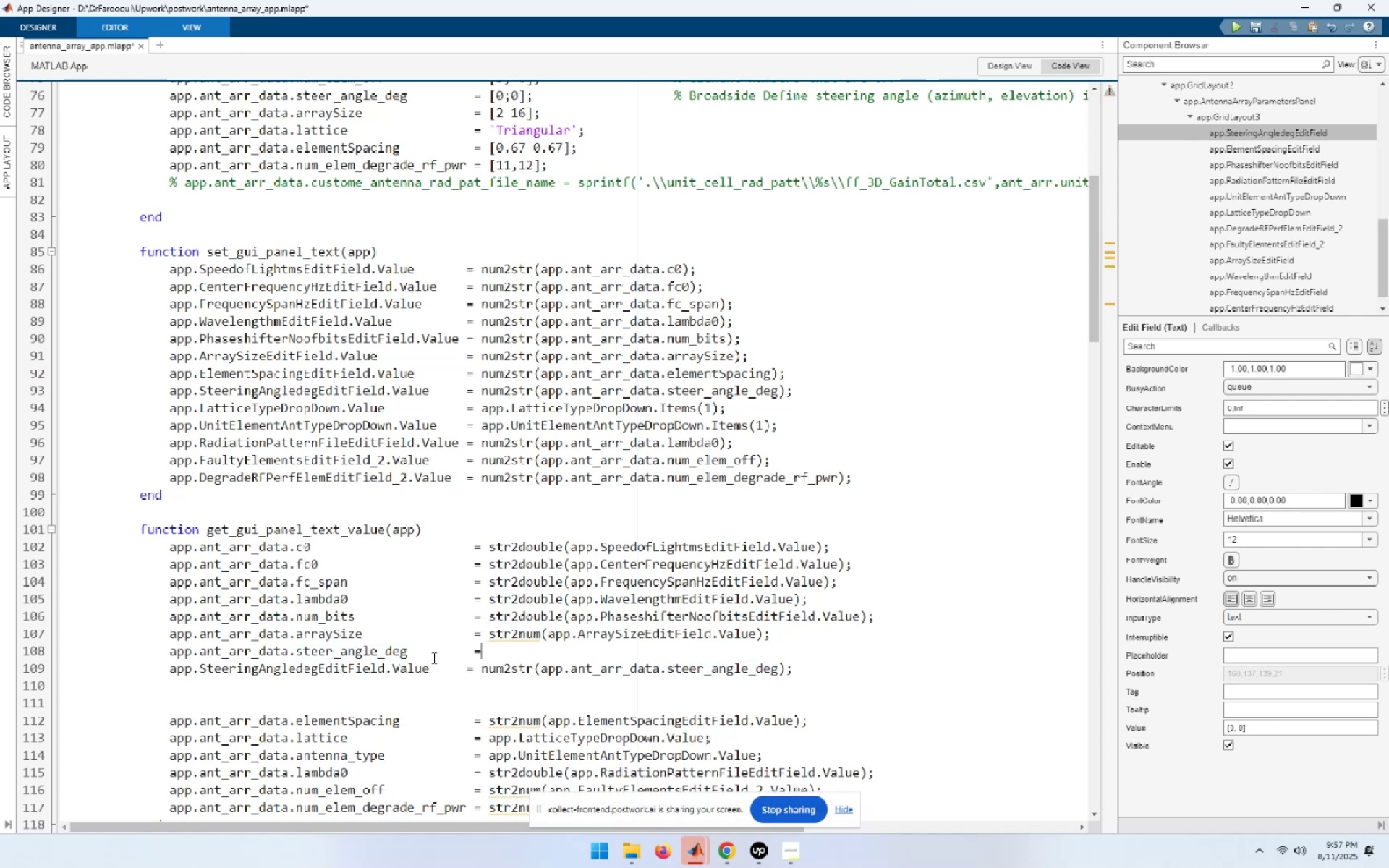 
key(Space)
 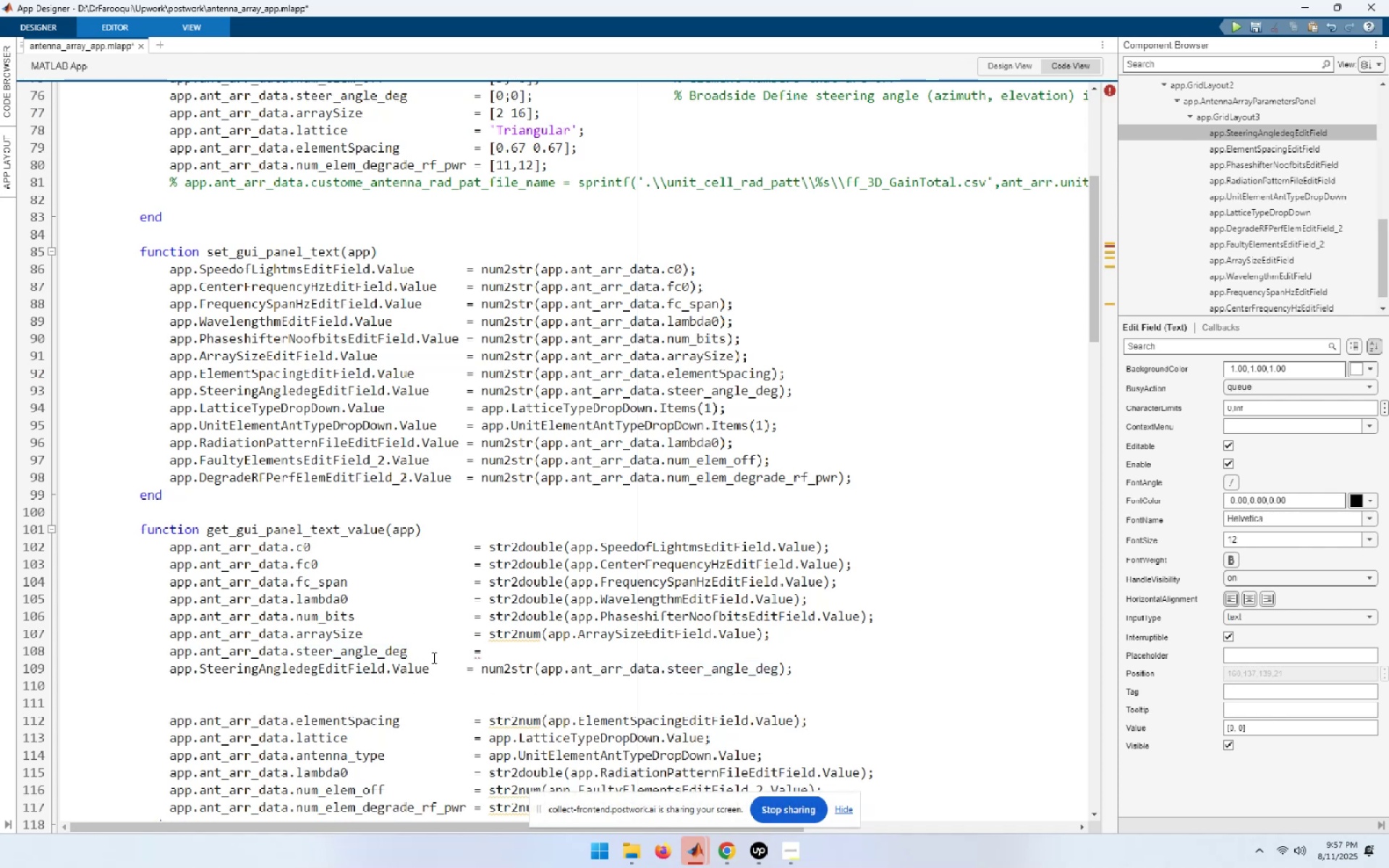 
key(ArrowUp)
 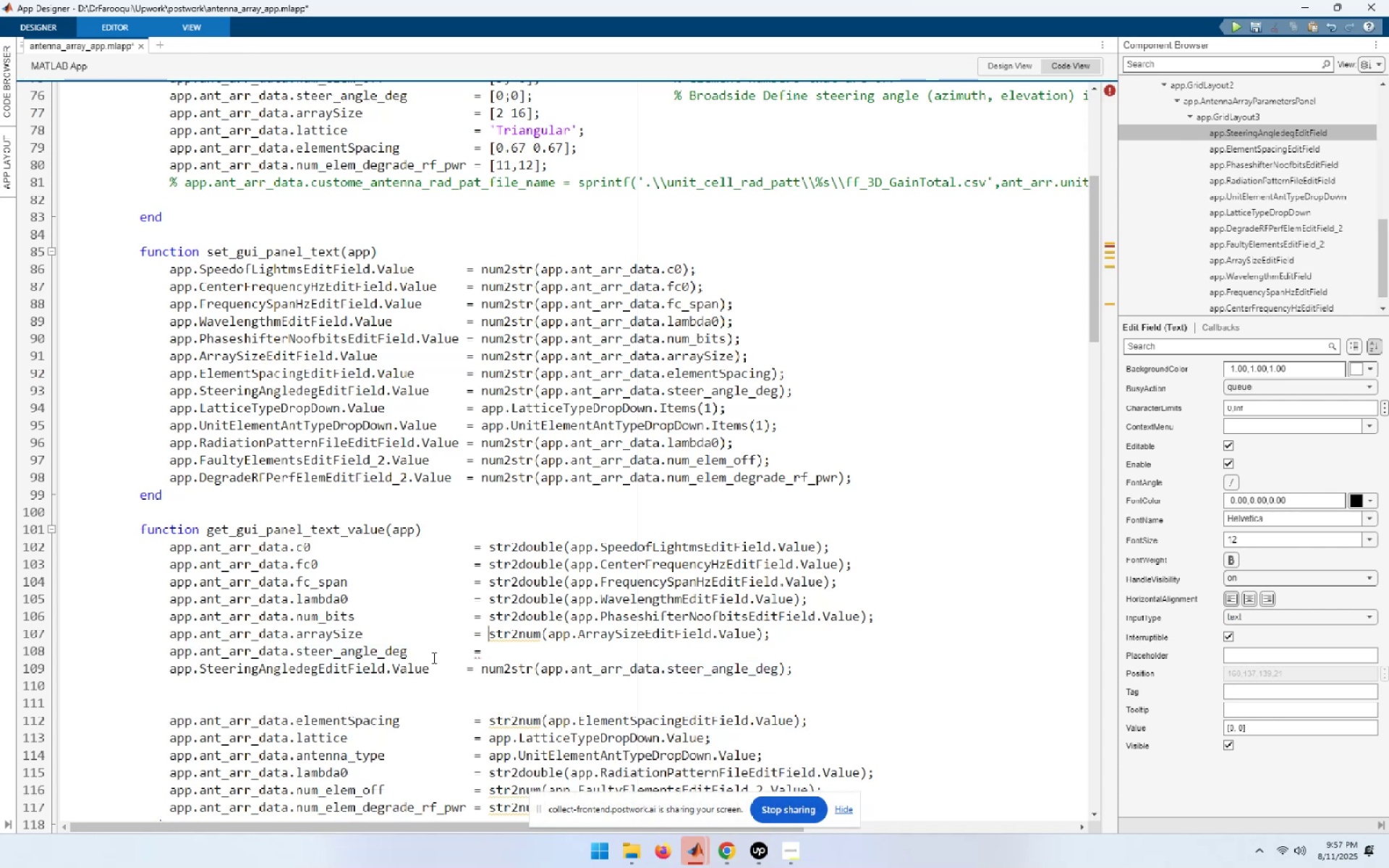 
key(Shift+End)
 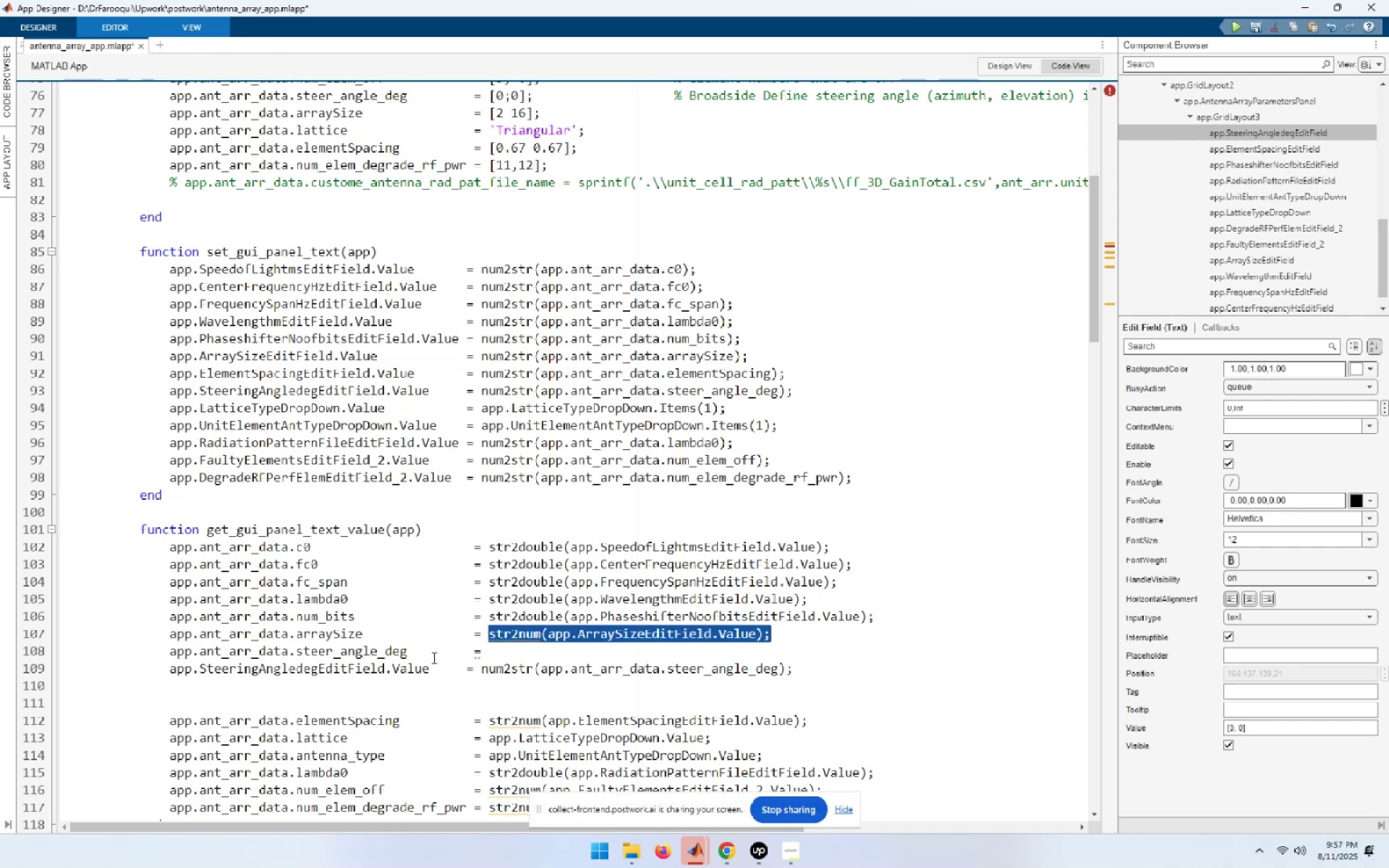 
key(Control+C)
 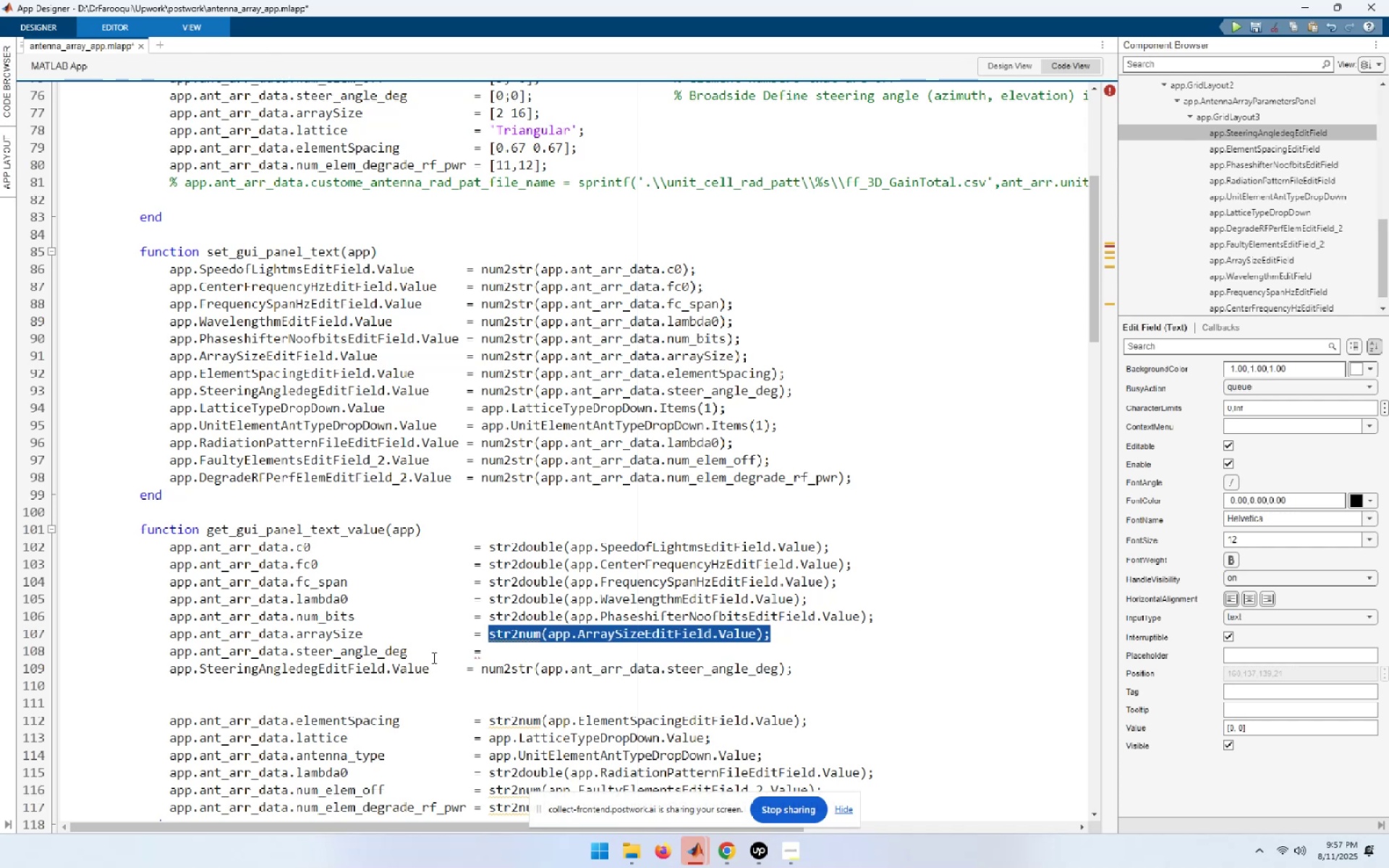 
key(ArrowDown)
 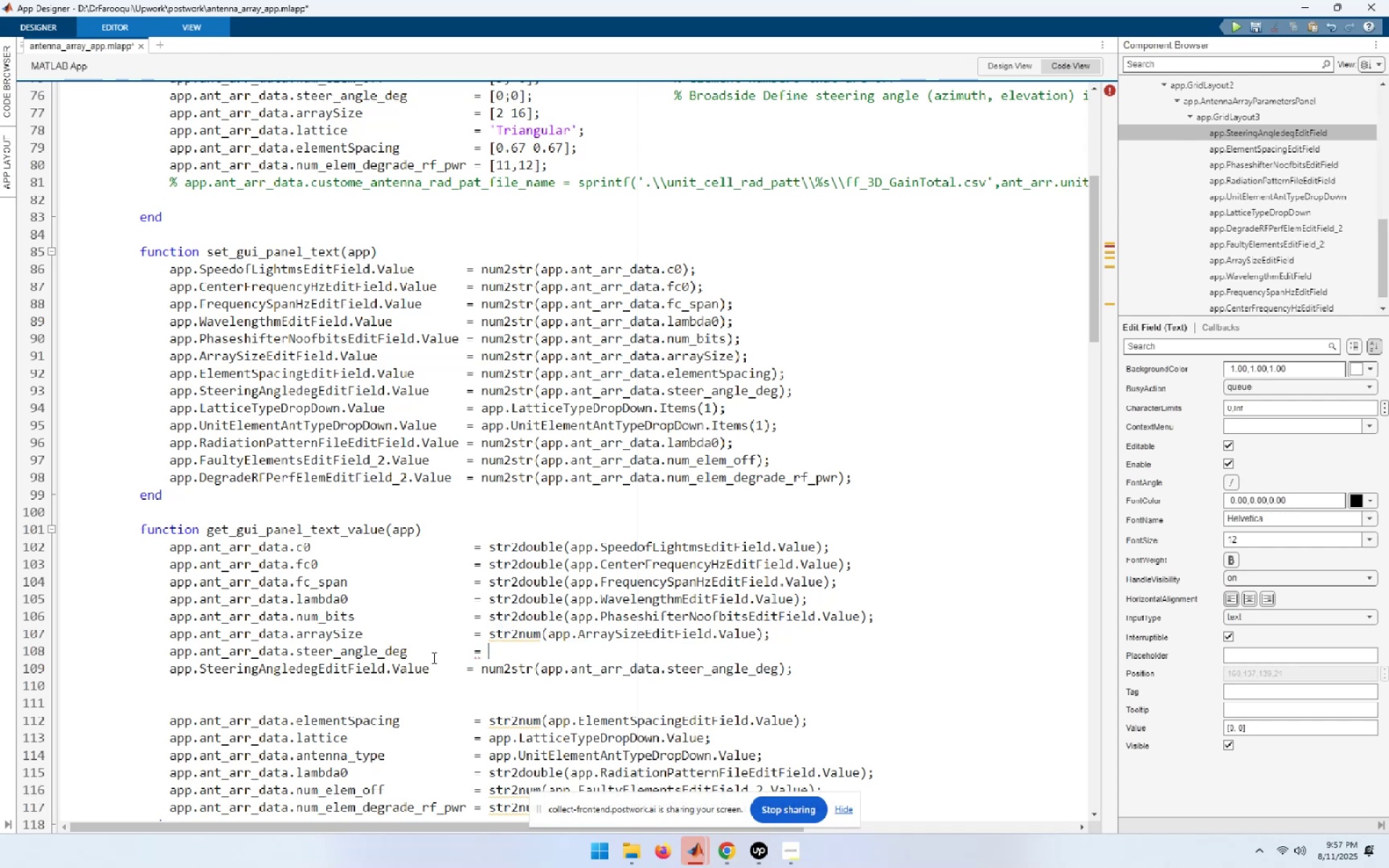 
key(Control+ControlLeft)
 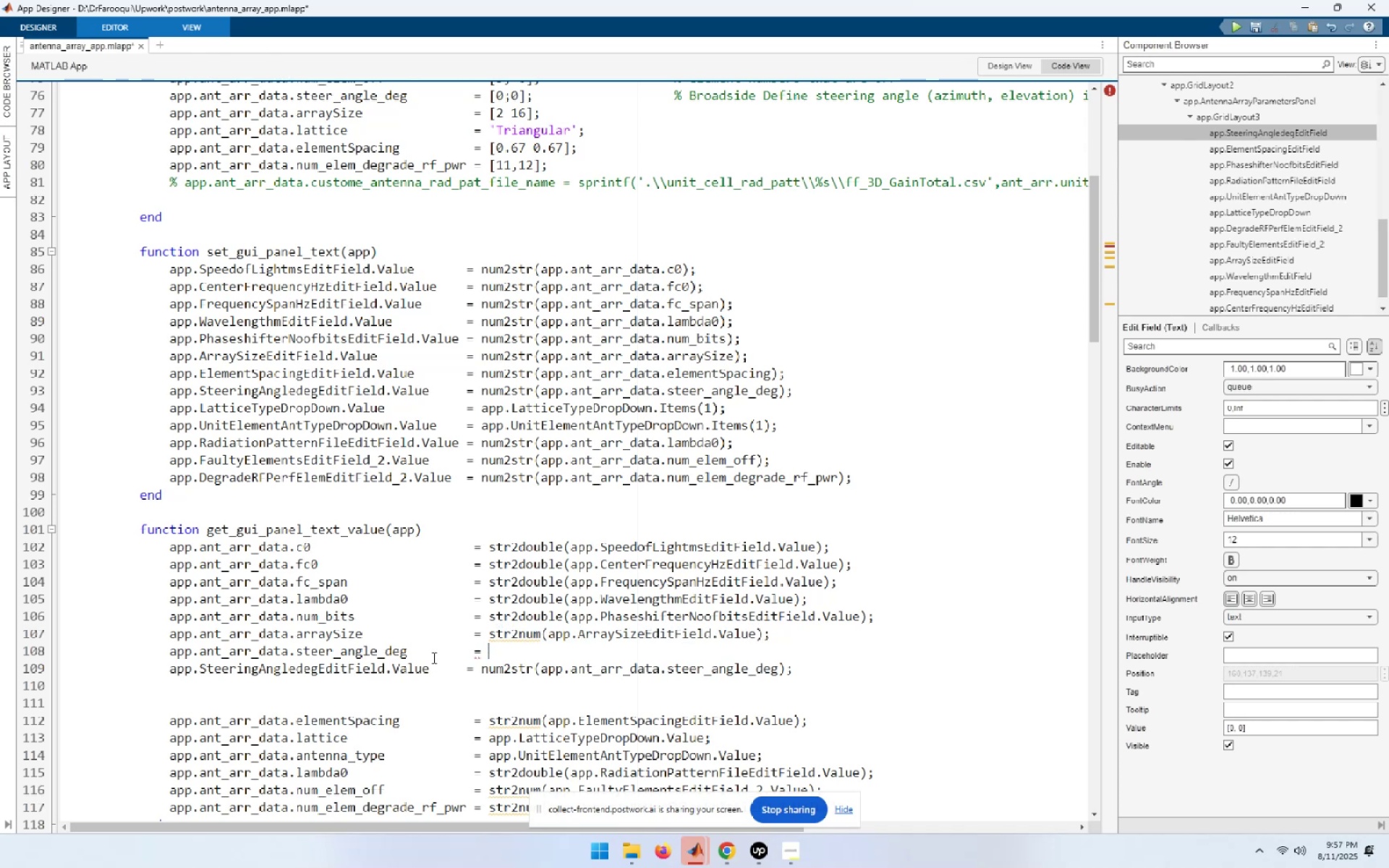 
key(Control+V)
 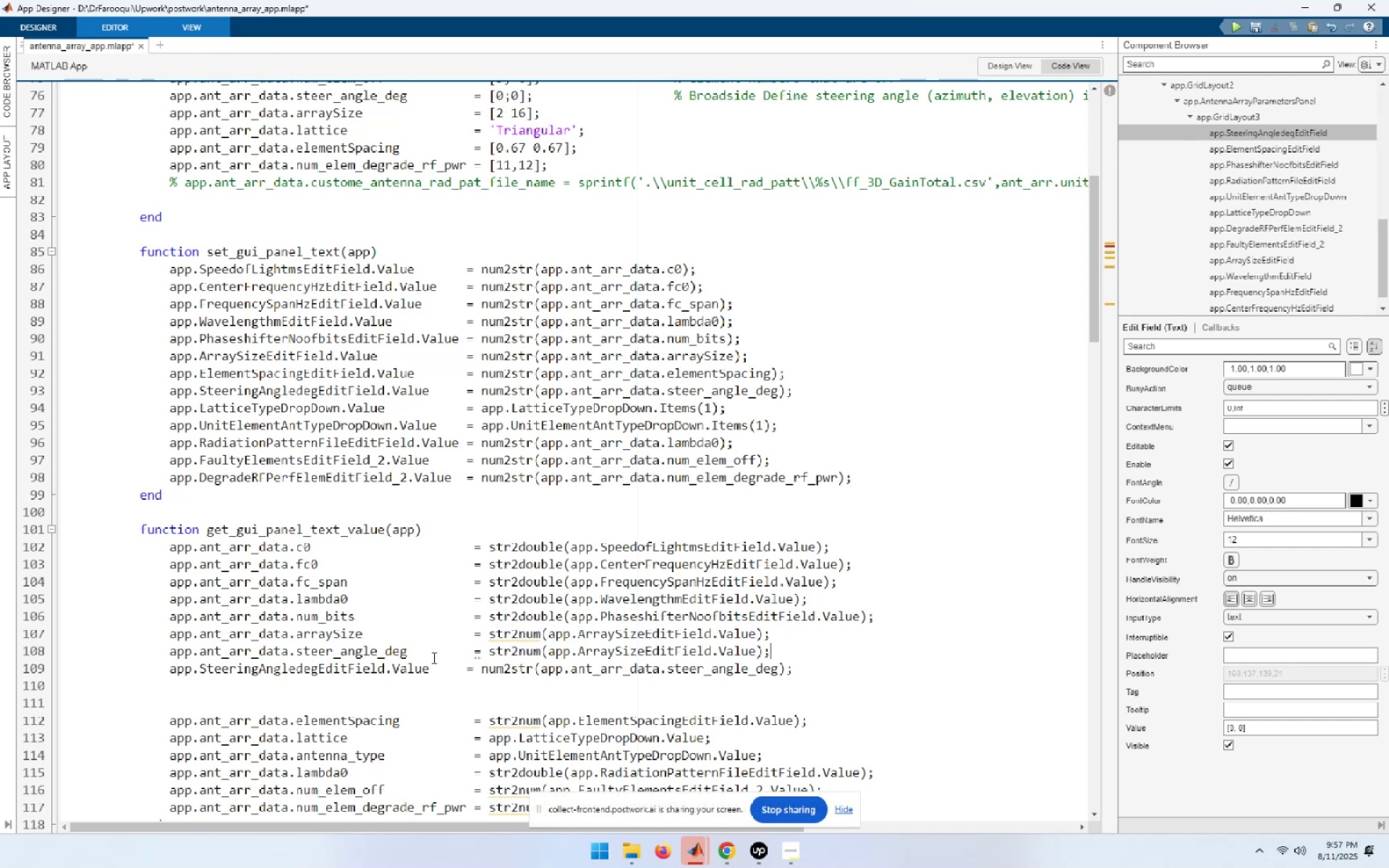 
key(NumpadEnter)
 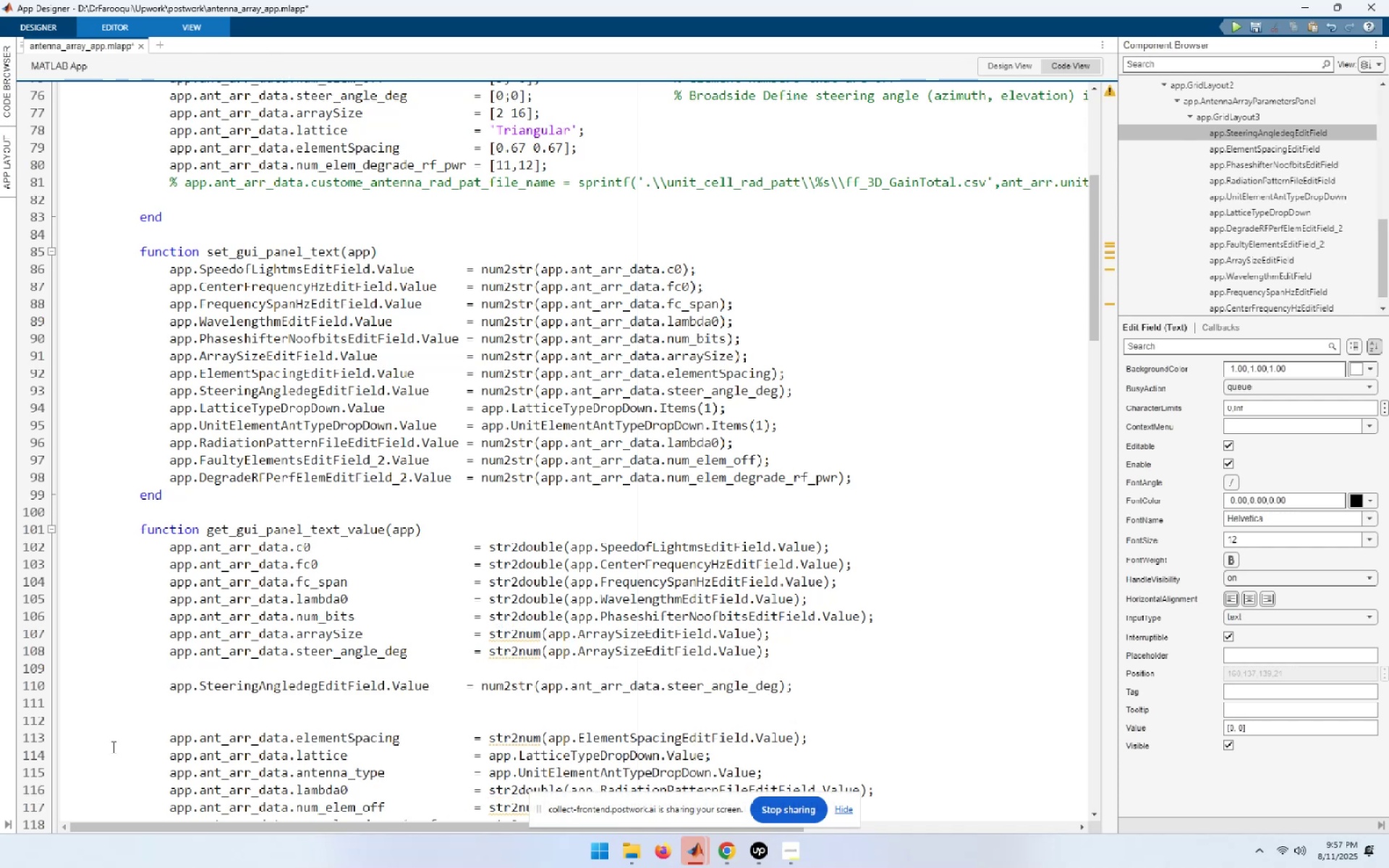 
left_click_drag(start_coordinate=[172, 686], to_coordinate=[428, 689])
 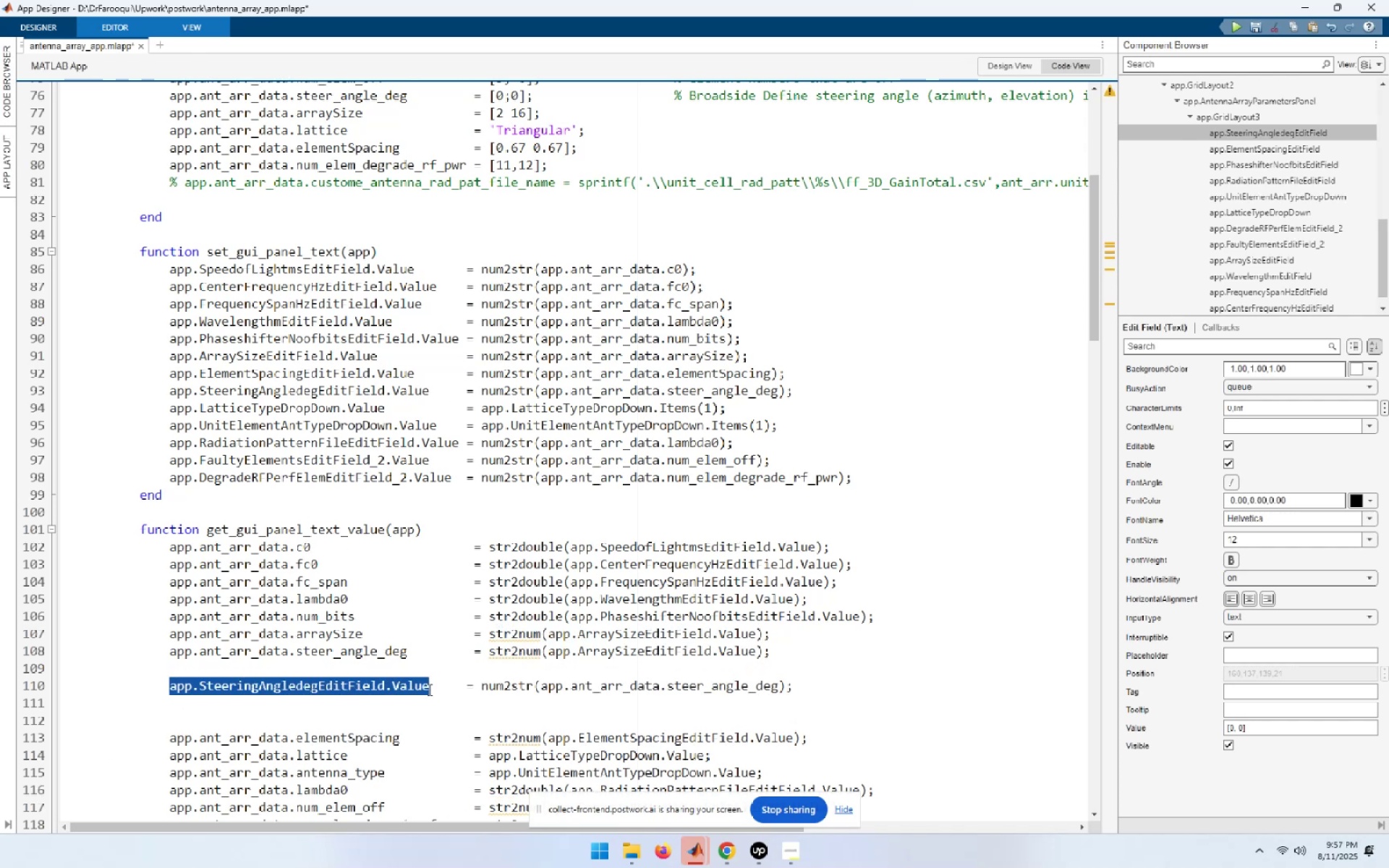 
key(Control+C)
 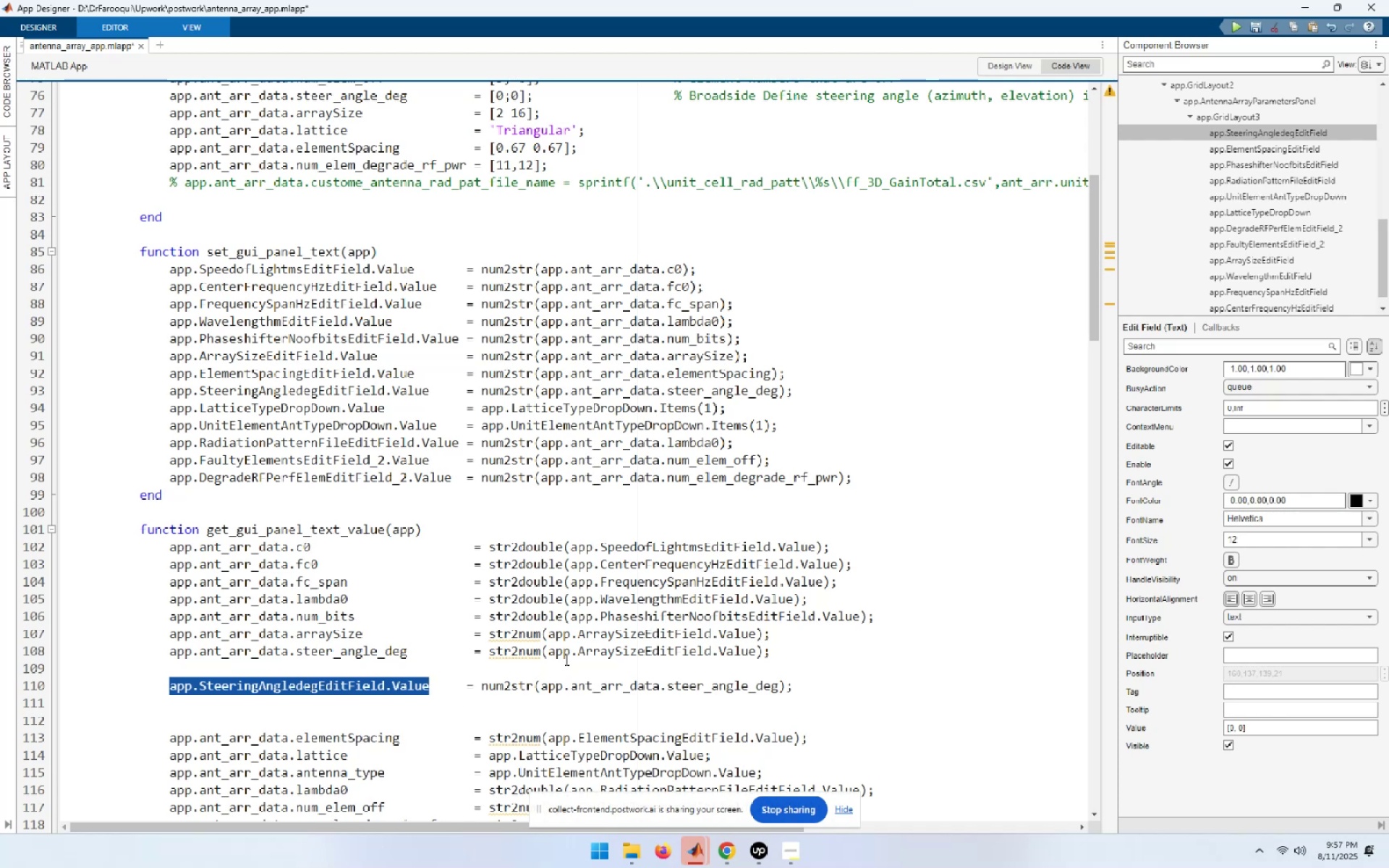 
left_click_drag(start_coordinate=[547, 647], to_coordinate=[754, 655])
 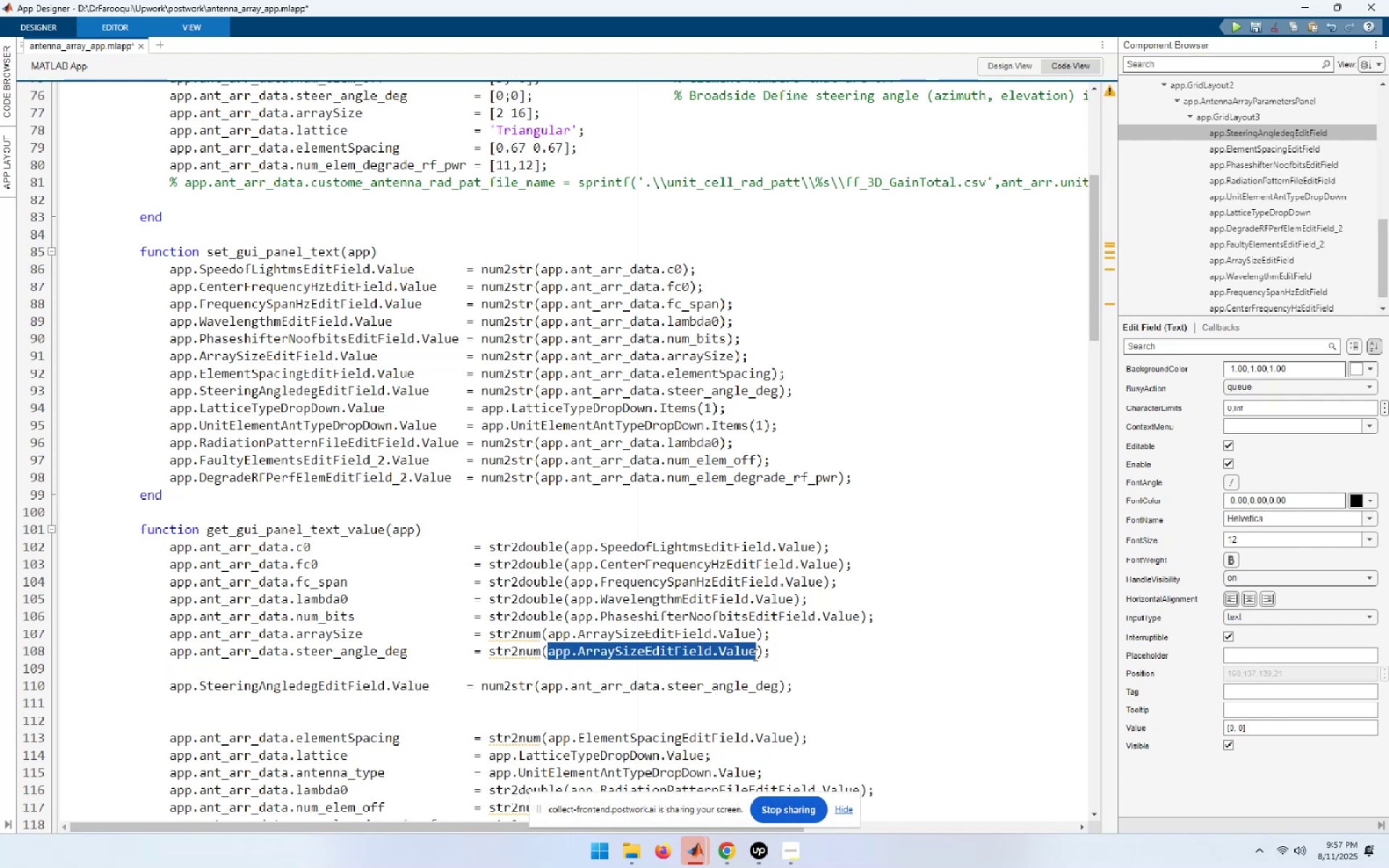 
key(Control+V)
 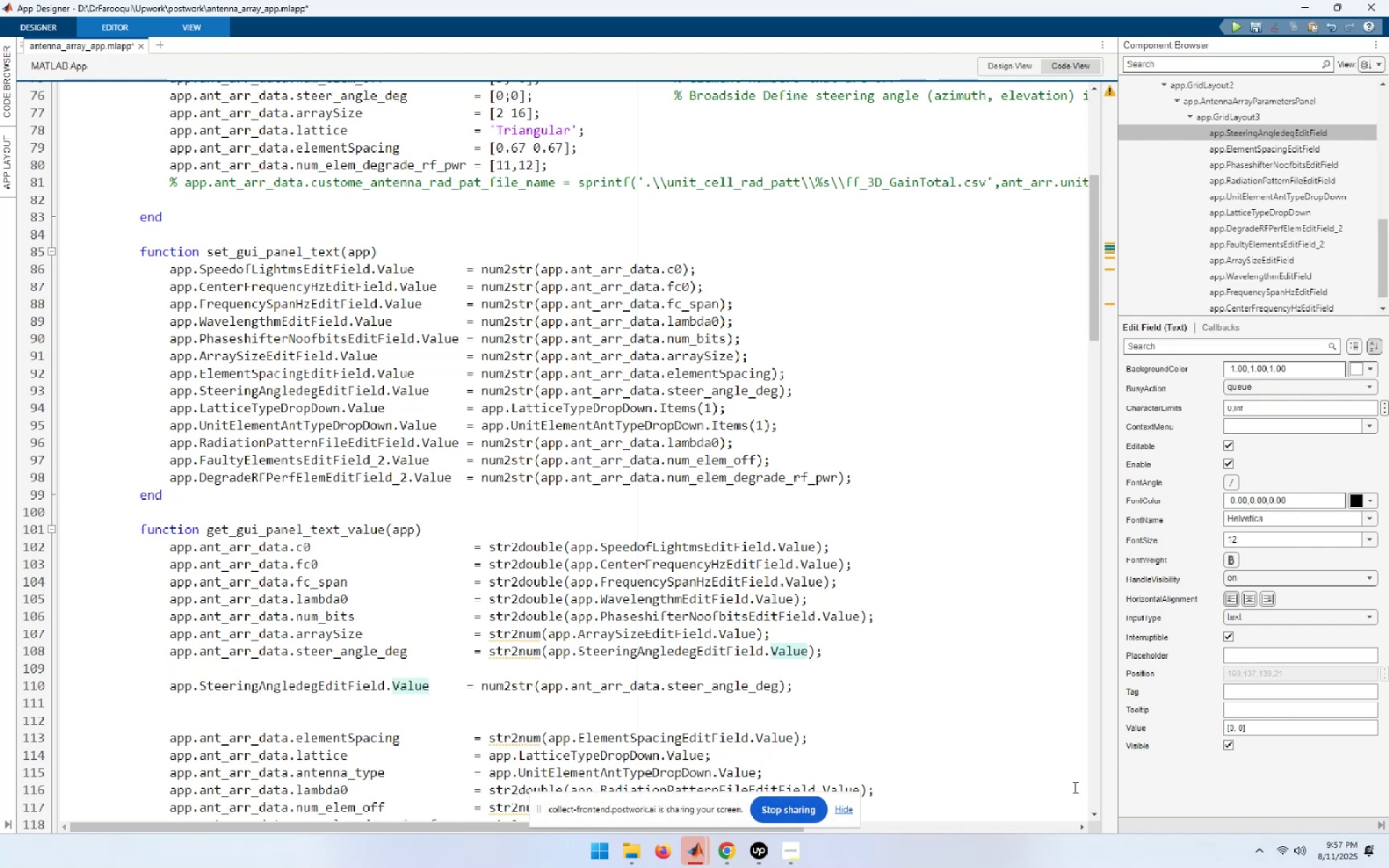 
key(ArrowDown)
 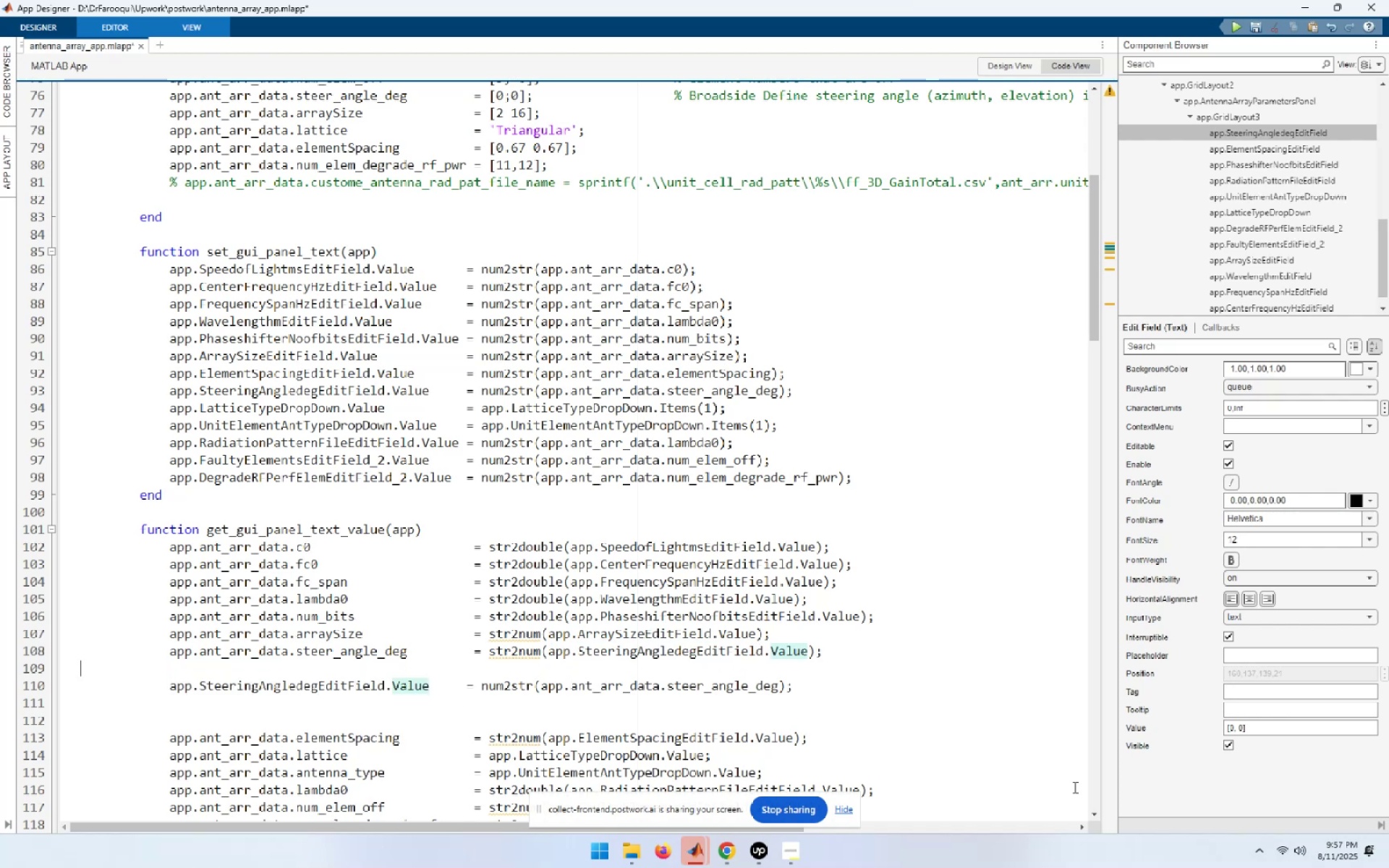 
key(ArrowDown)
 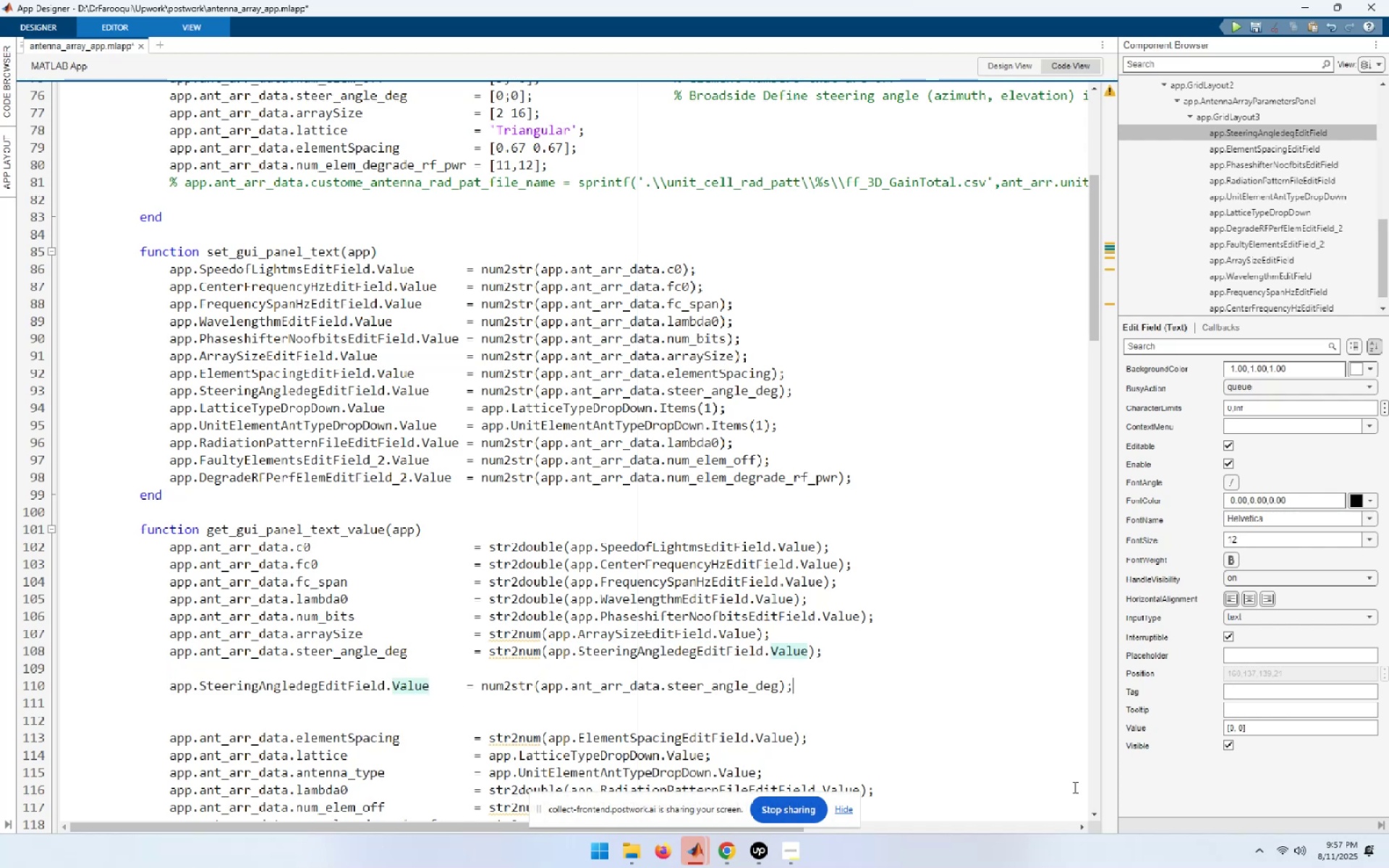 
key(Home)
 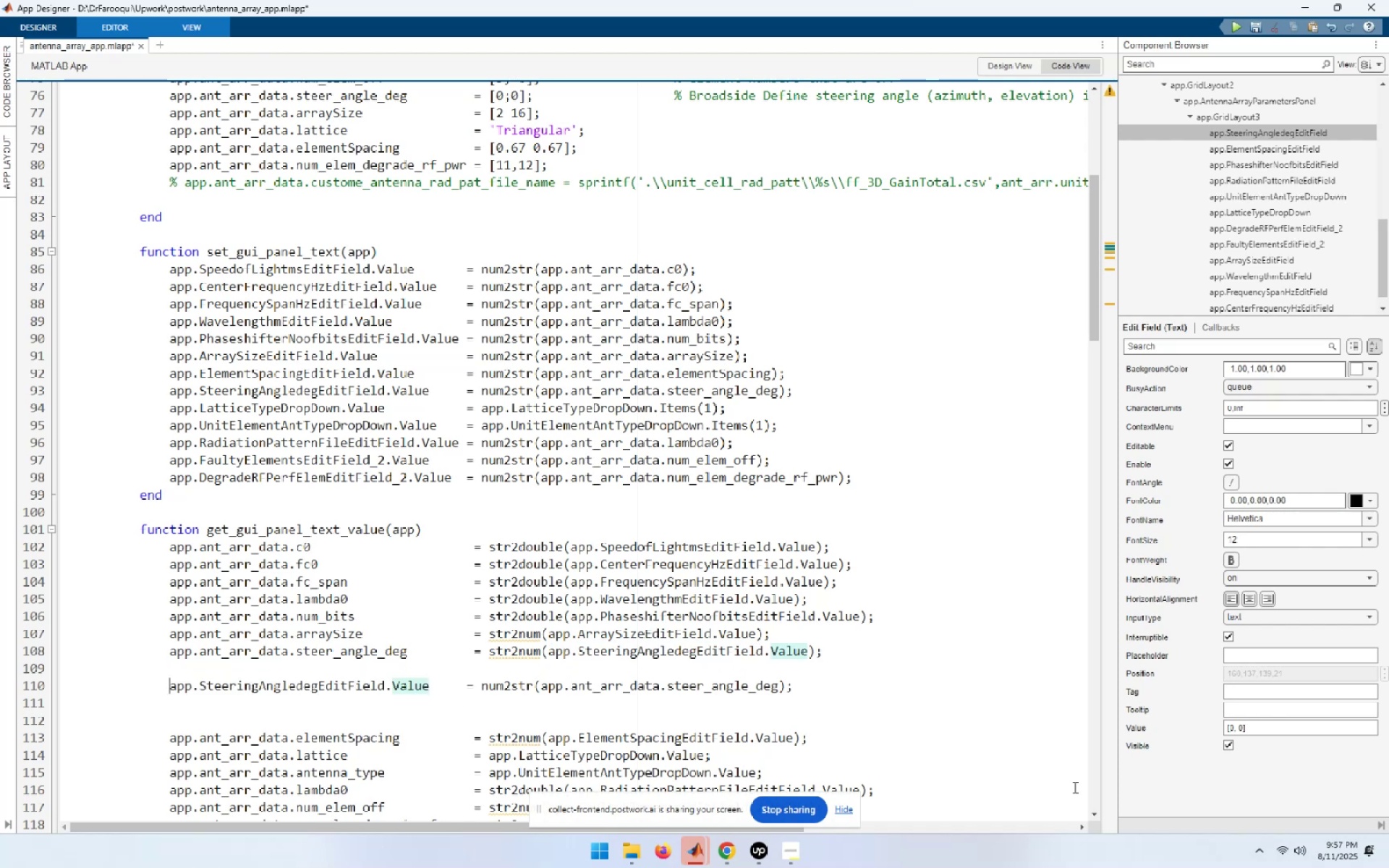 
key(Shift+End)
 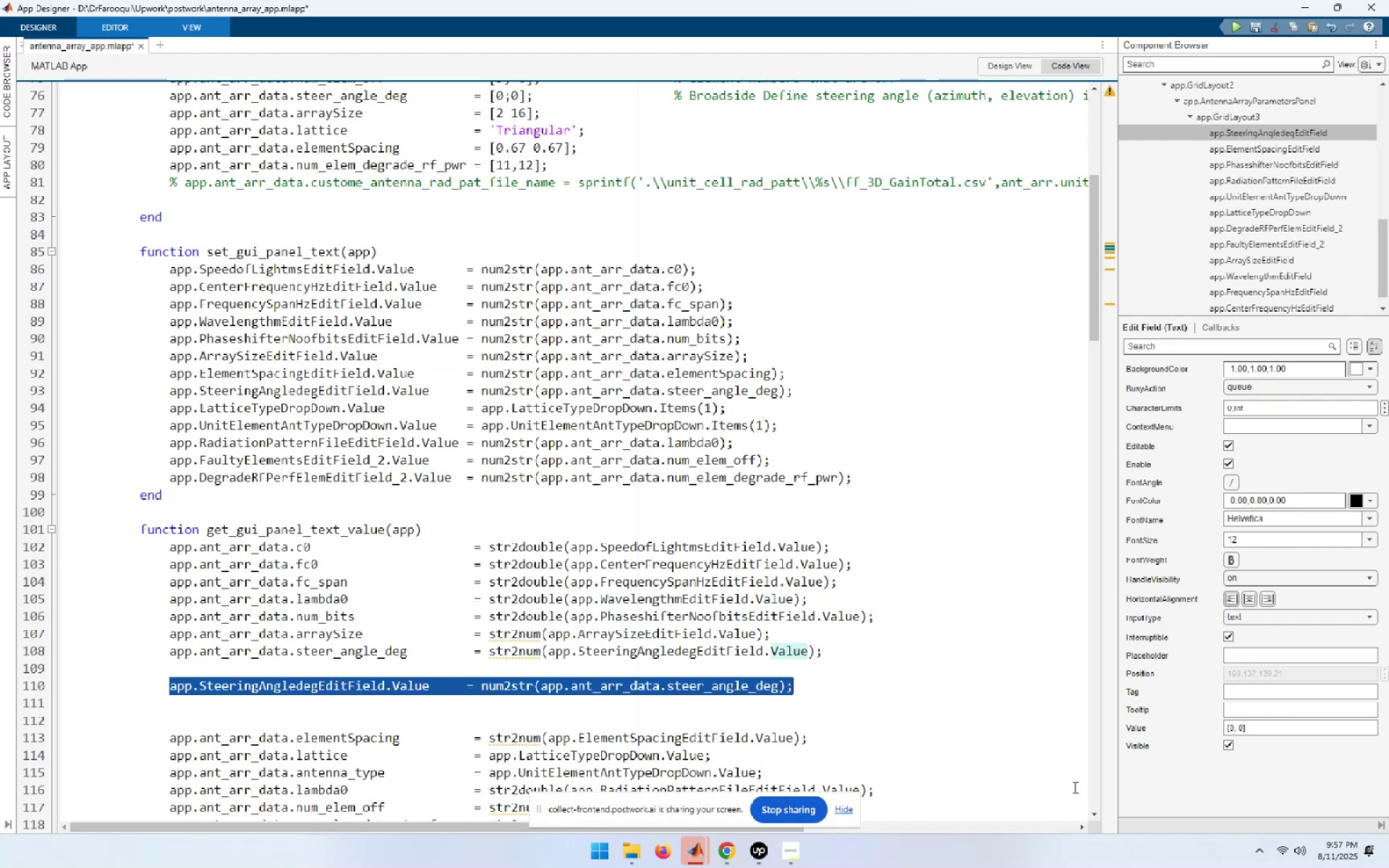 
key(Delete)
 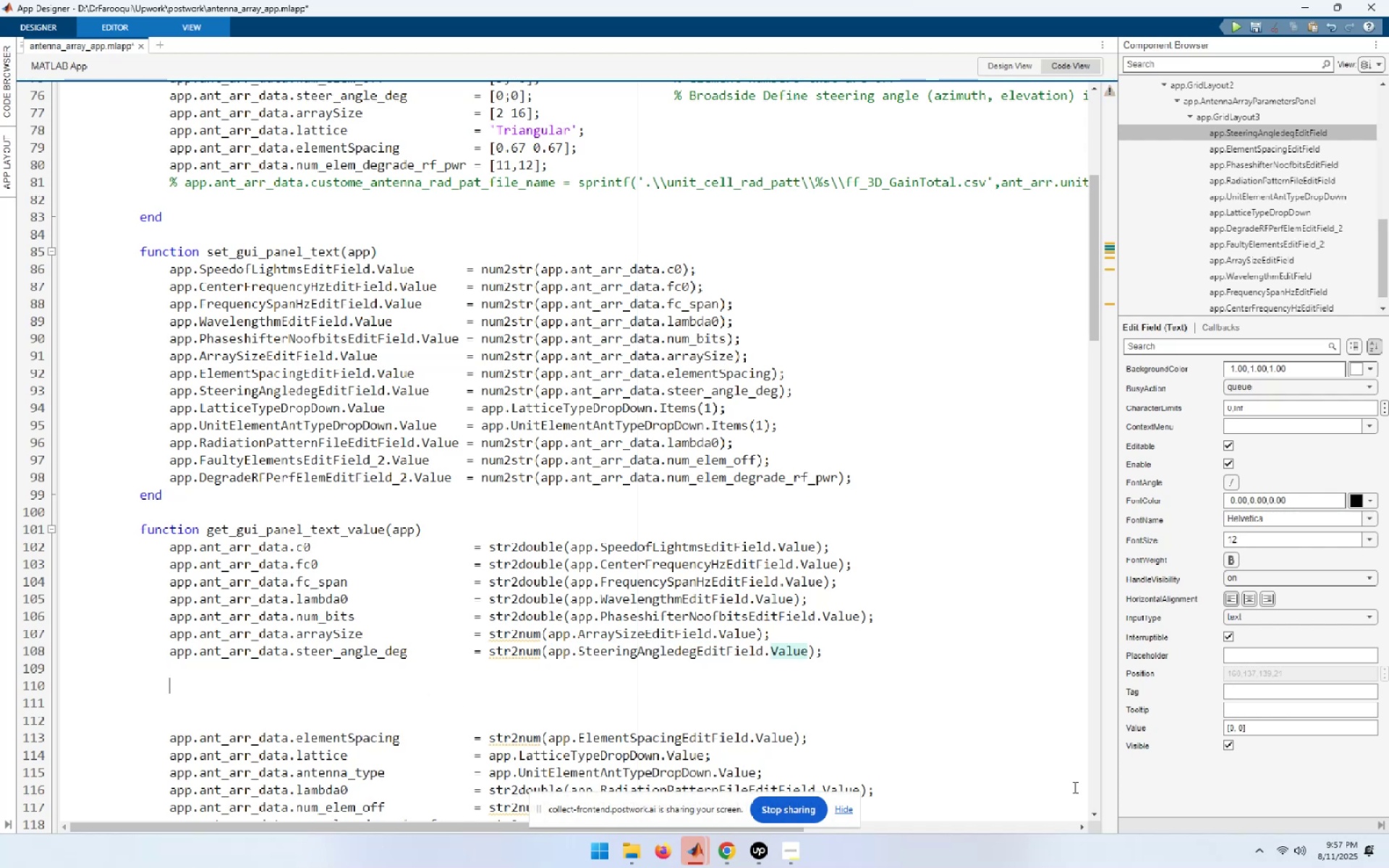 
key(ArrowUp)
 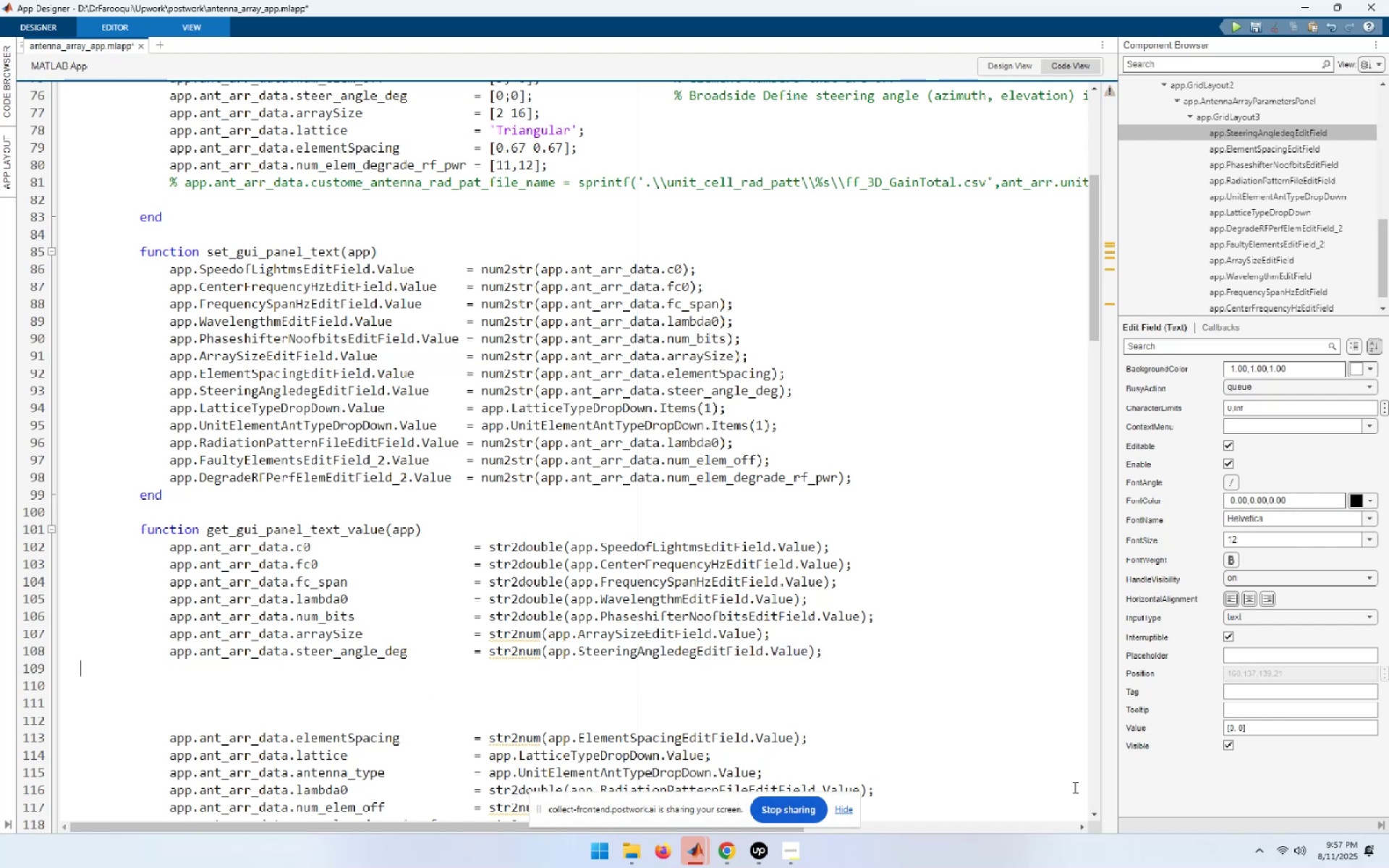 
key(ArrowUp)
 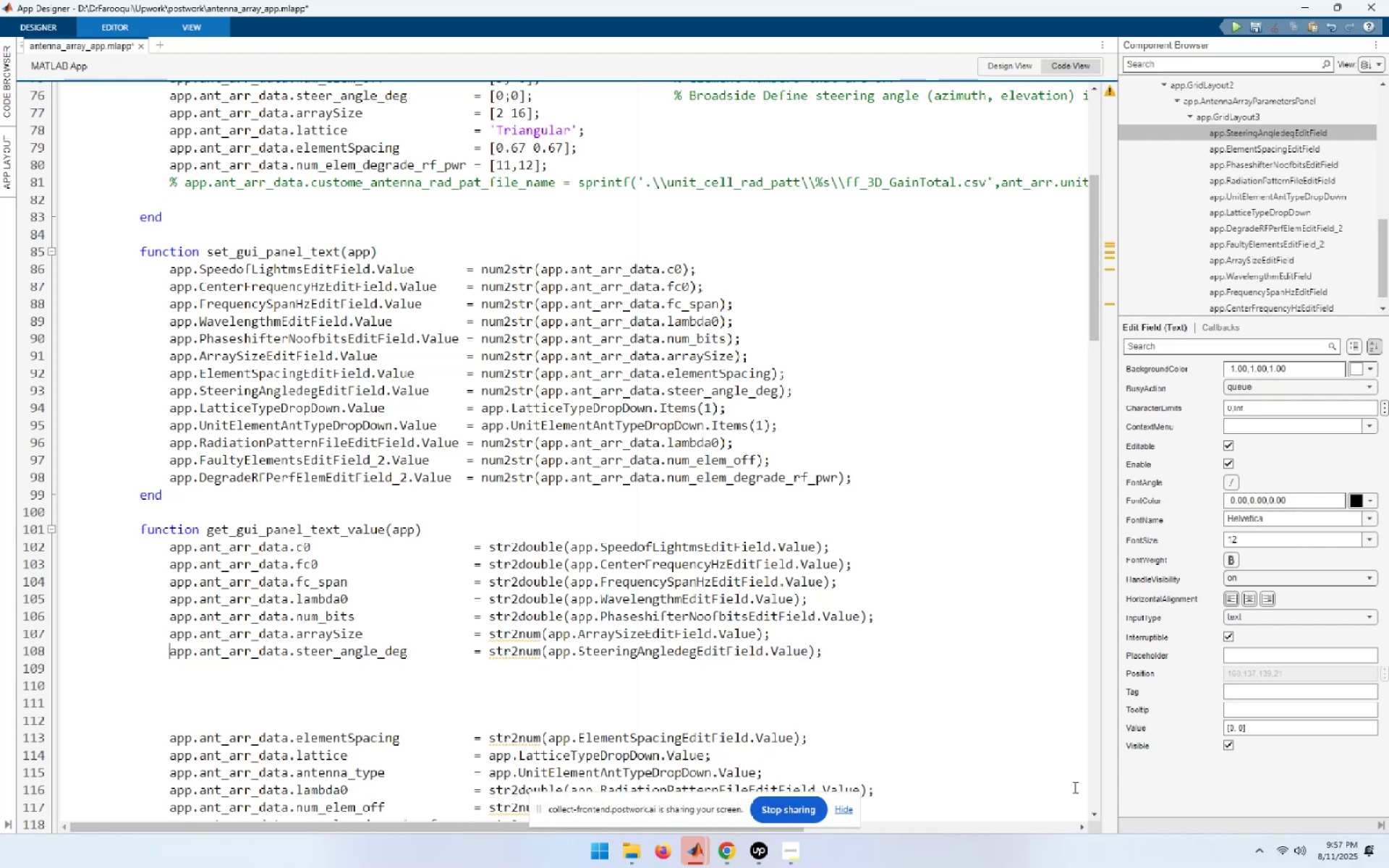 
key(End)
 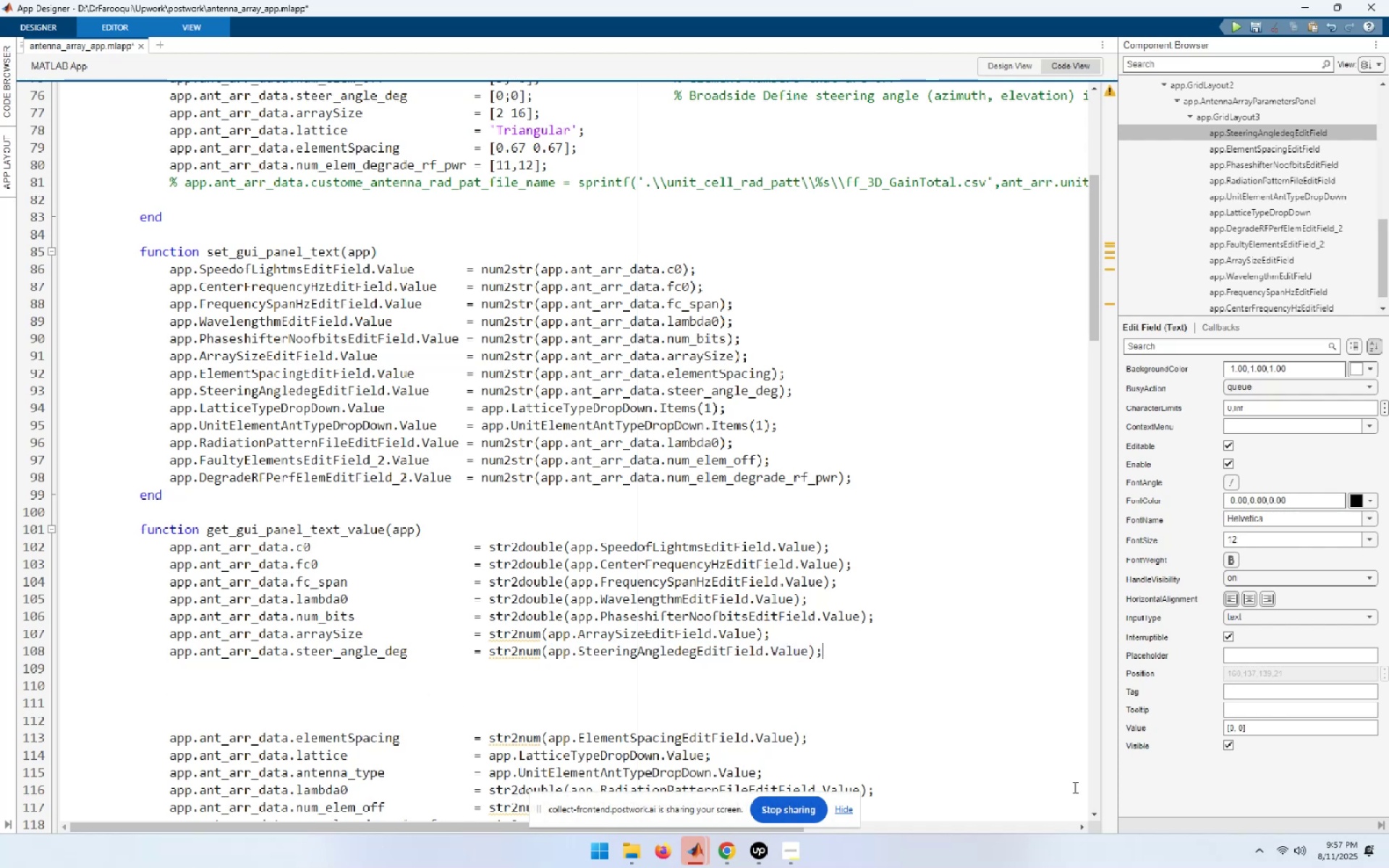 
key(Delete)
 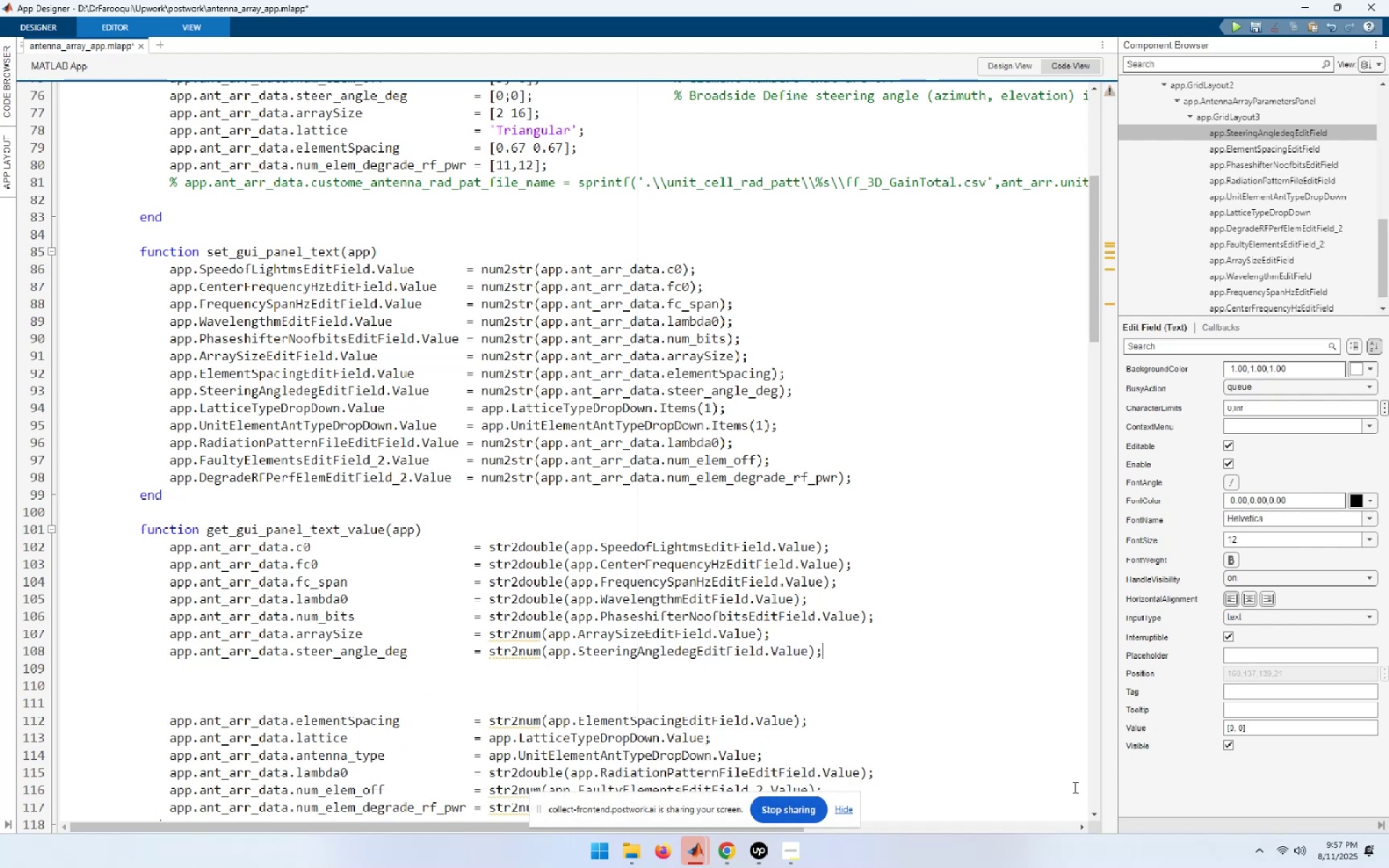 
key(End)
 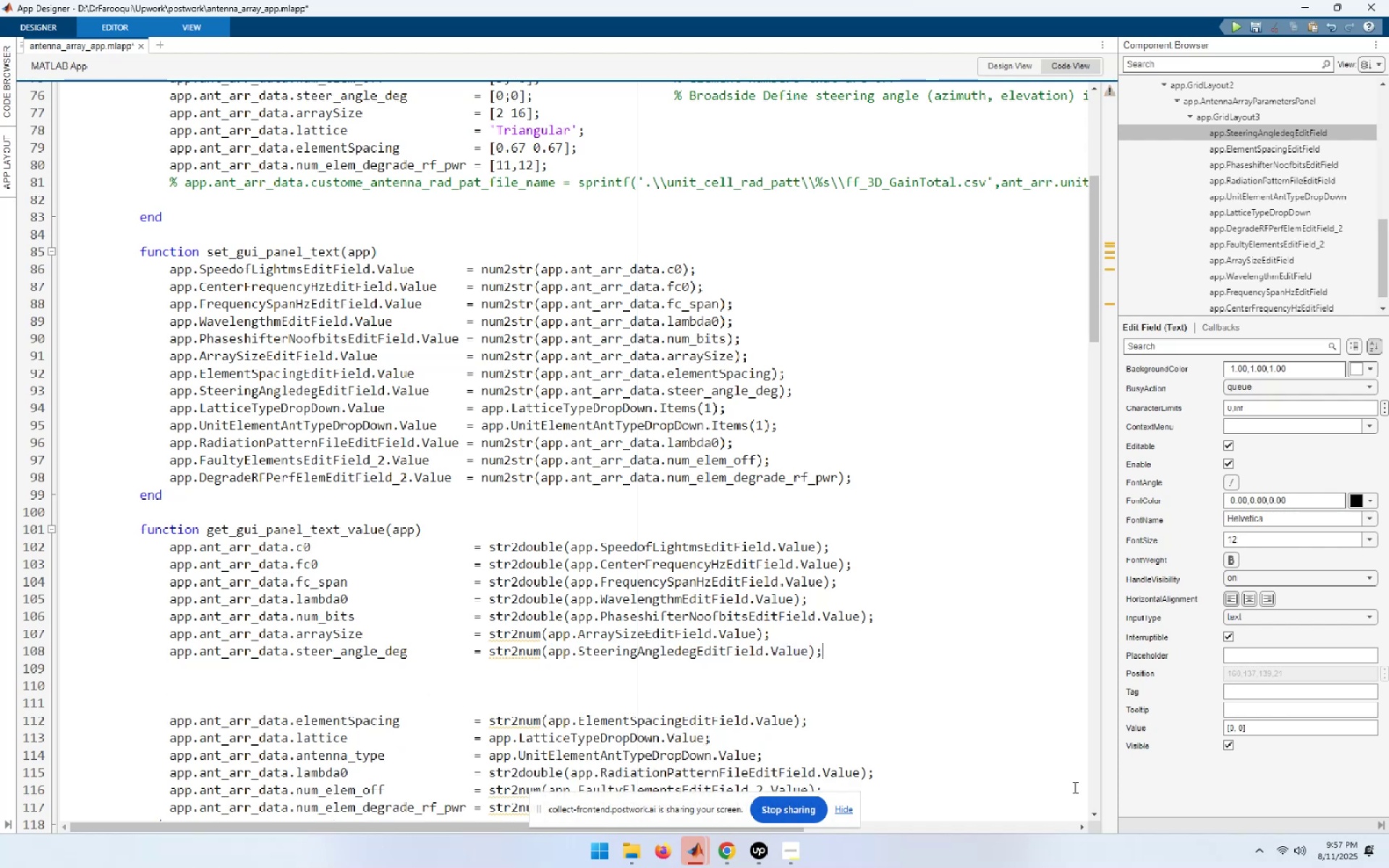 
key(Delete)
 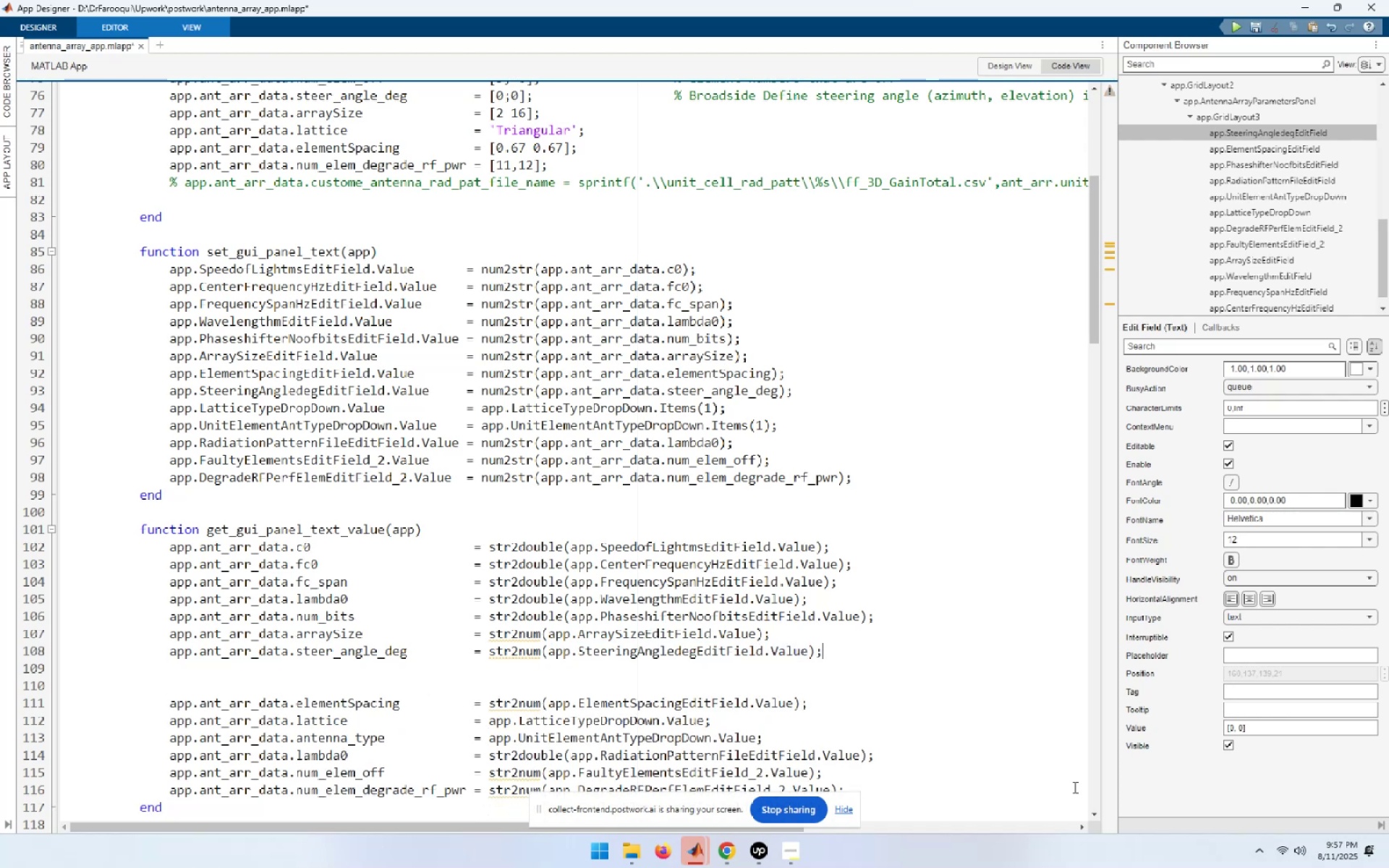 
key(End)
 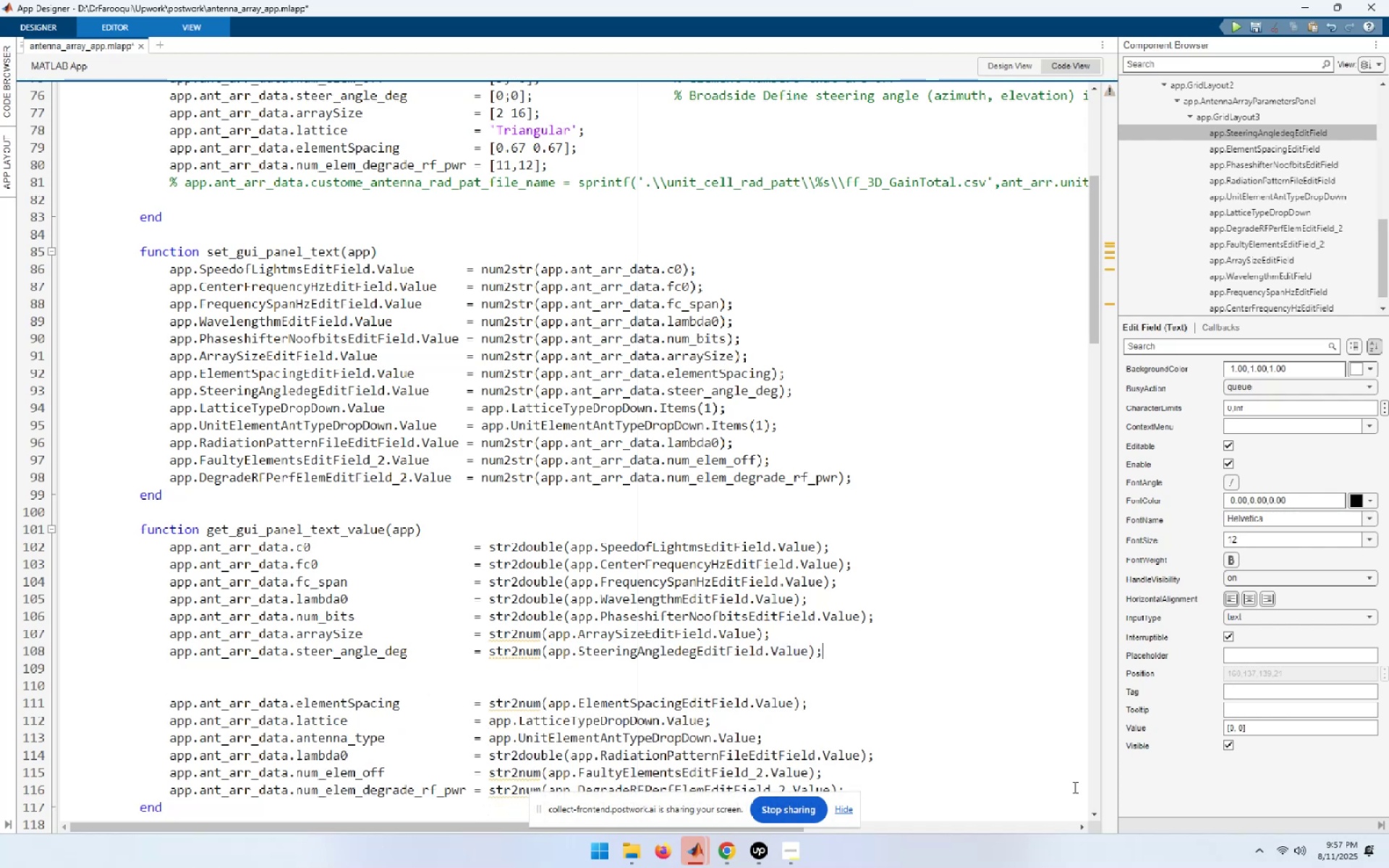 
key(Delete)
 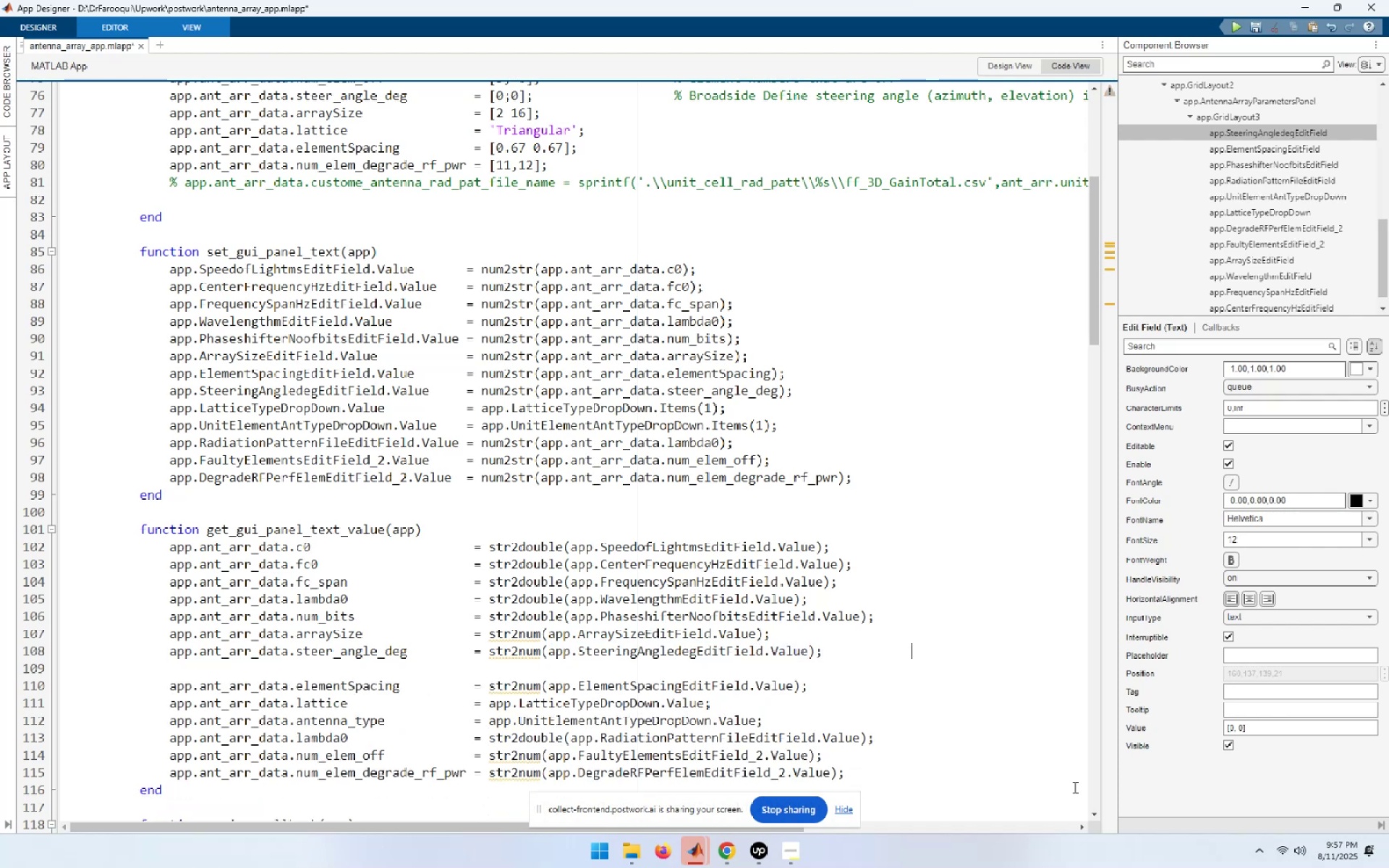 
key(End)
 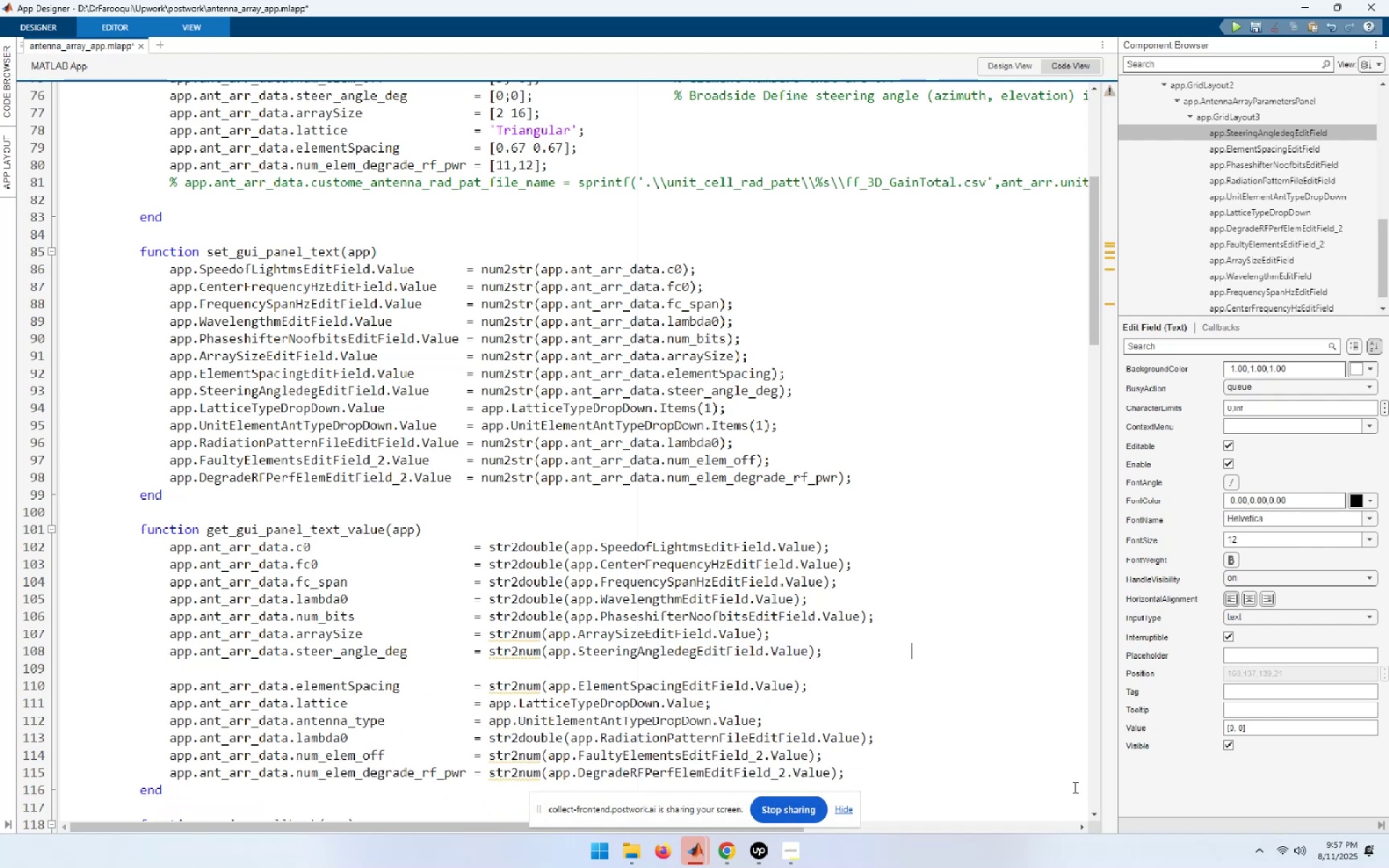 
key(End)
 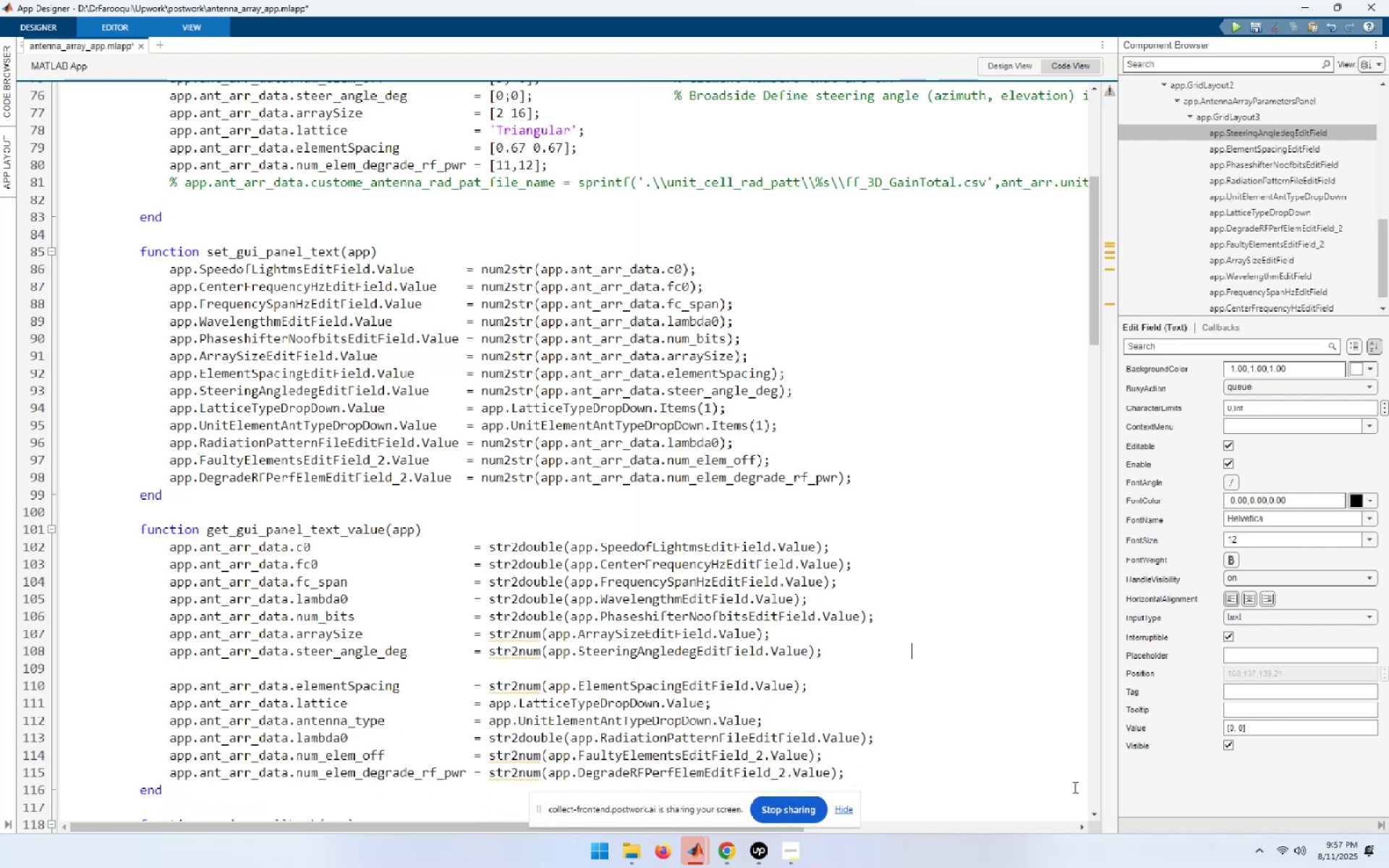 
key(Delete)
 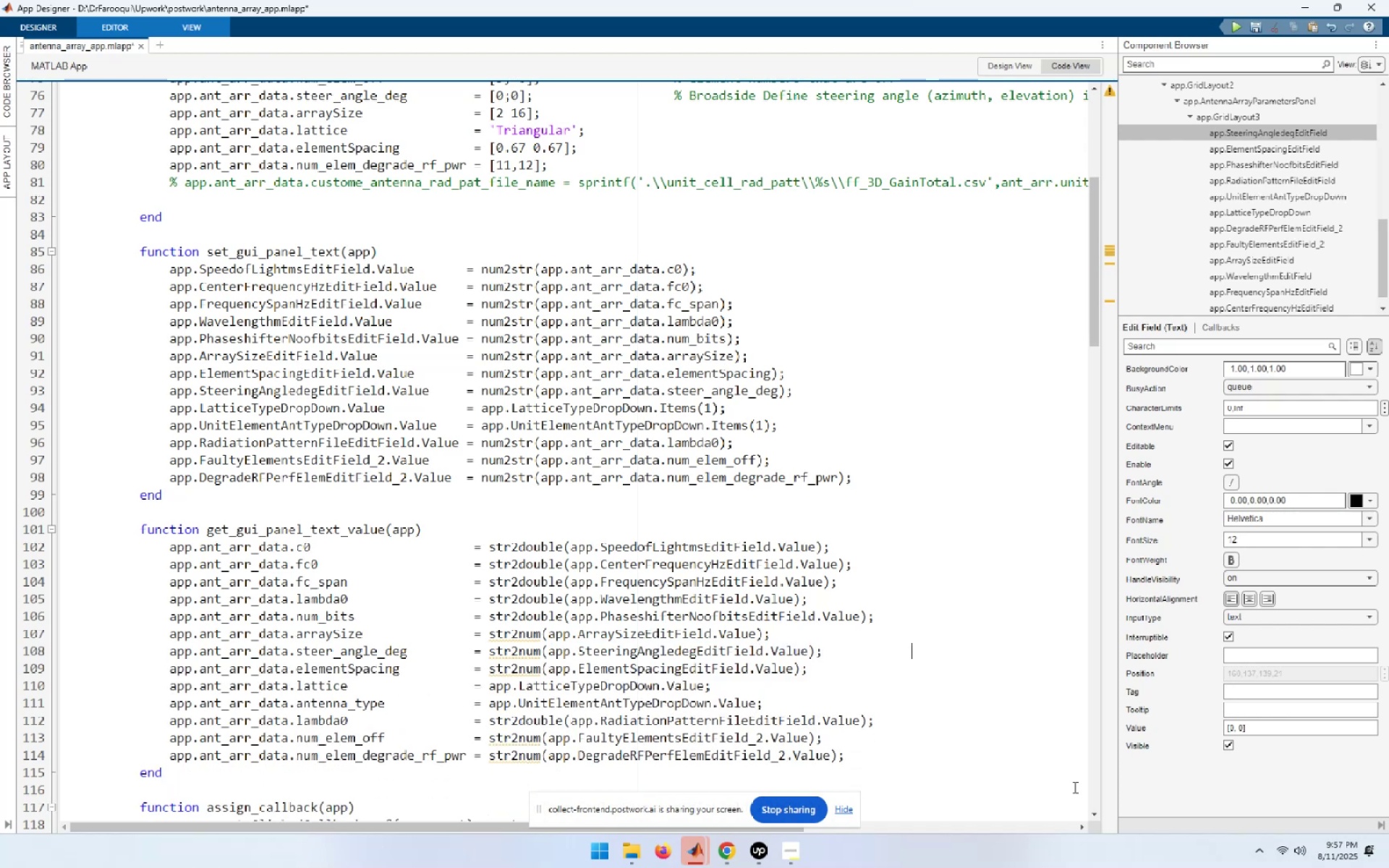 
key(Home)
 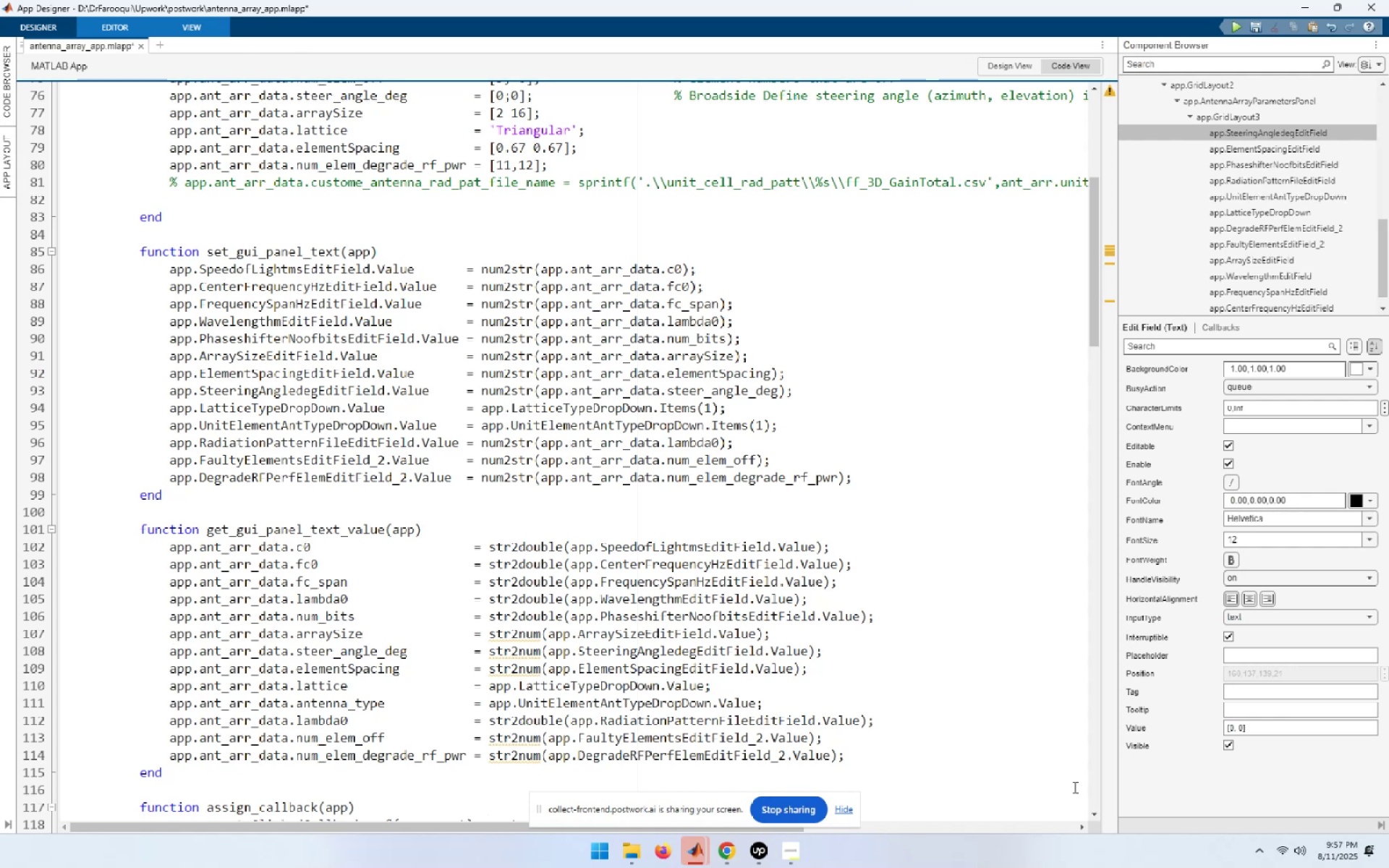 
key(End)
 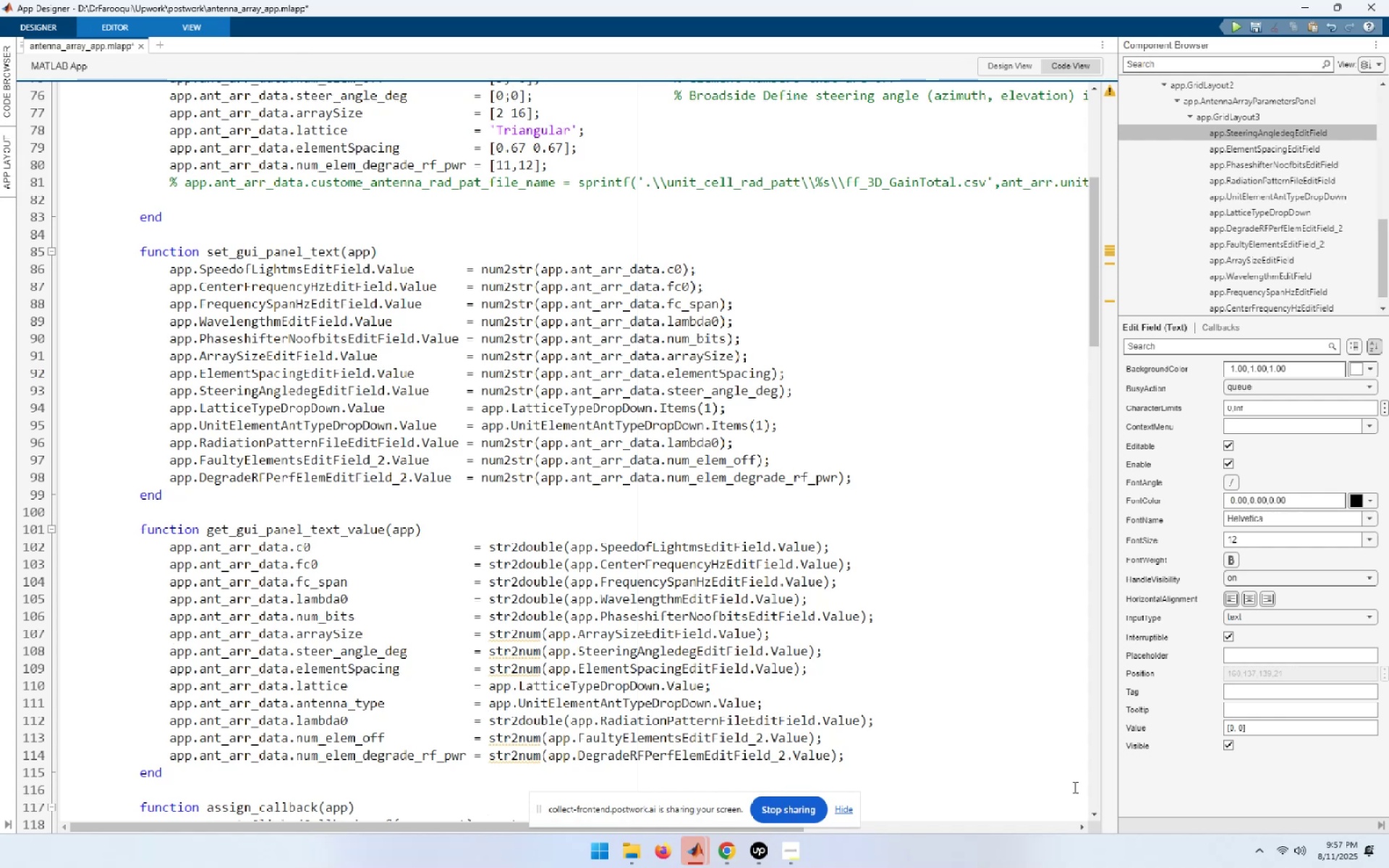 
hold_key(key=ArrowLeft, duration=1.53)
 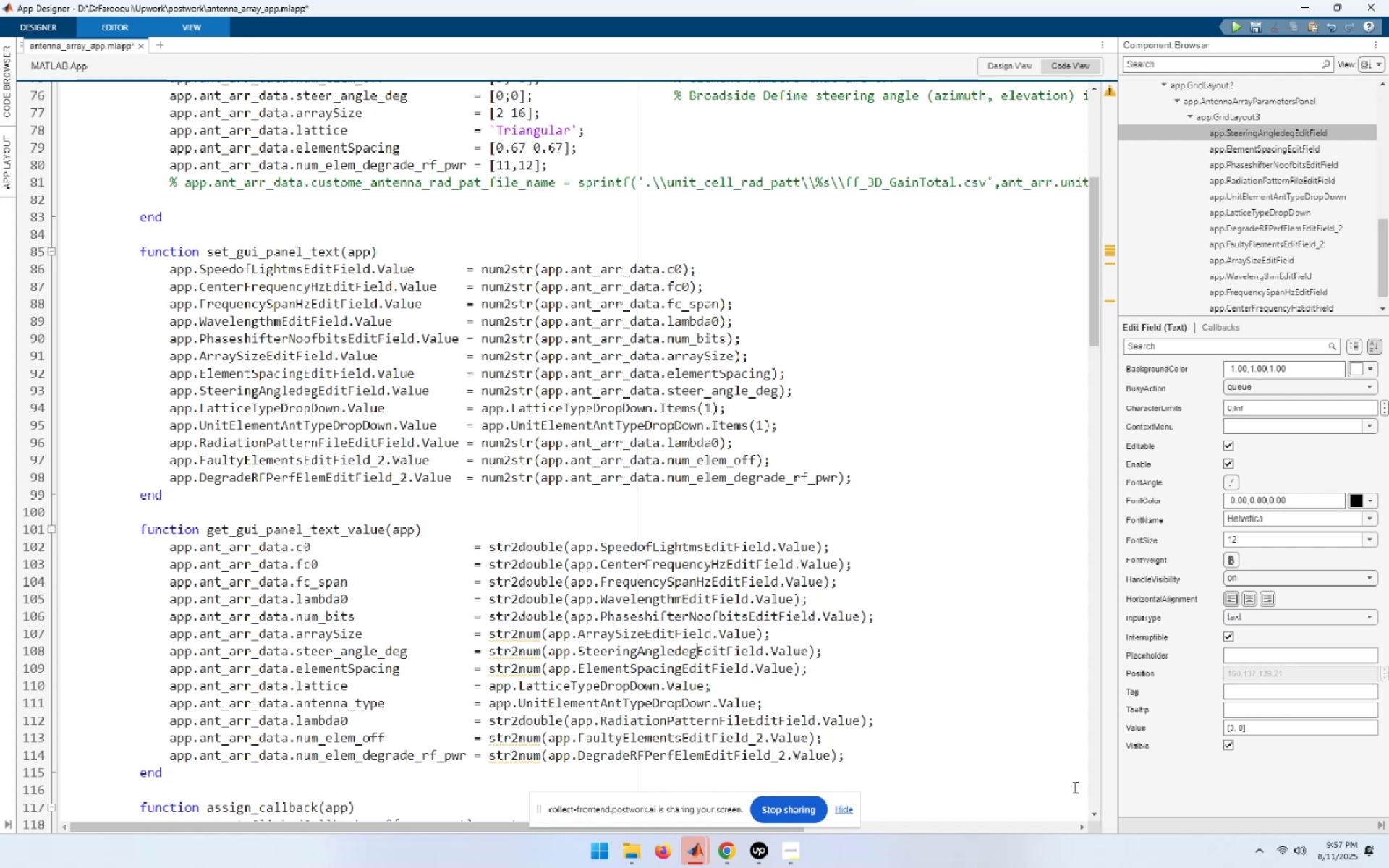 
key(ArrowLeft)
 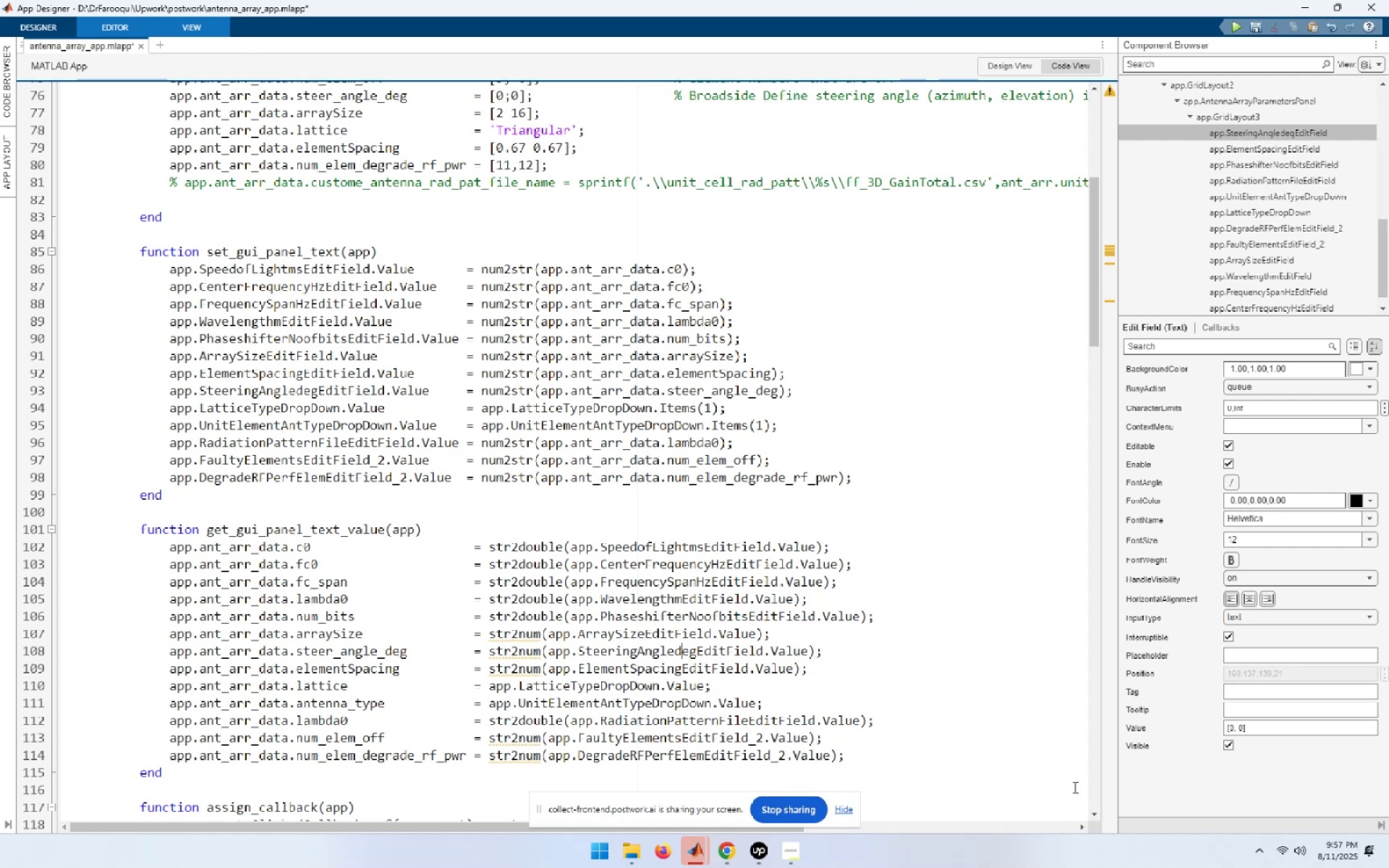 
key(ArrowLeft)
 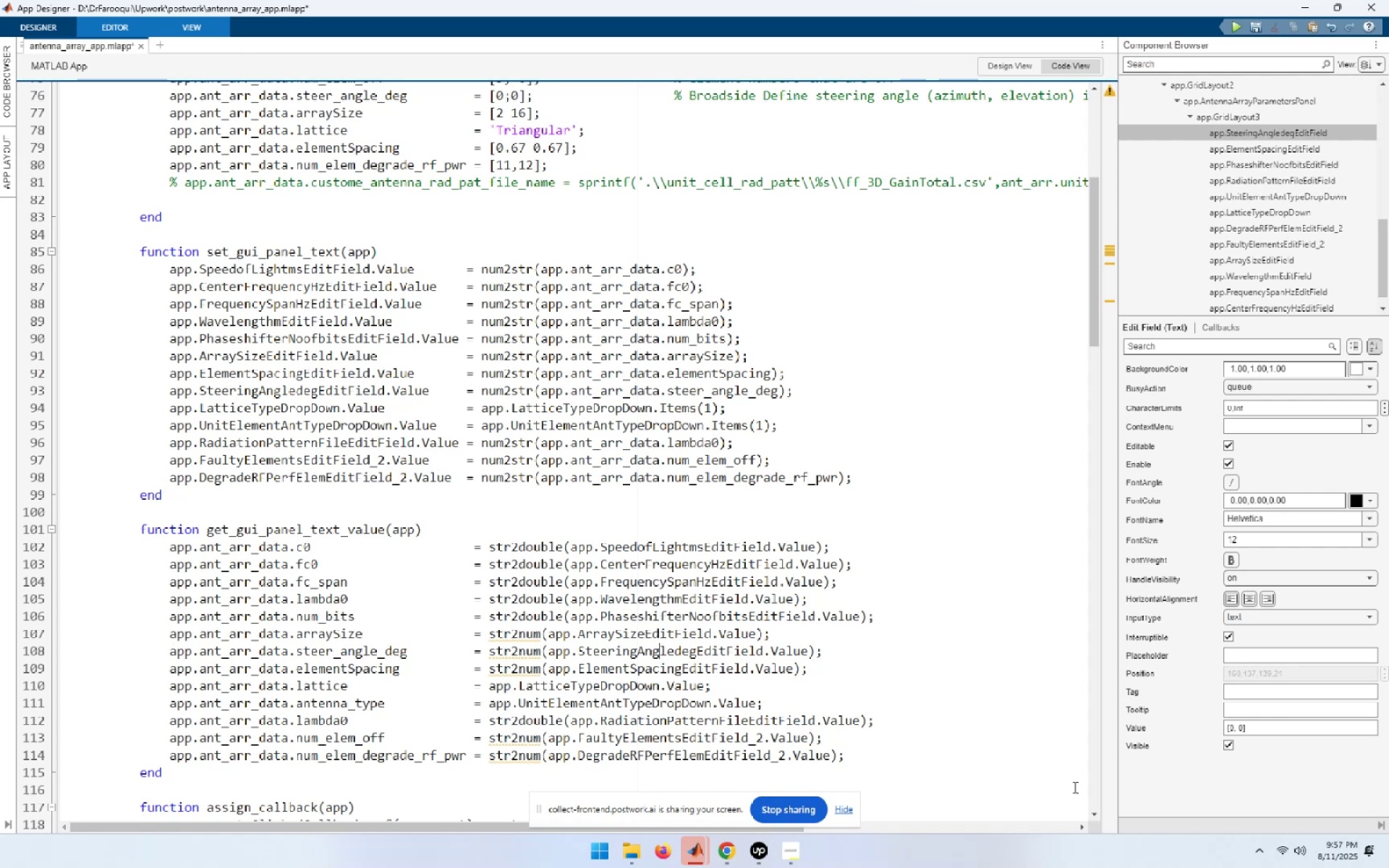 
key(ArrowLeft)
 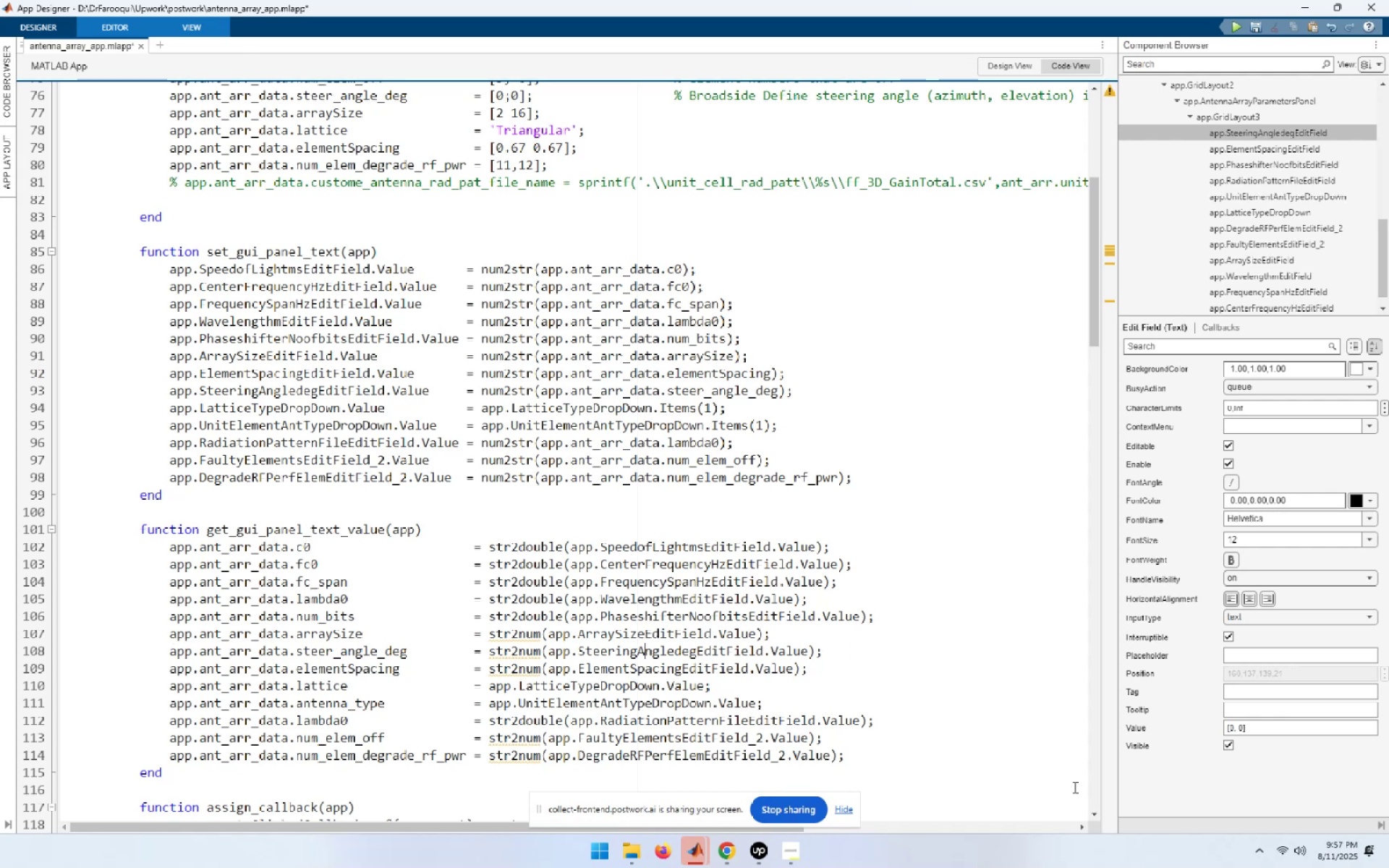 
key(ArrowLeft)
 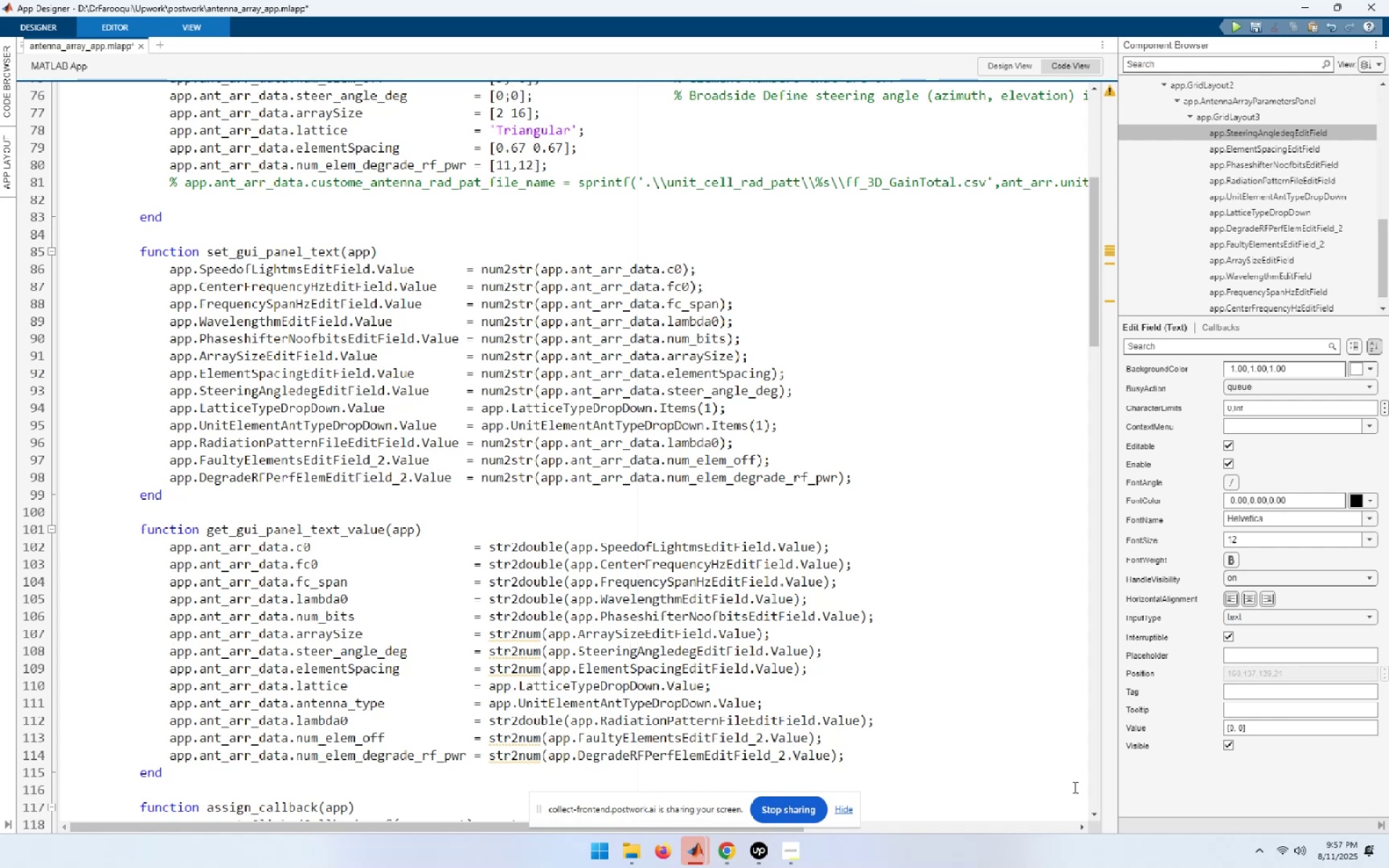 
key(ArrowLeft)
 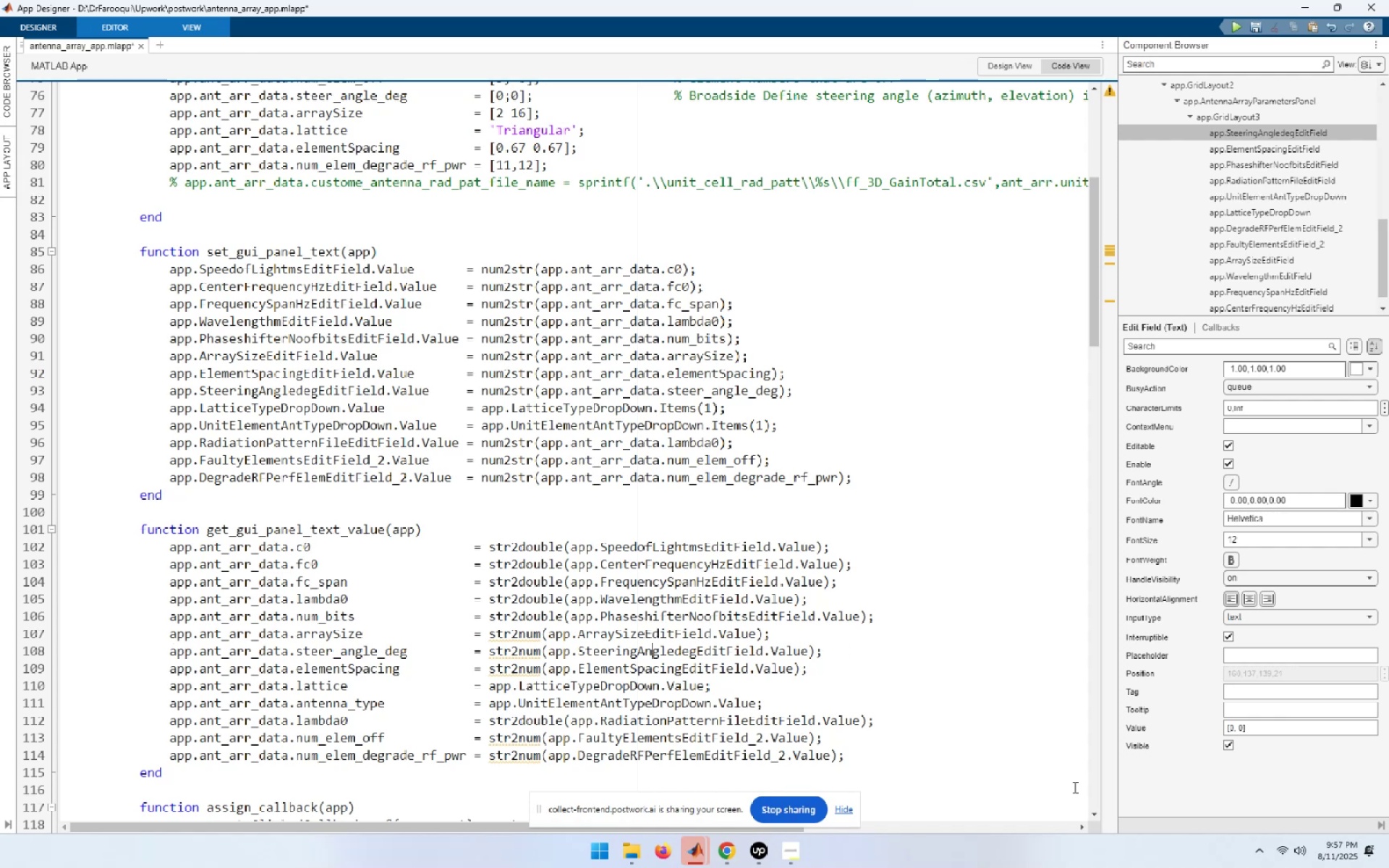 
key(ArrowLeft)
 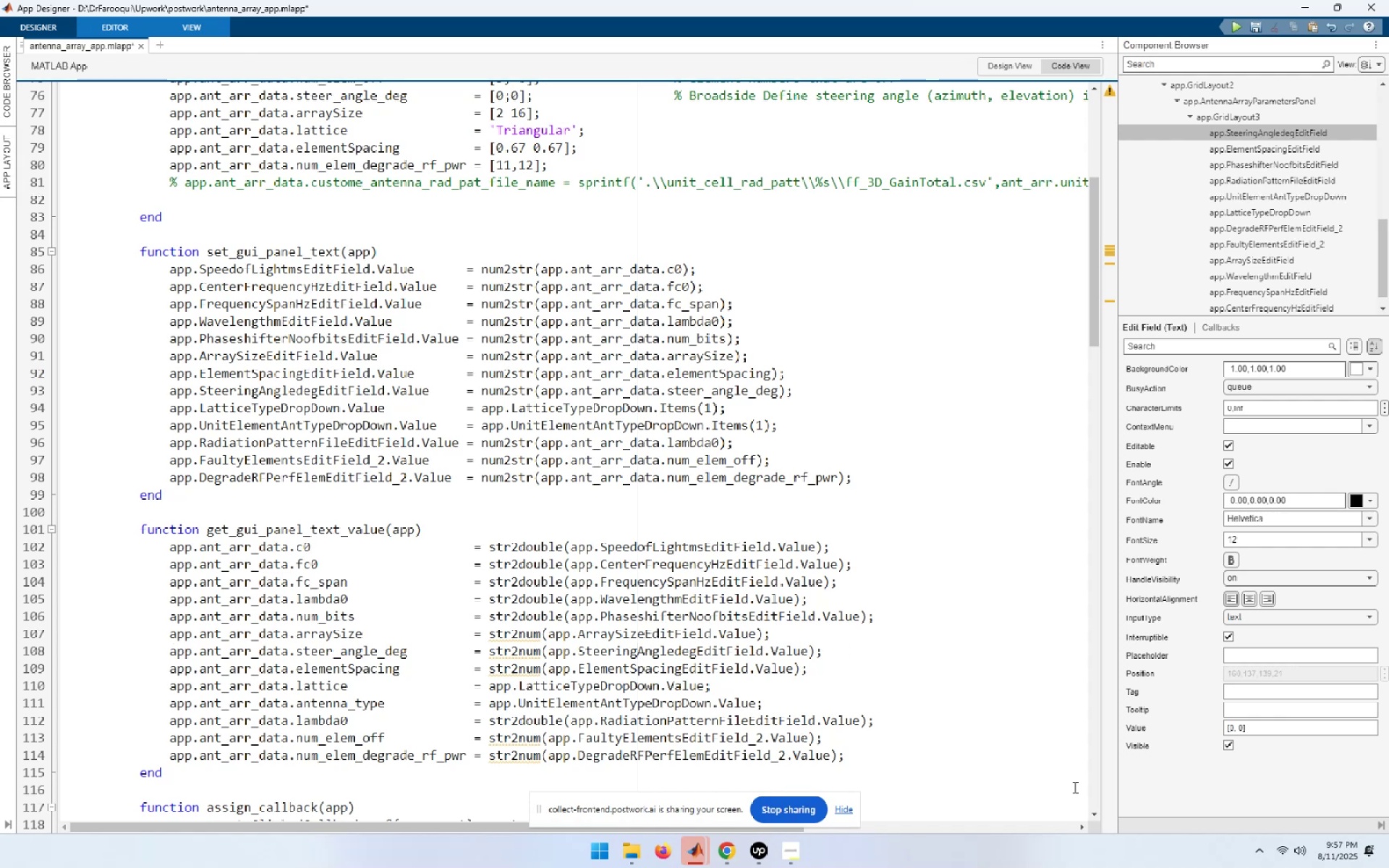 
key(ArrowLeft)
 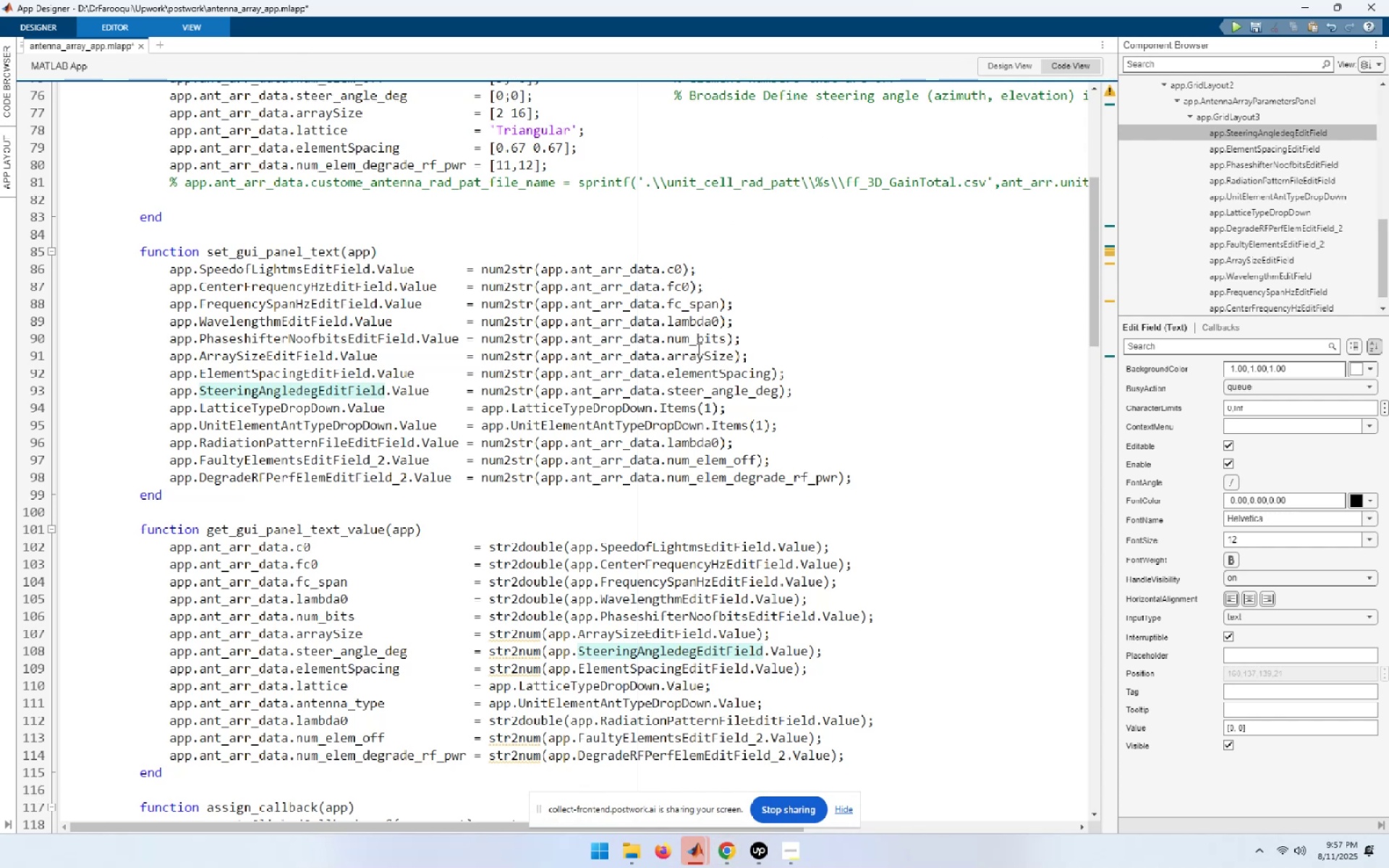 
wait(18.35)
 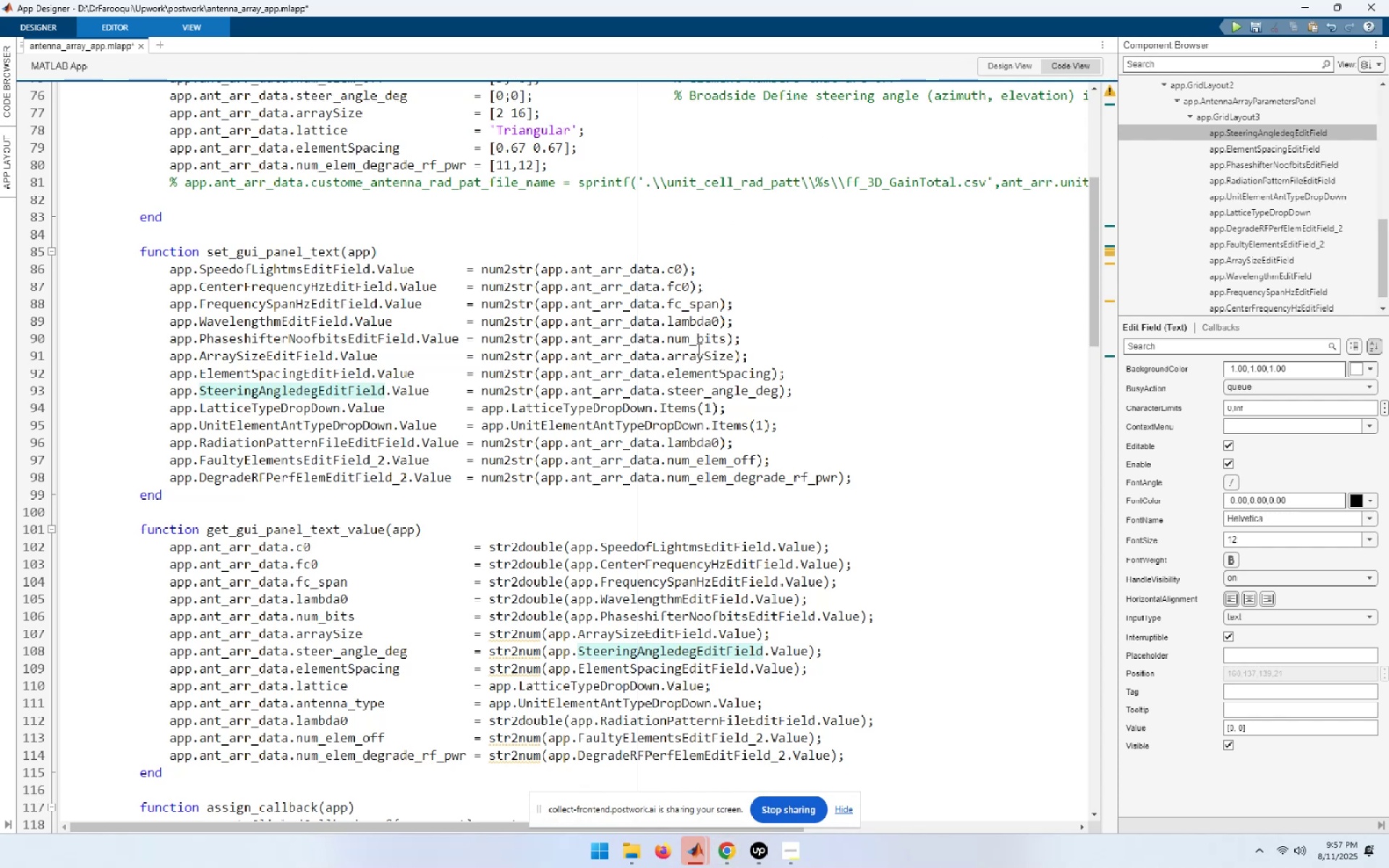 
scroll: coordinate [505, 174], scroll_direction: up, amount: 1.0
 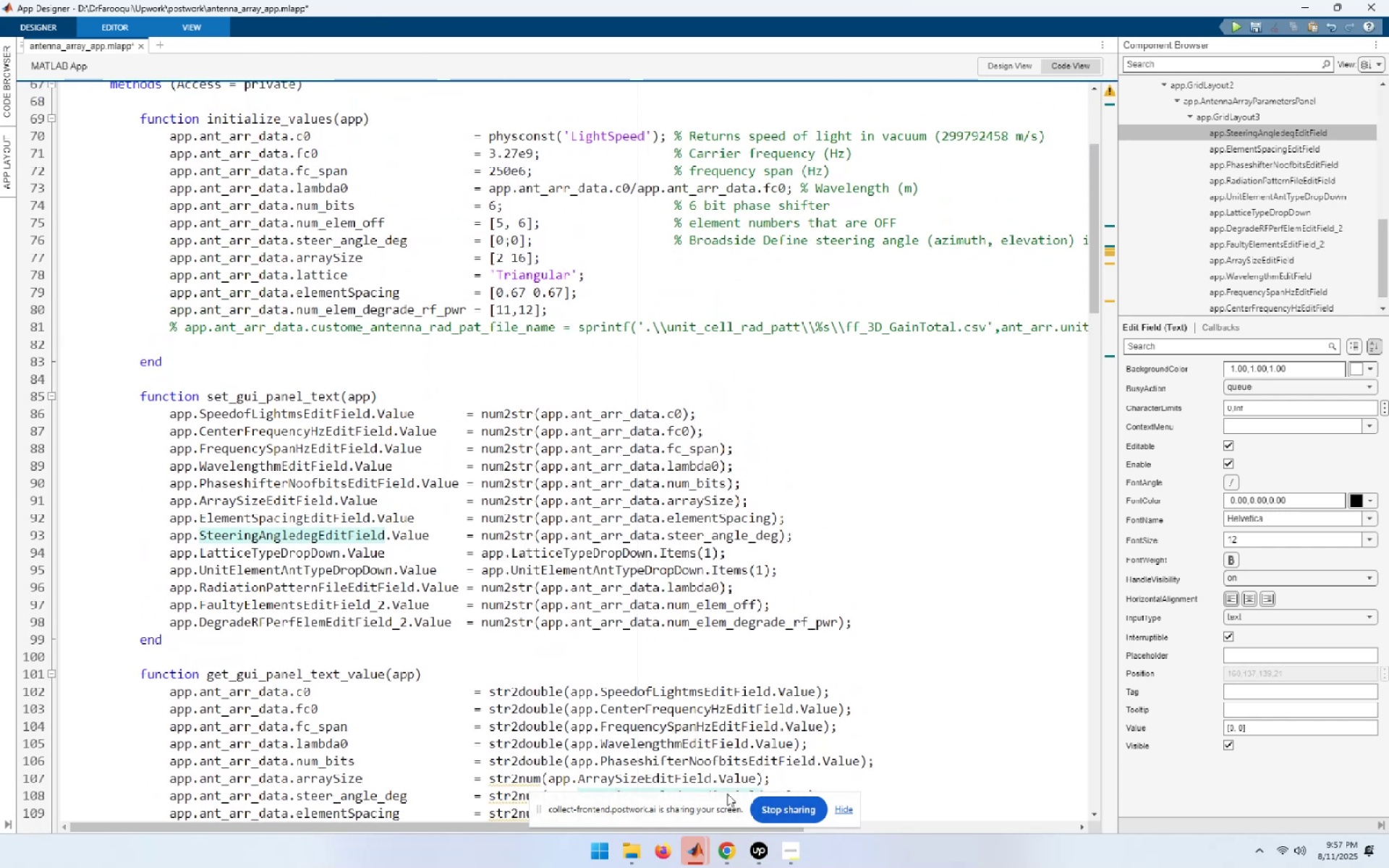 
mouse_move([802, 833])
 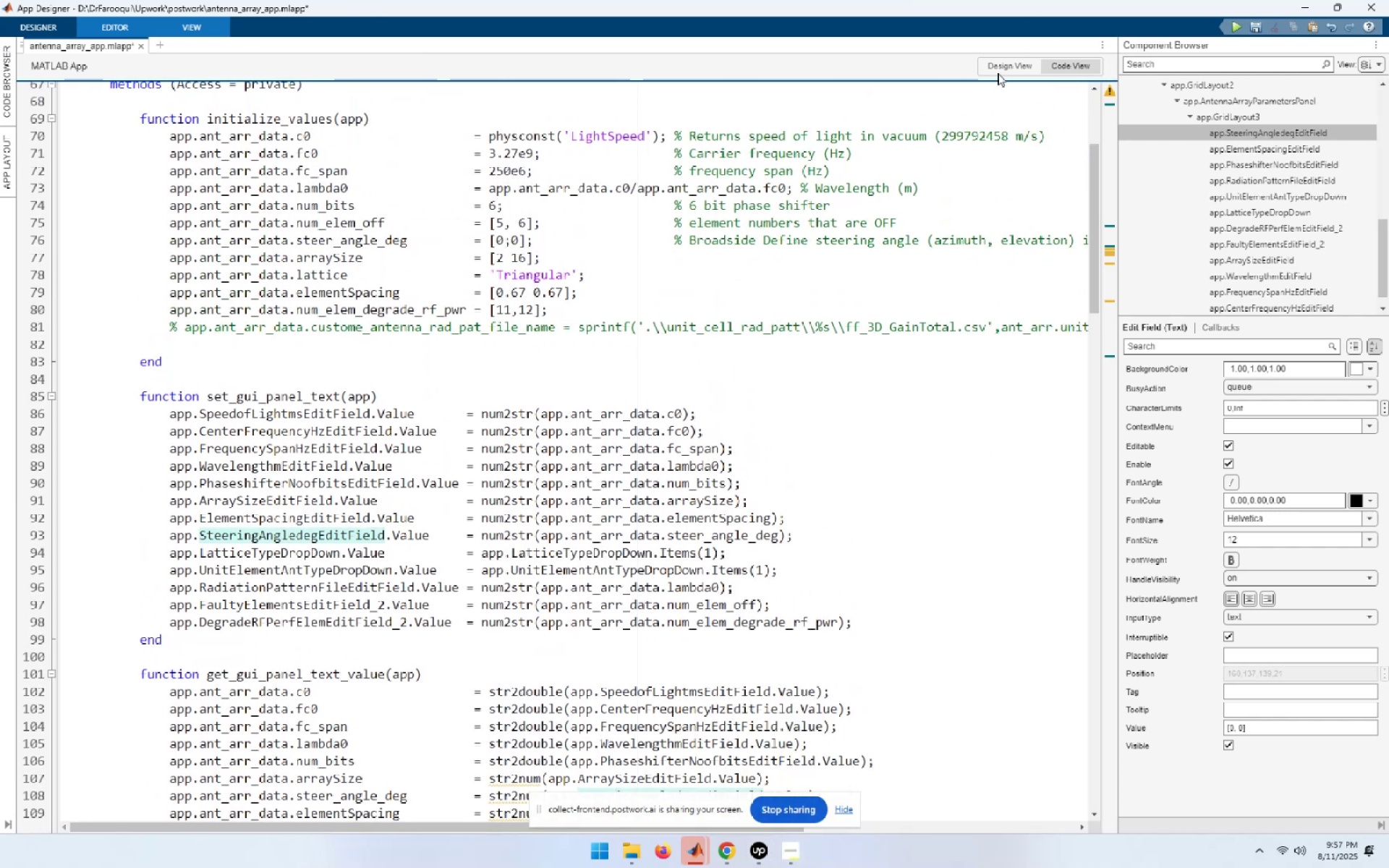 
left_click([1001, 66])
 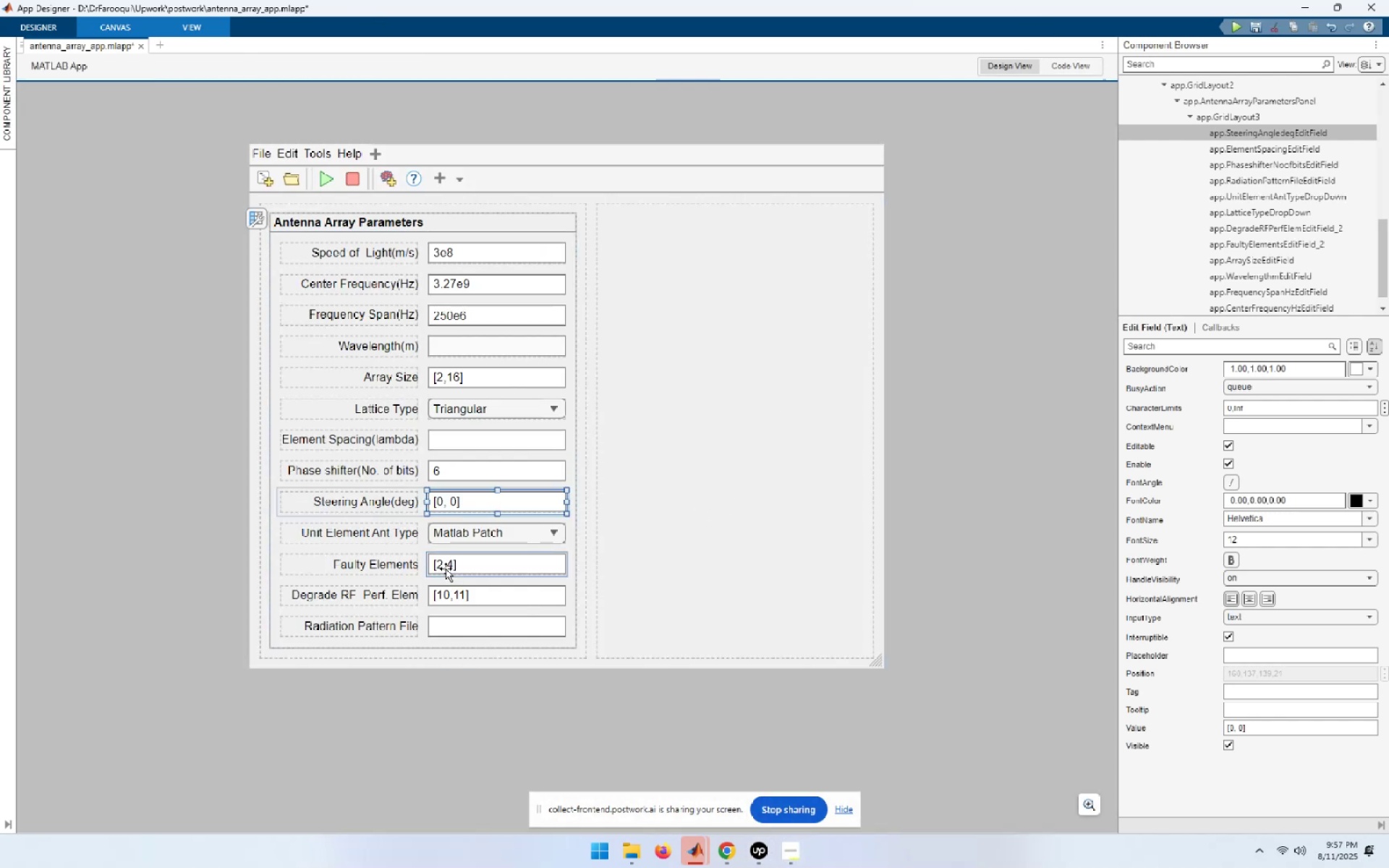 
double_click([446, 566])
 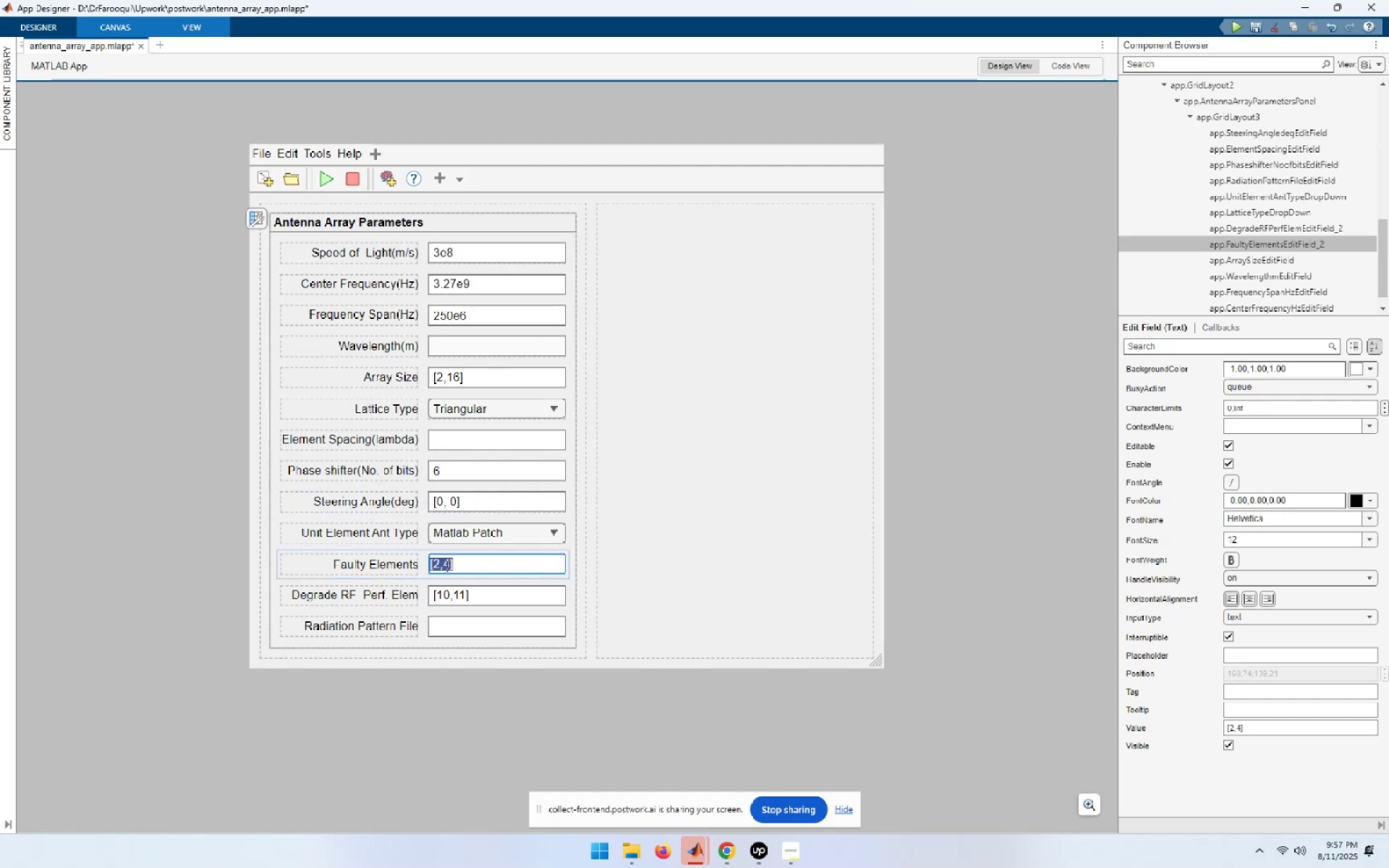 
left_click([446, 566])
 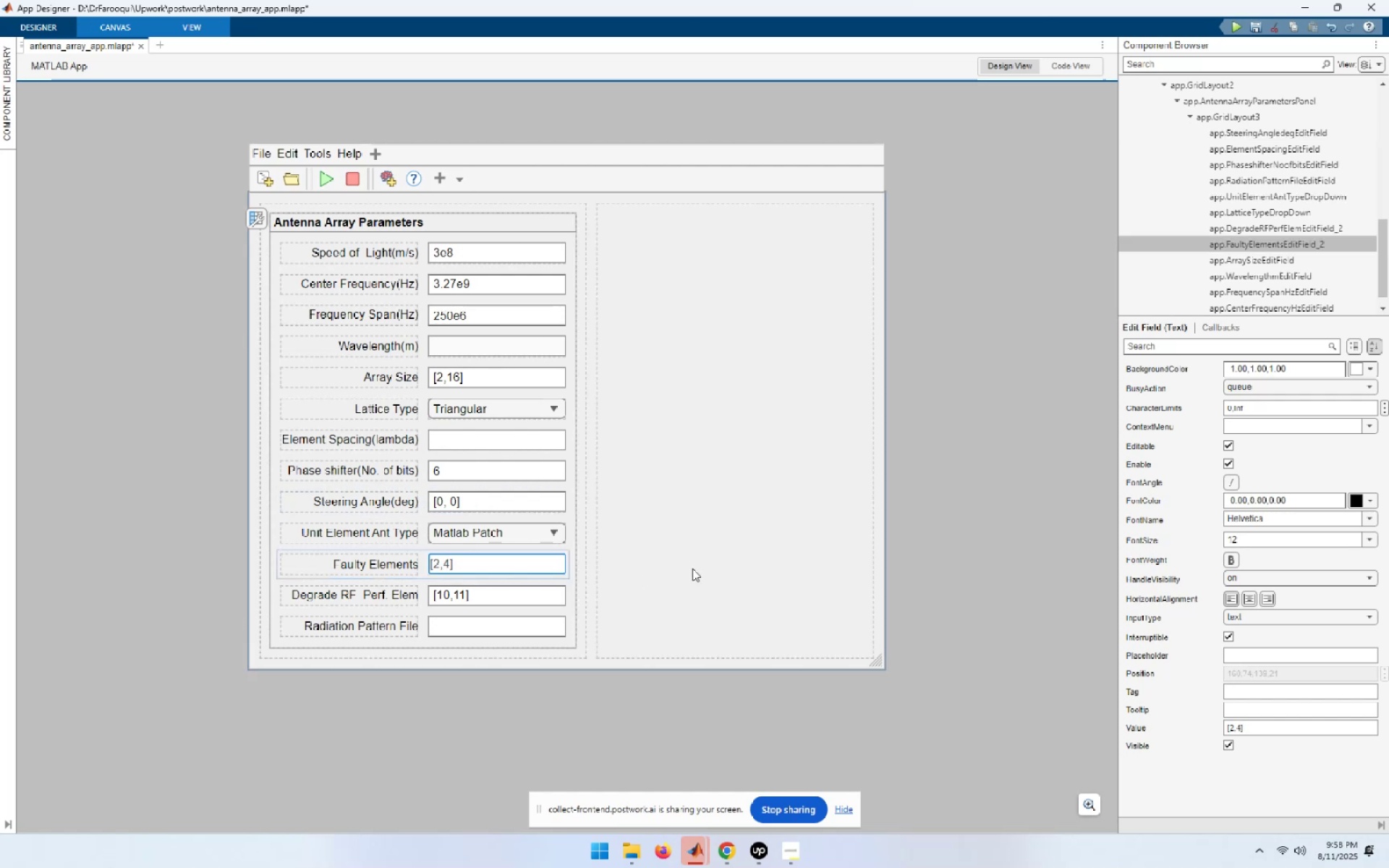 
key(ArrowLeft)
 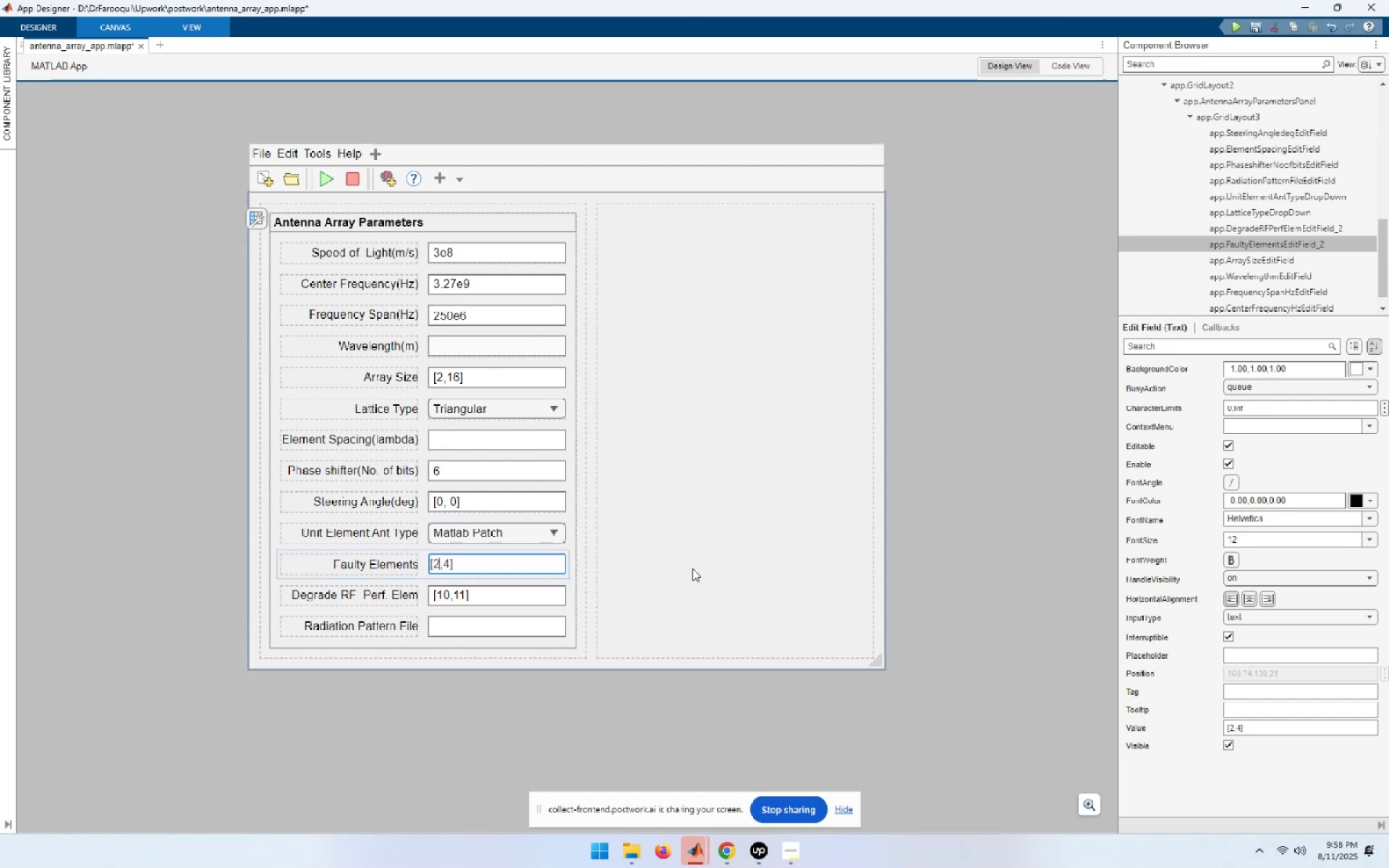 
key(Shift+ArrowLeft)
 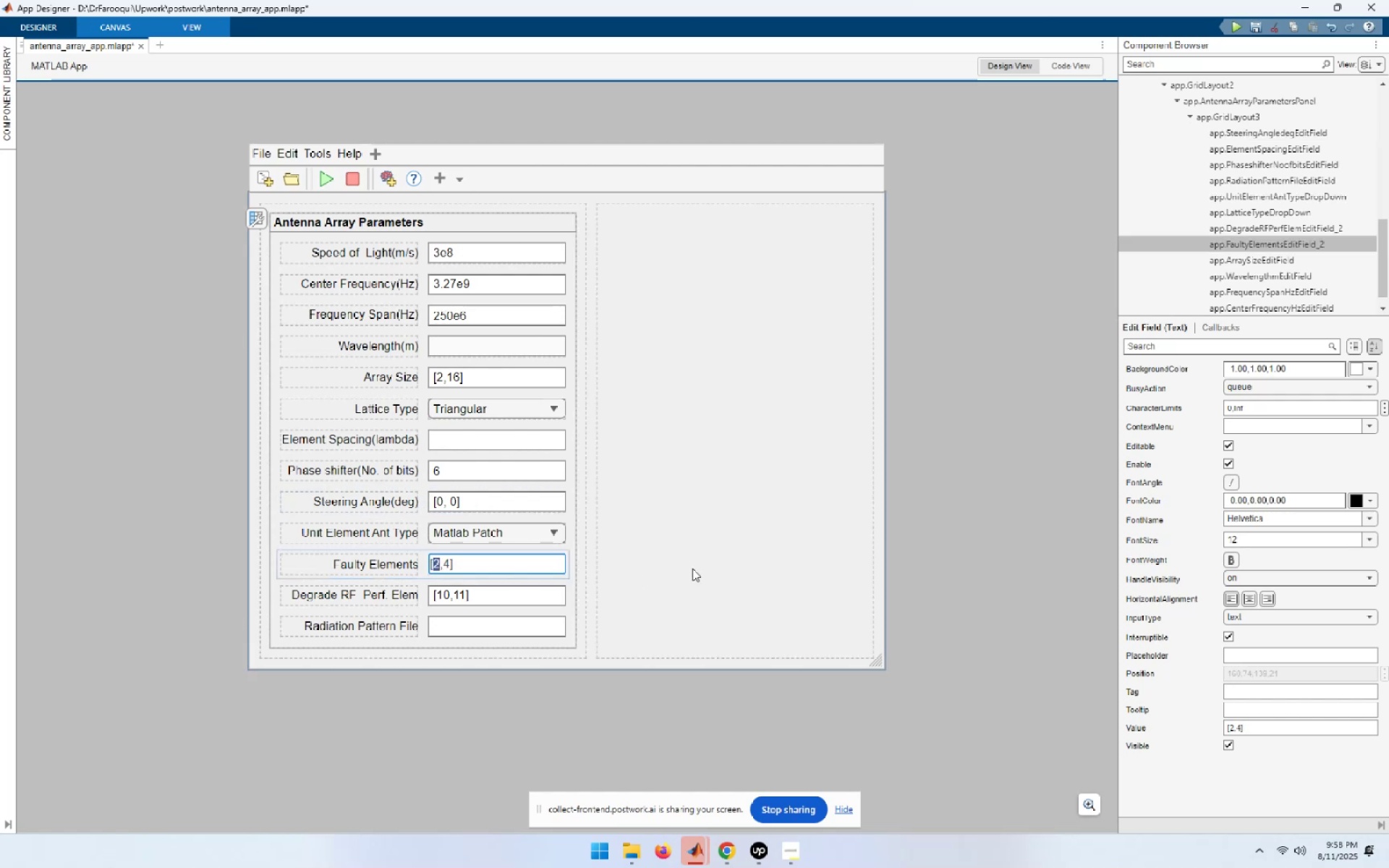 
key(Numpad5)
 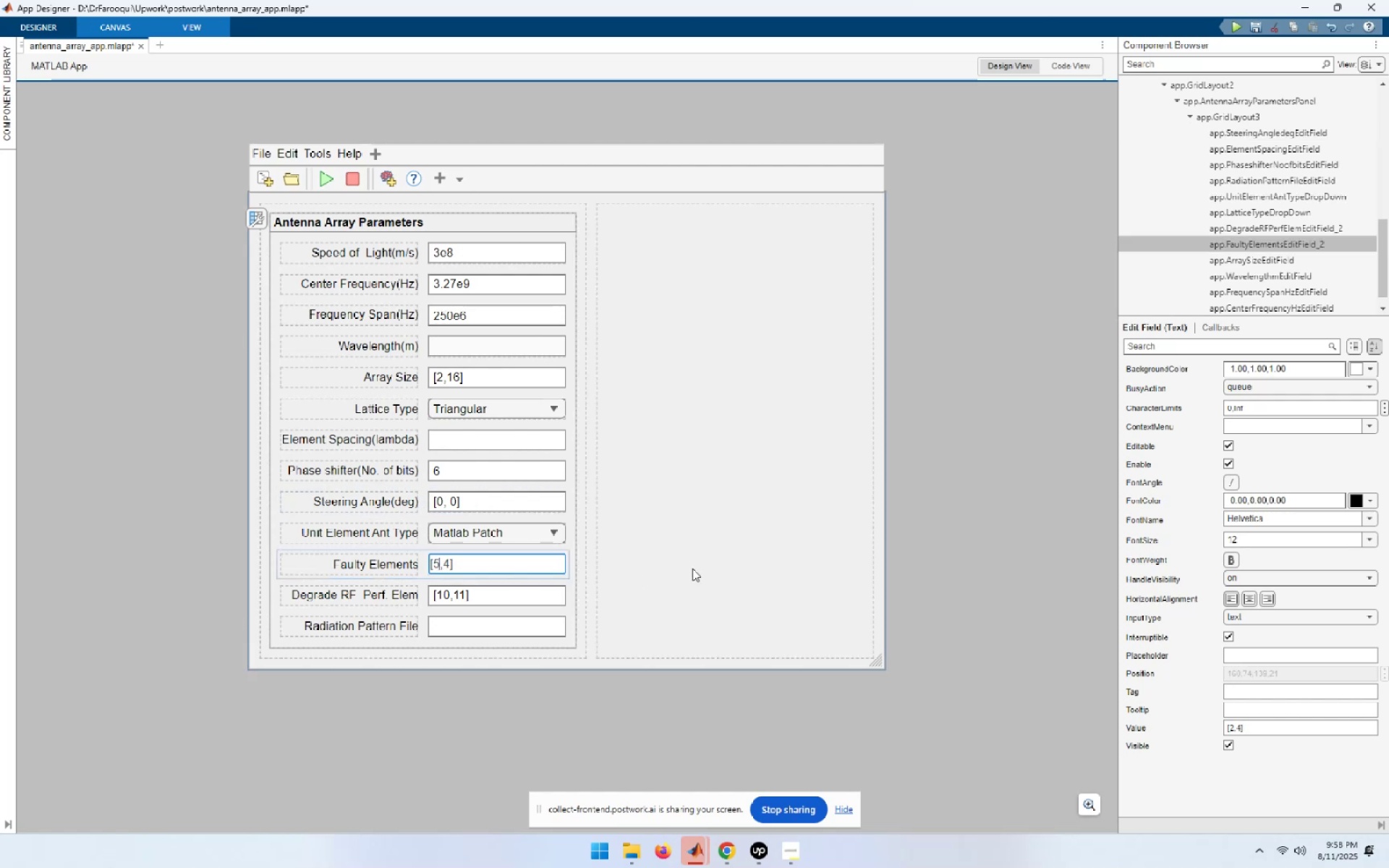 
key(ArrowRight)
 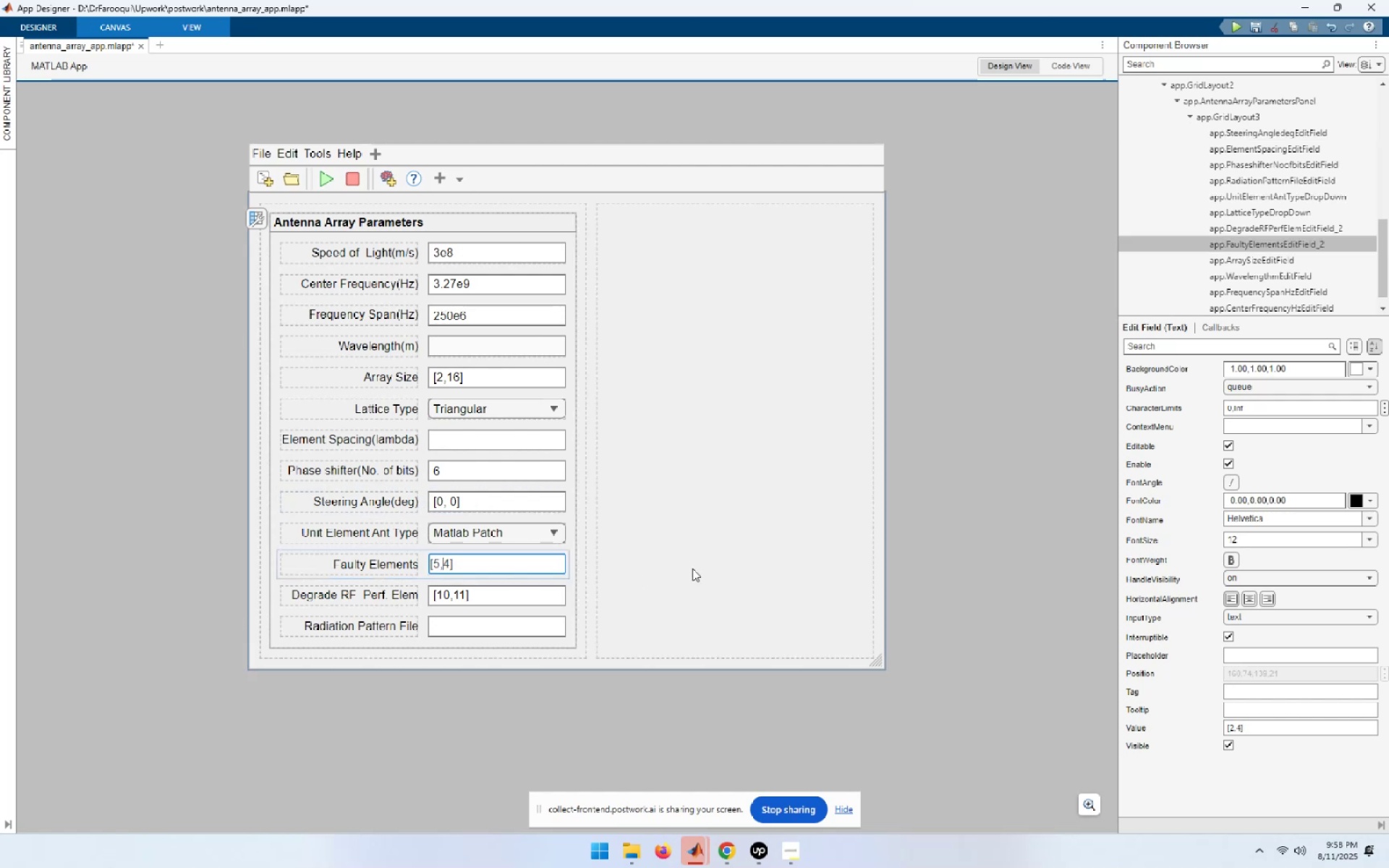 
key(ArrowRight)
 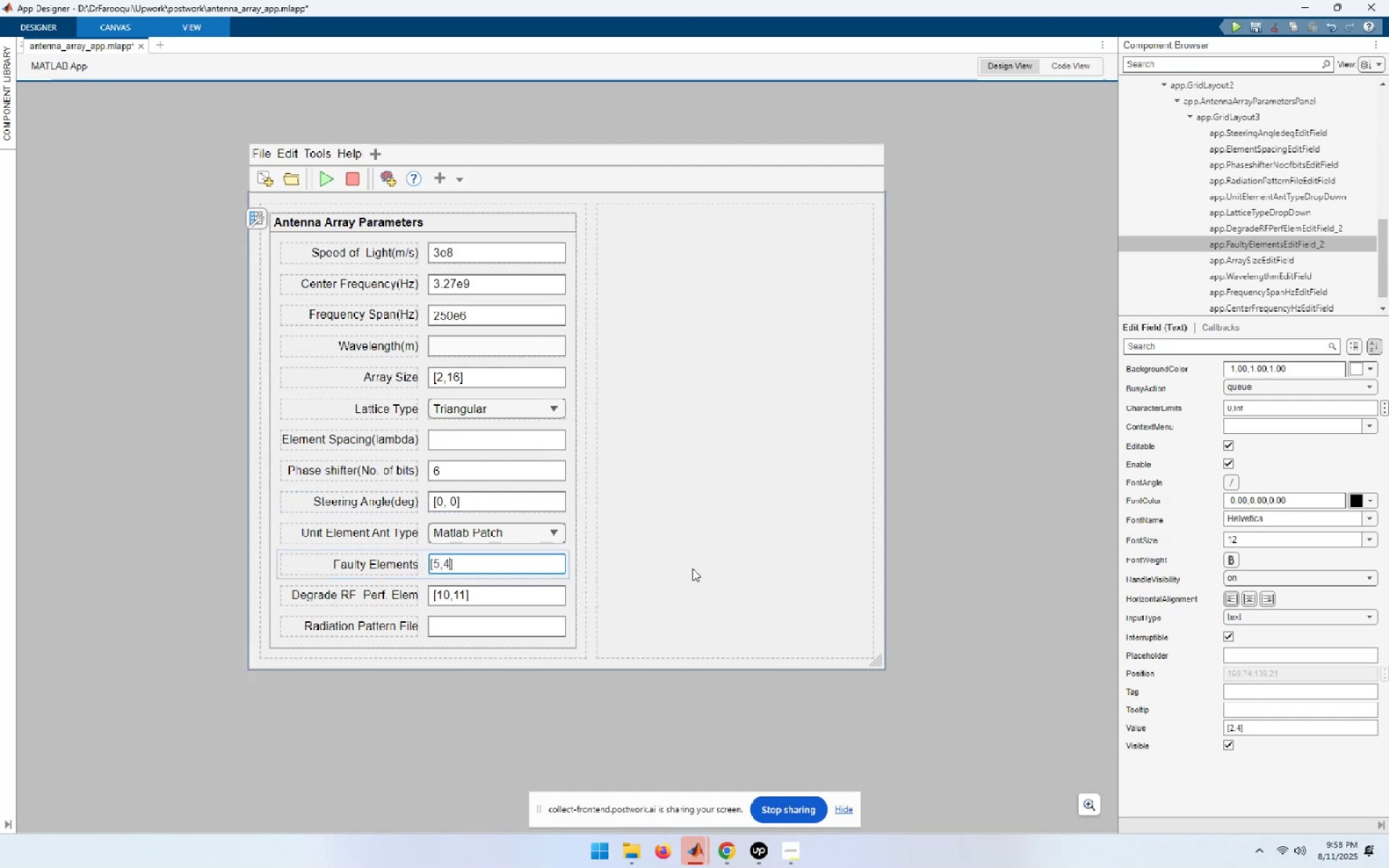 
key(Shift+ShiftLeft)
 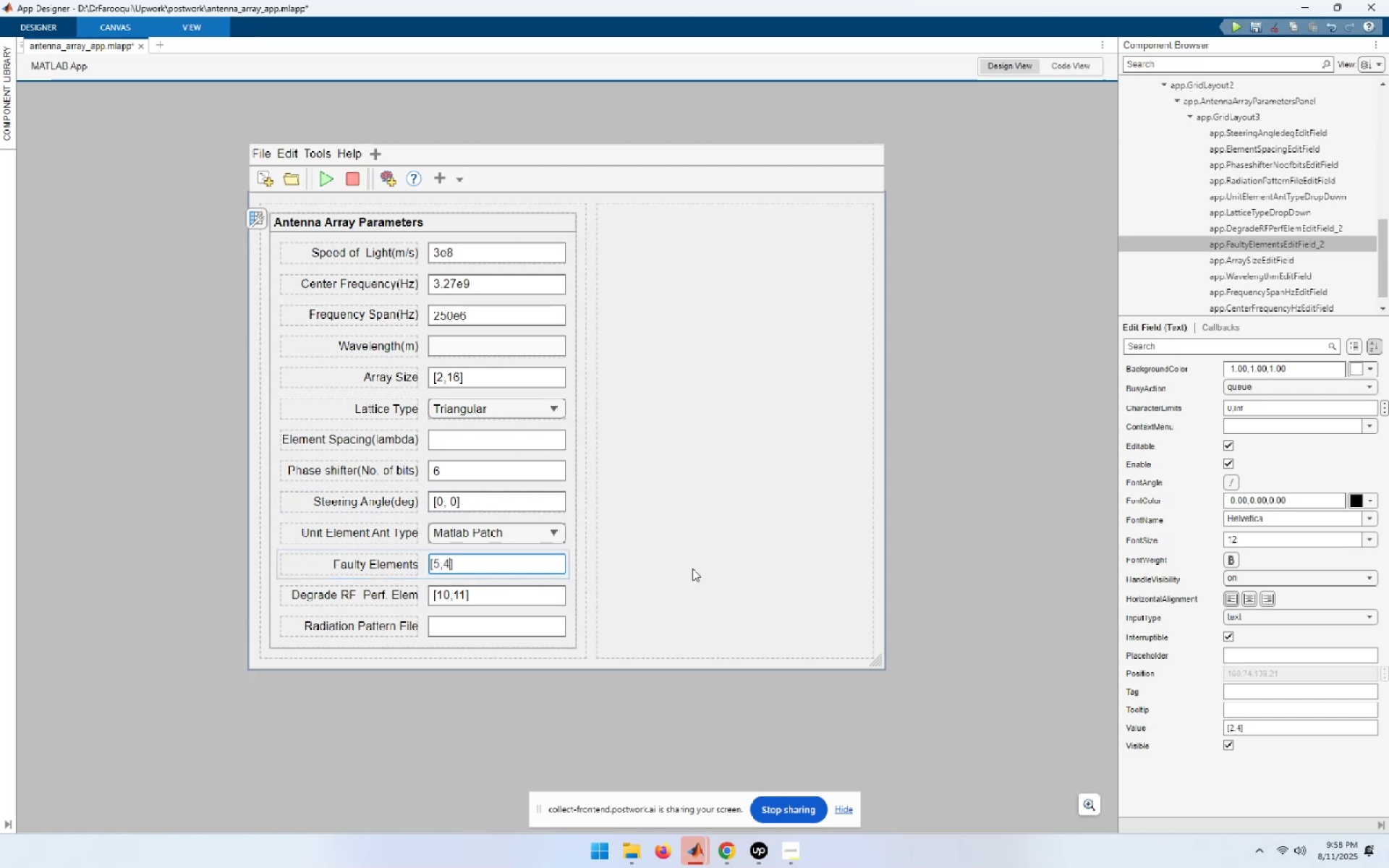 
key(Shift+ArrowLeft)
 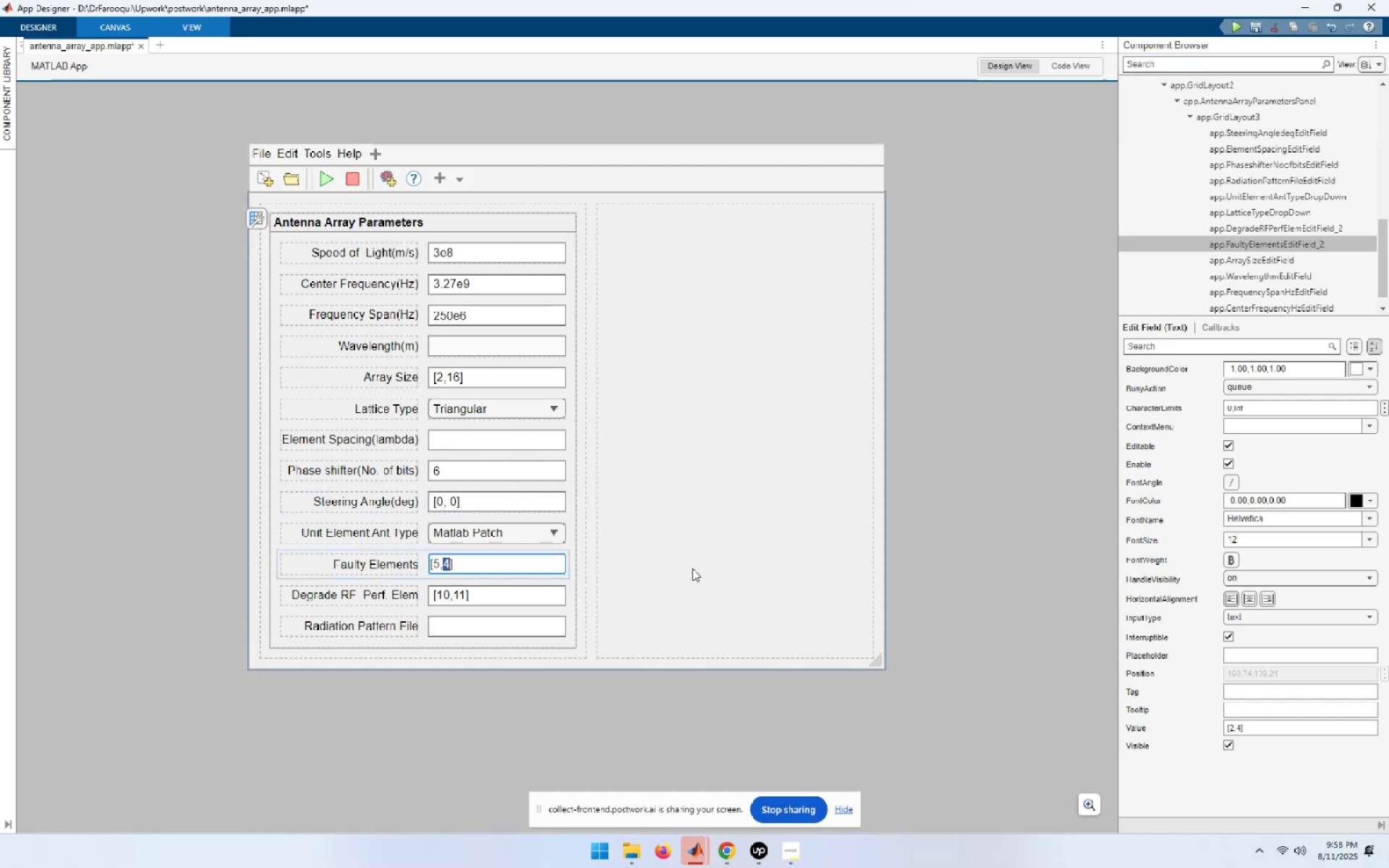 
key(Numpad6)
 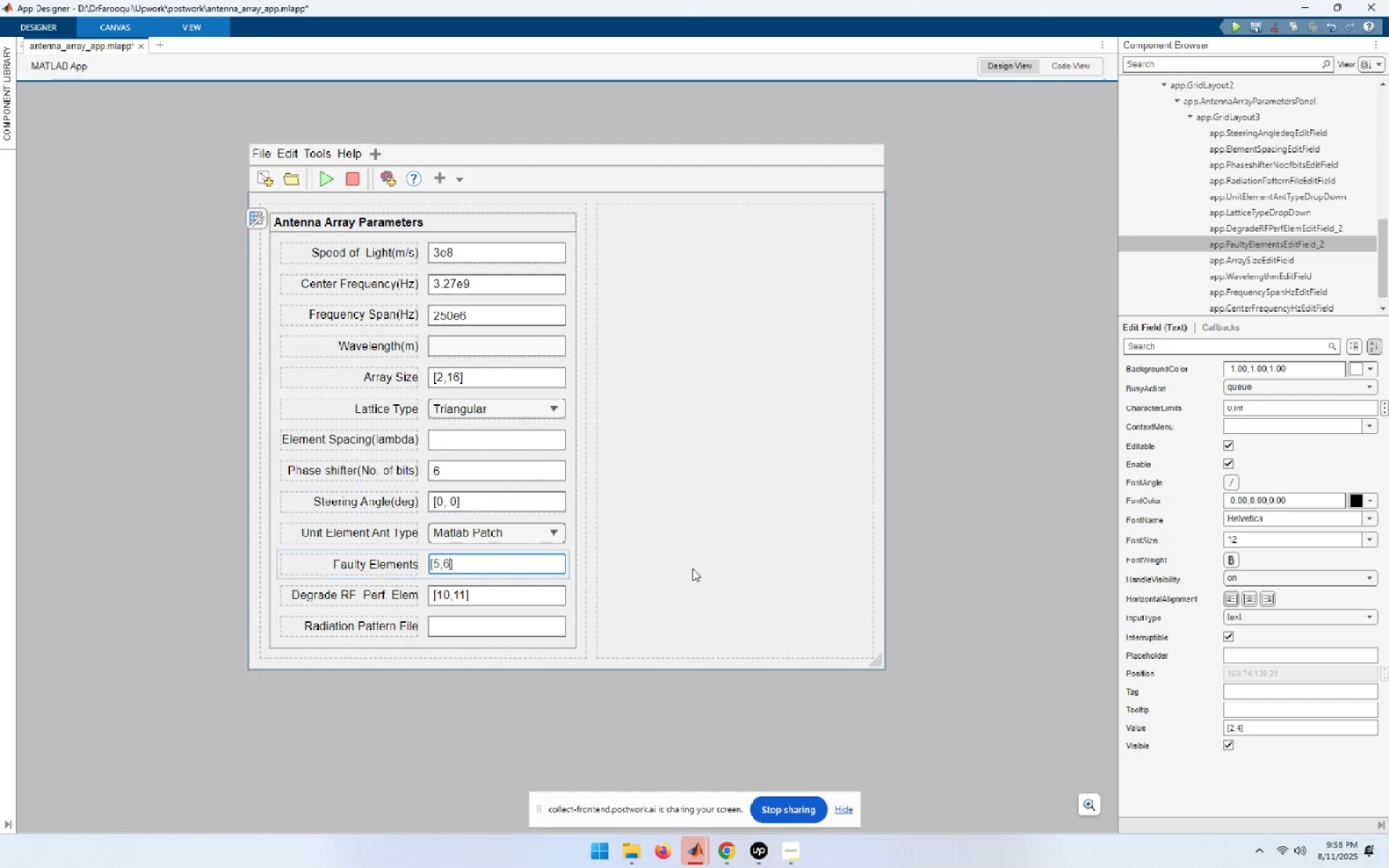 
key(NumpadEnter)
 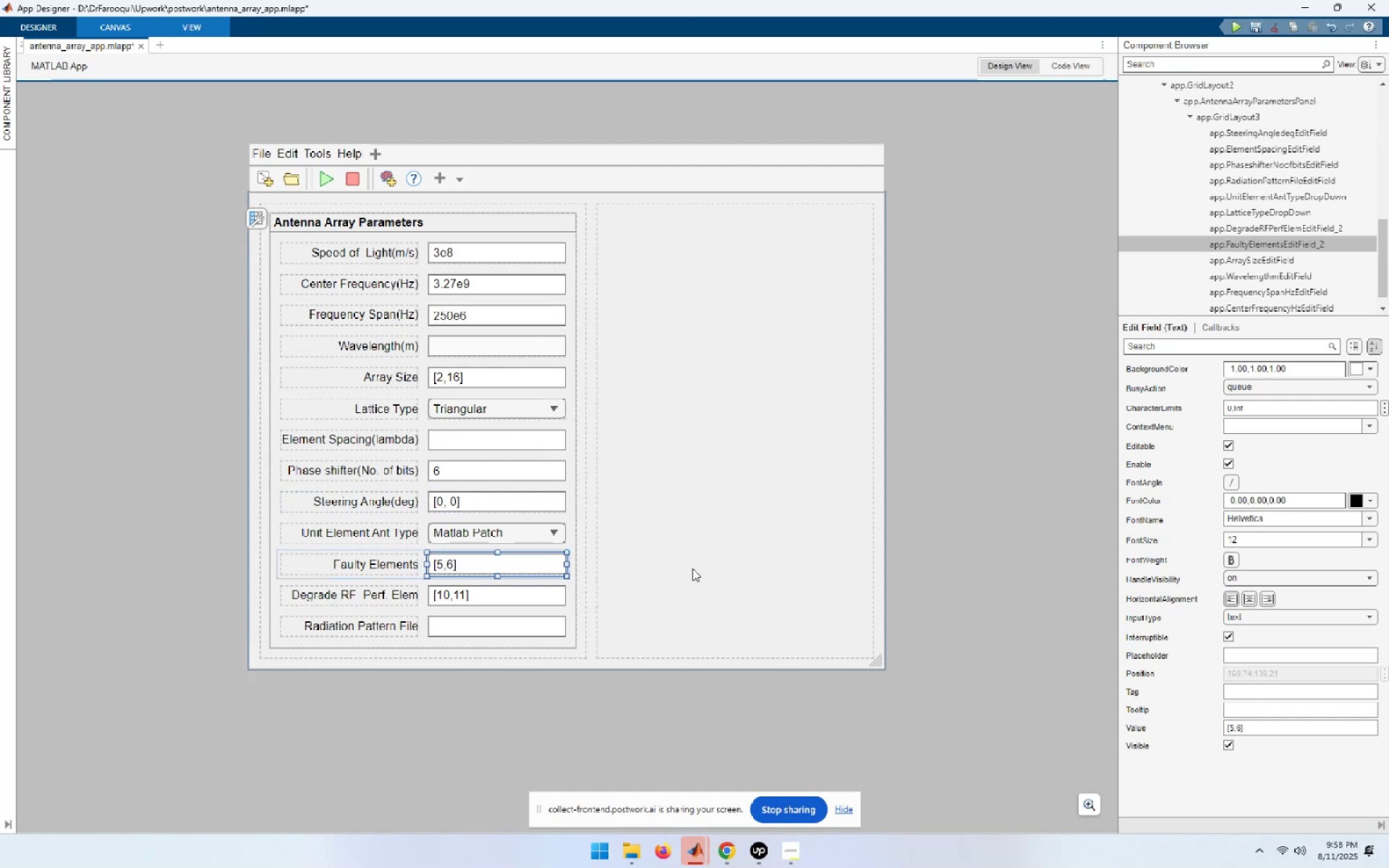 
scroll: coordinate [692, 569], scroll_direction: up, amount: 1.0
 